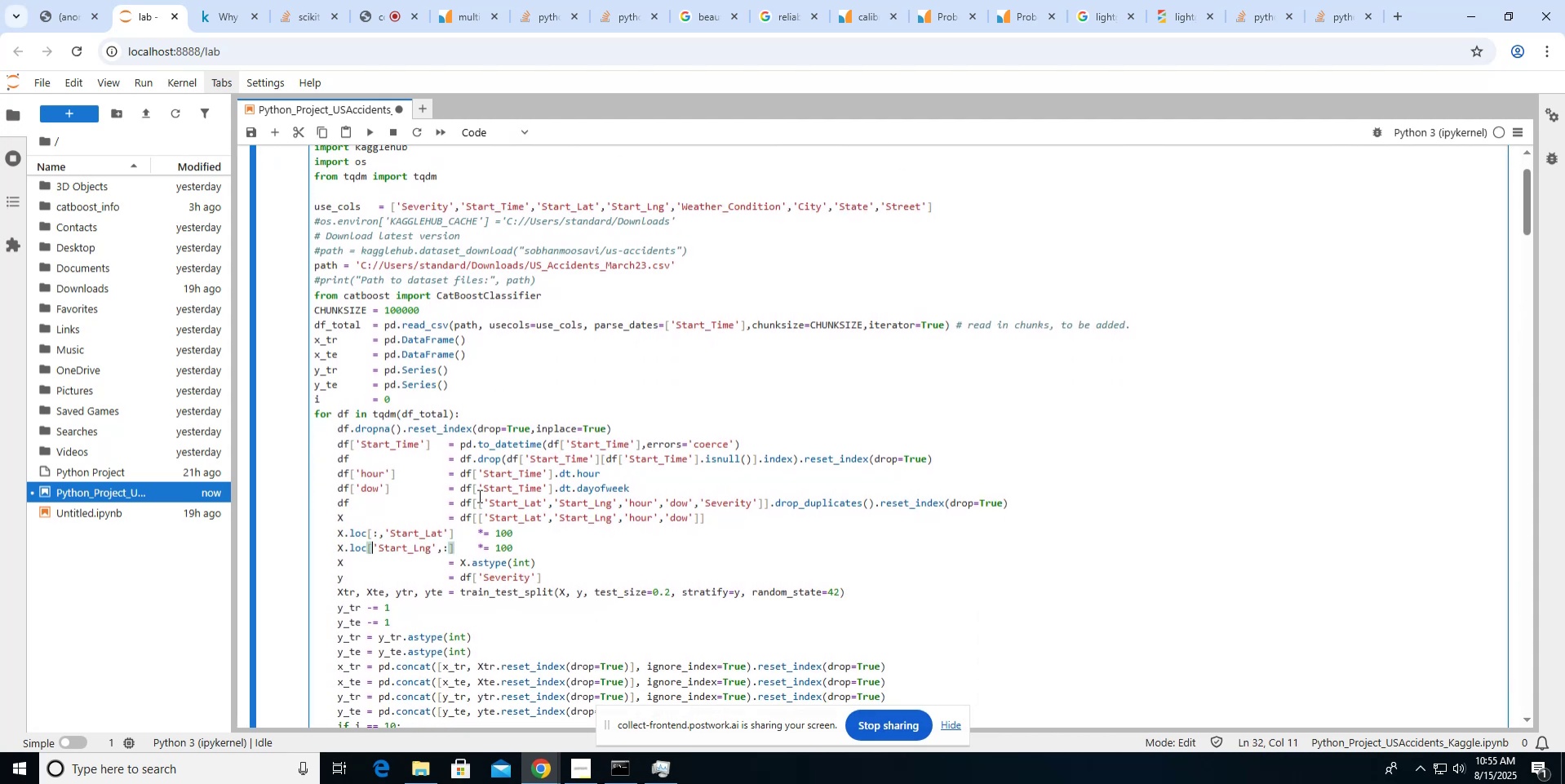 
key(Shift+Semicolon)
 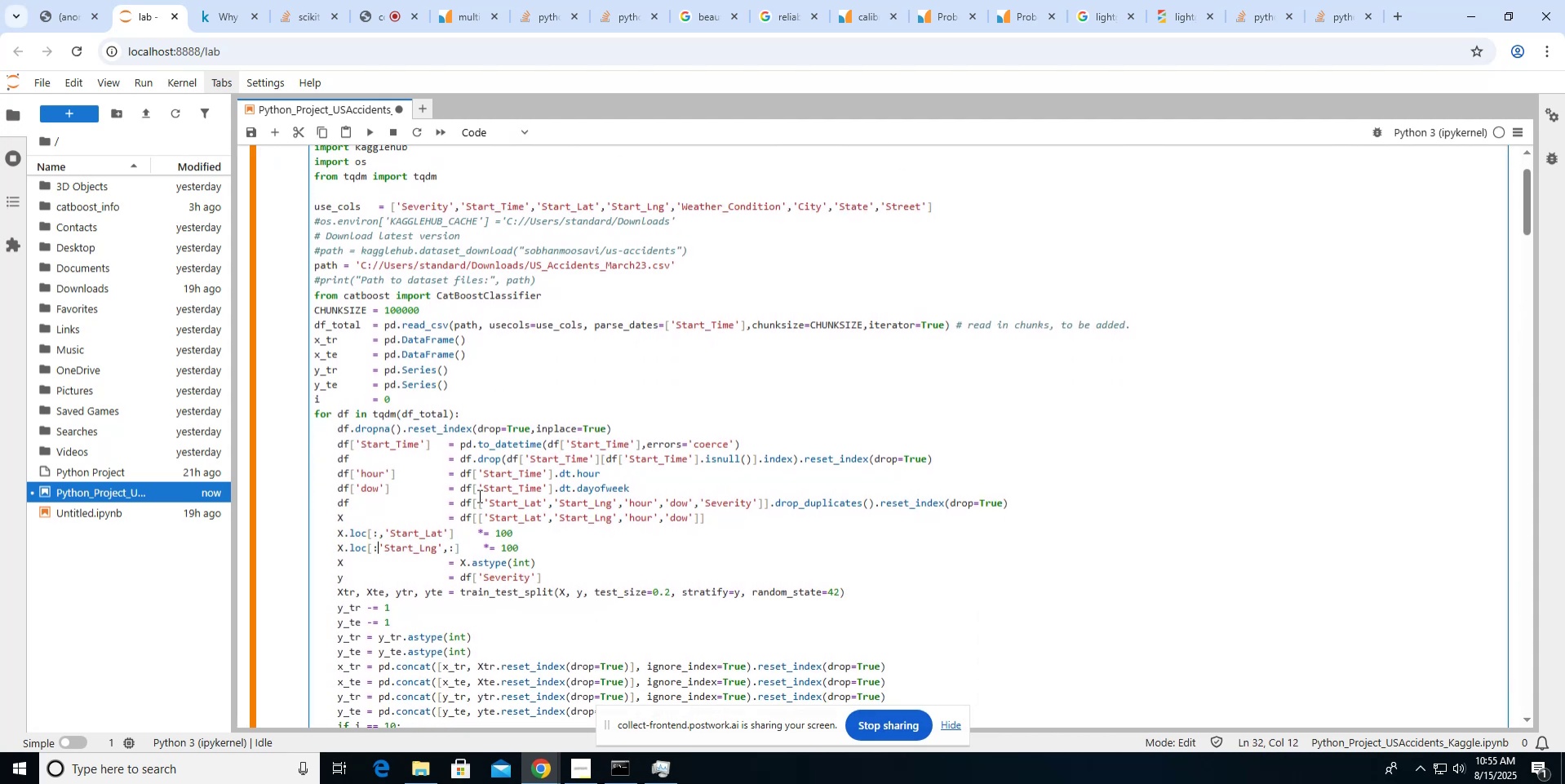 
key(Comma)
 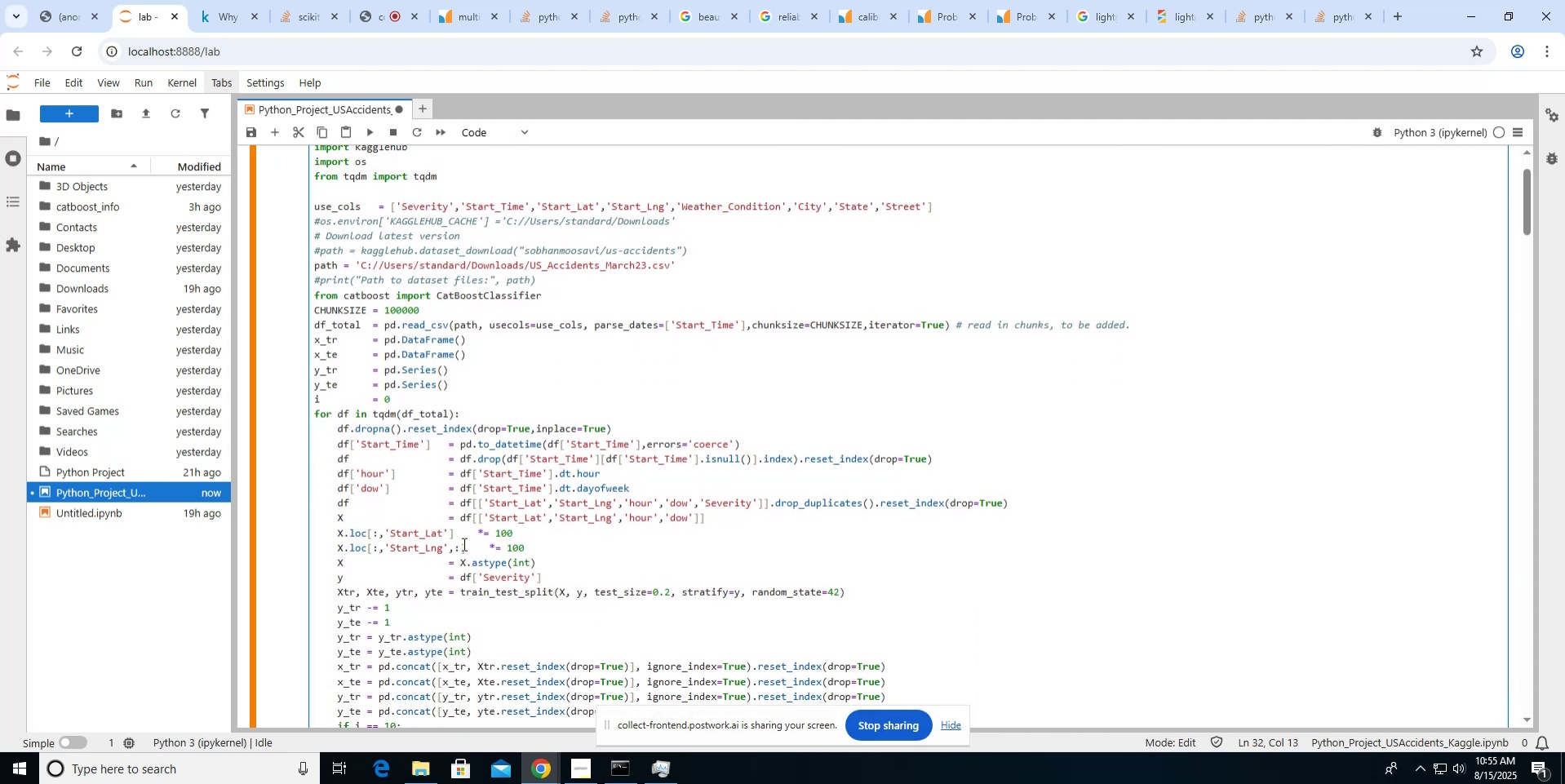 
left_click([459, 549])
 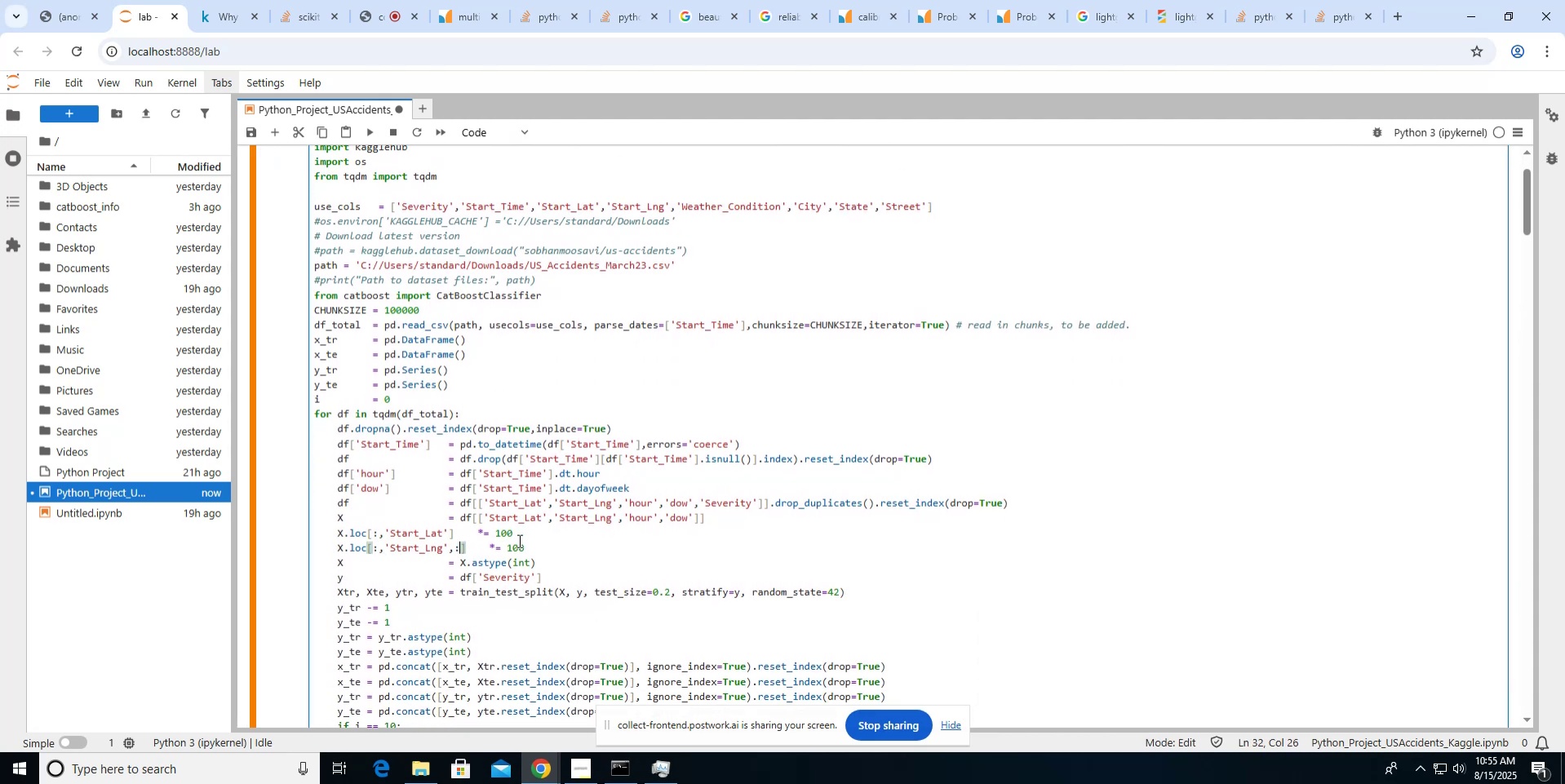 
key(Backspace)
 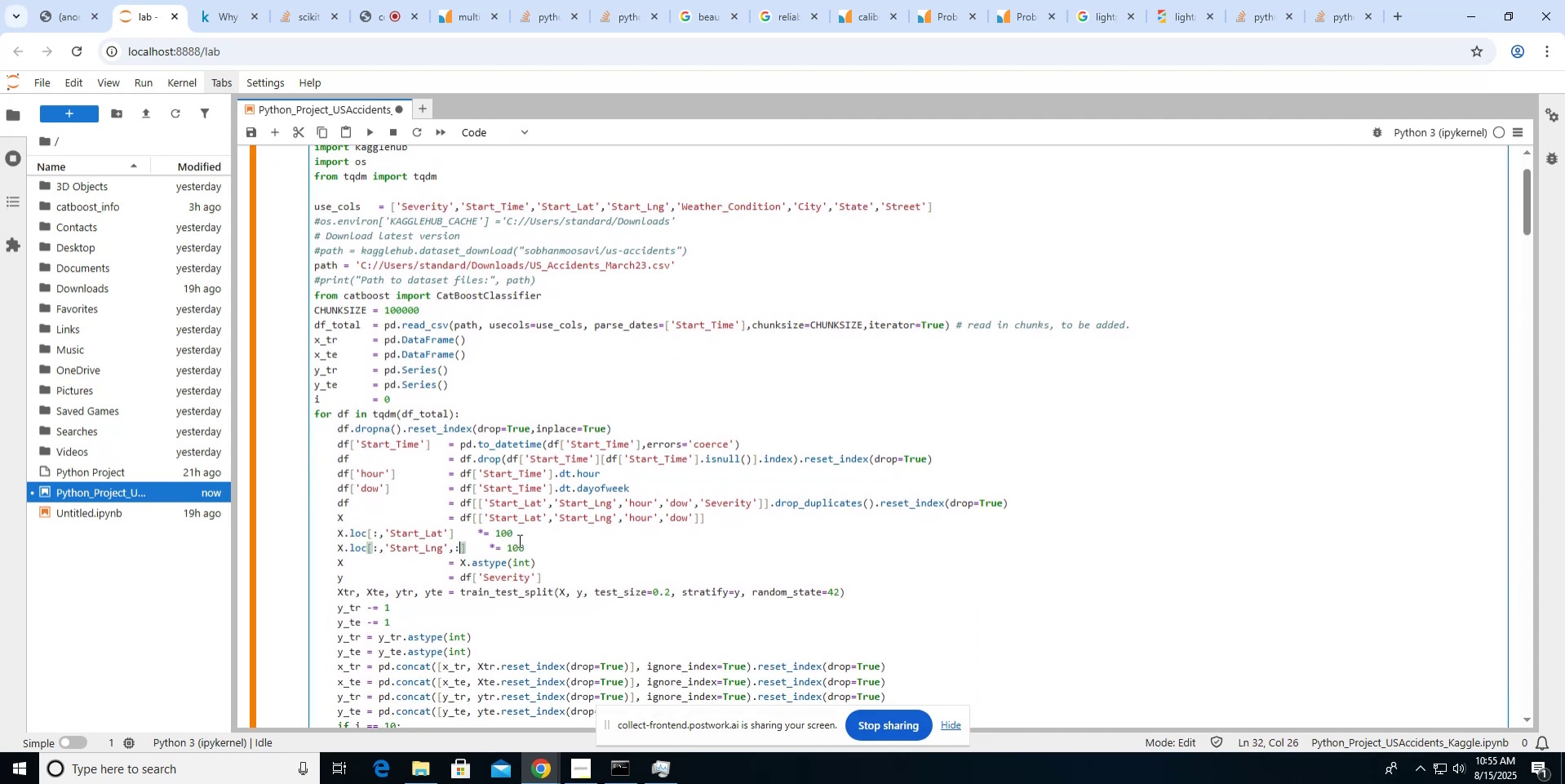 
key(Backspace)
 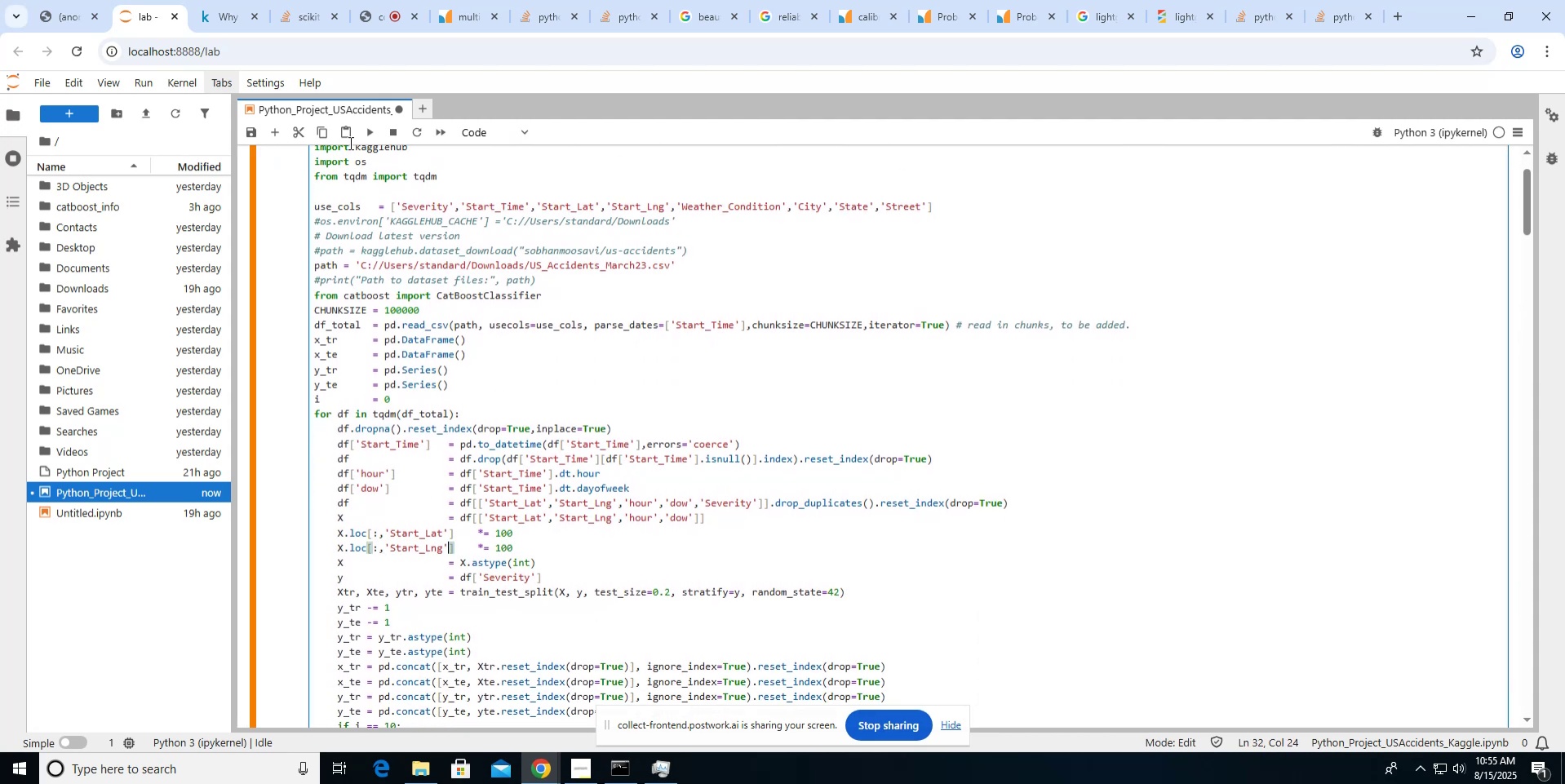 
left_click([377, 128])
 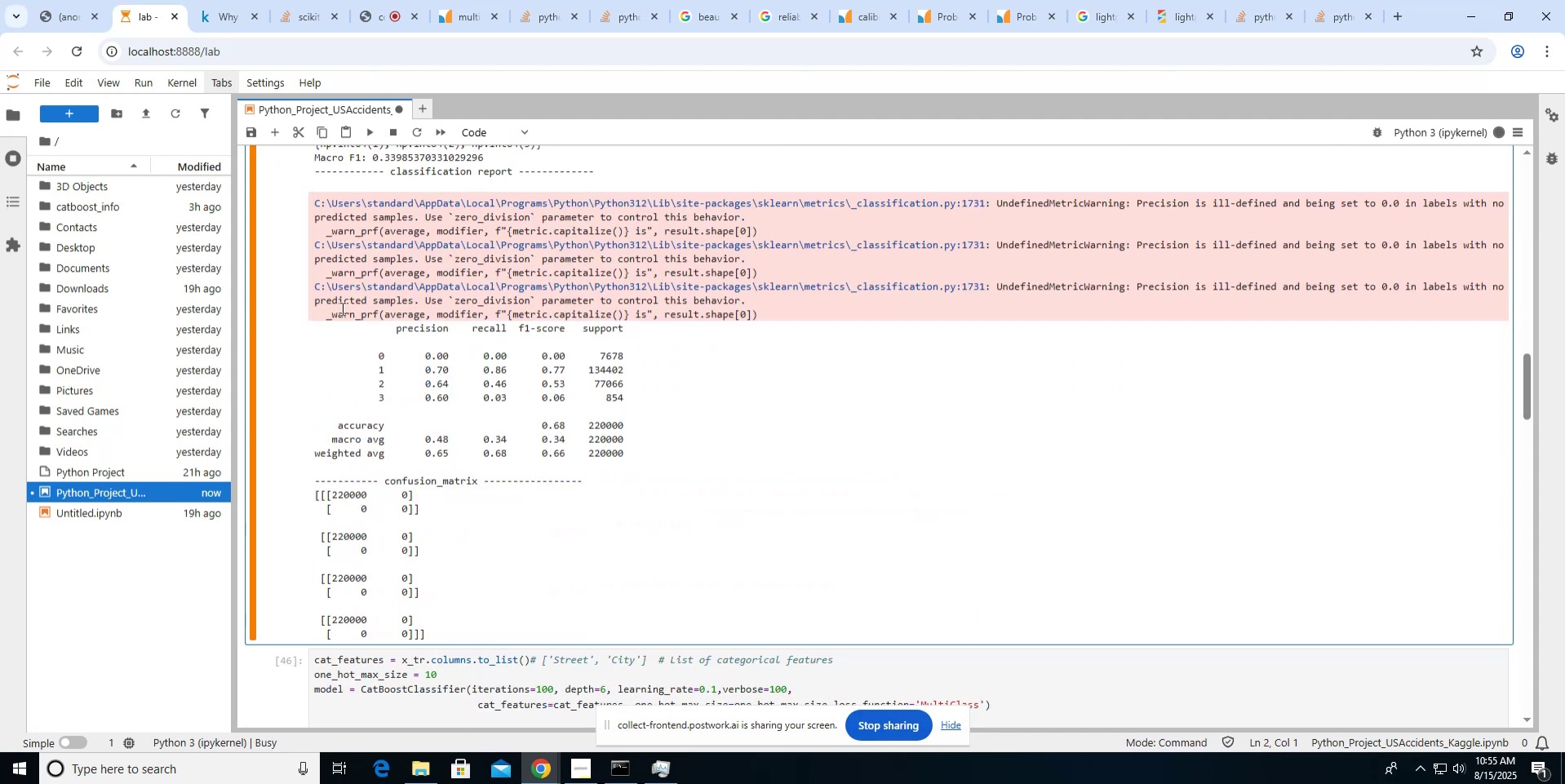 
scroll: coordinate [341, 308], scroll_direction: up, amount: 41.0
 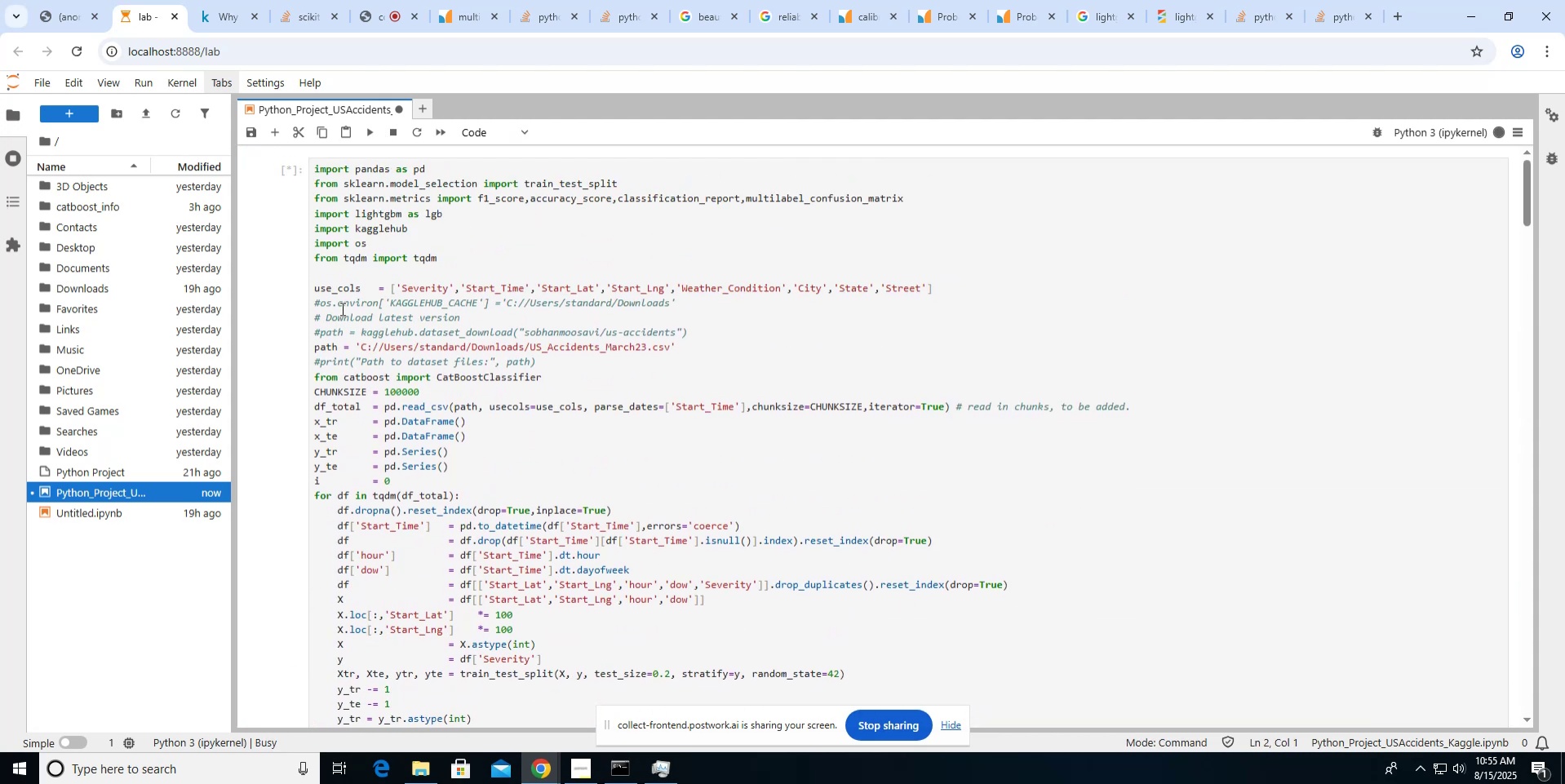 
scroll: coordinate [341, 308], scroll_direction: down, amount: 8.0
 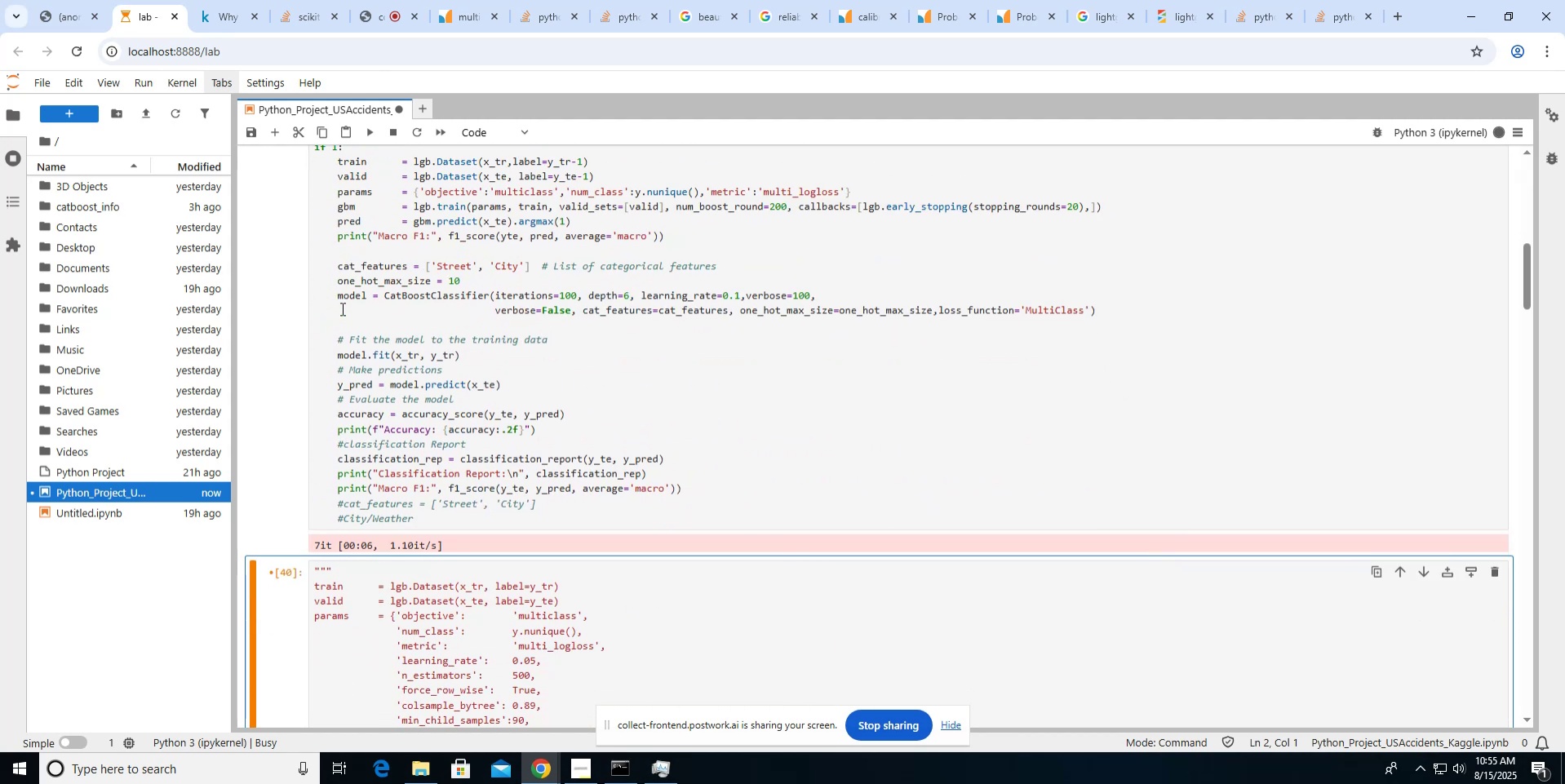 
wait(9.52)
 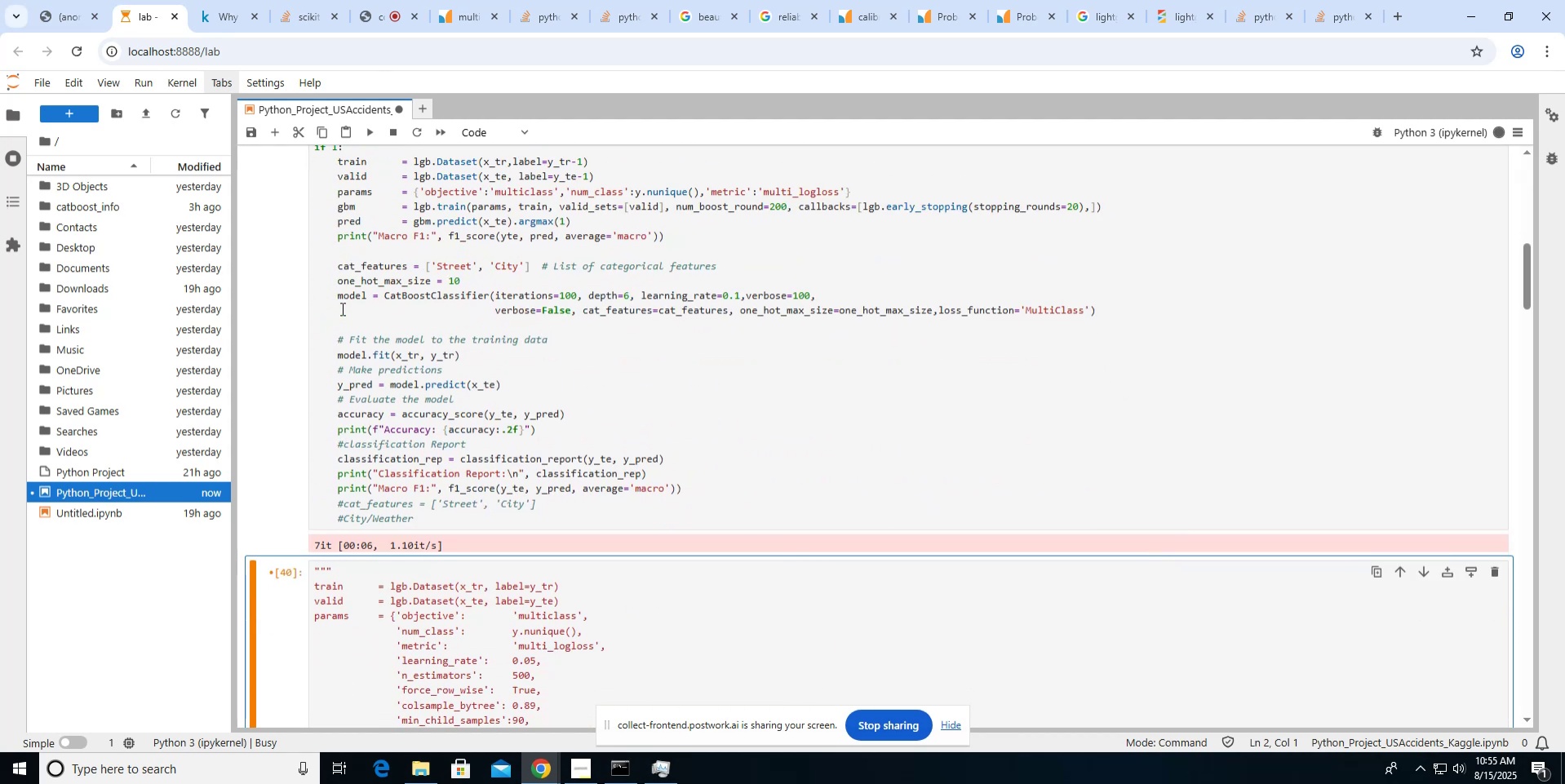 
scroll: coordinate [326, 246], scroll_direction: down, amount: 18.0
 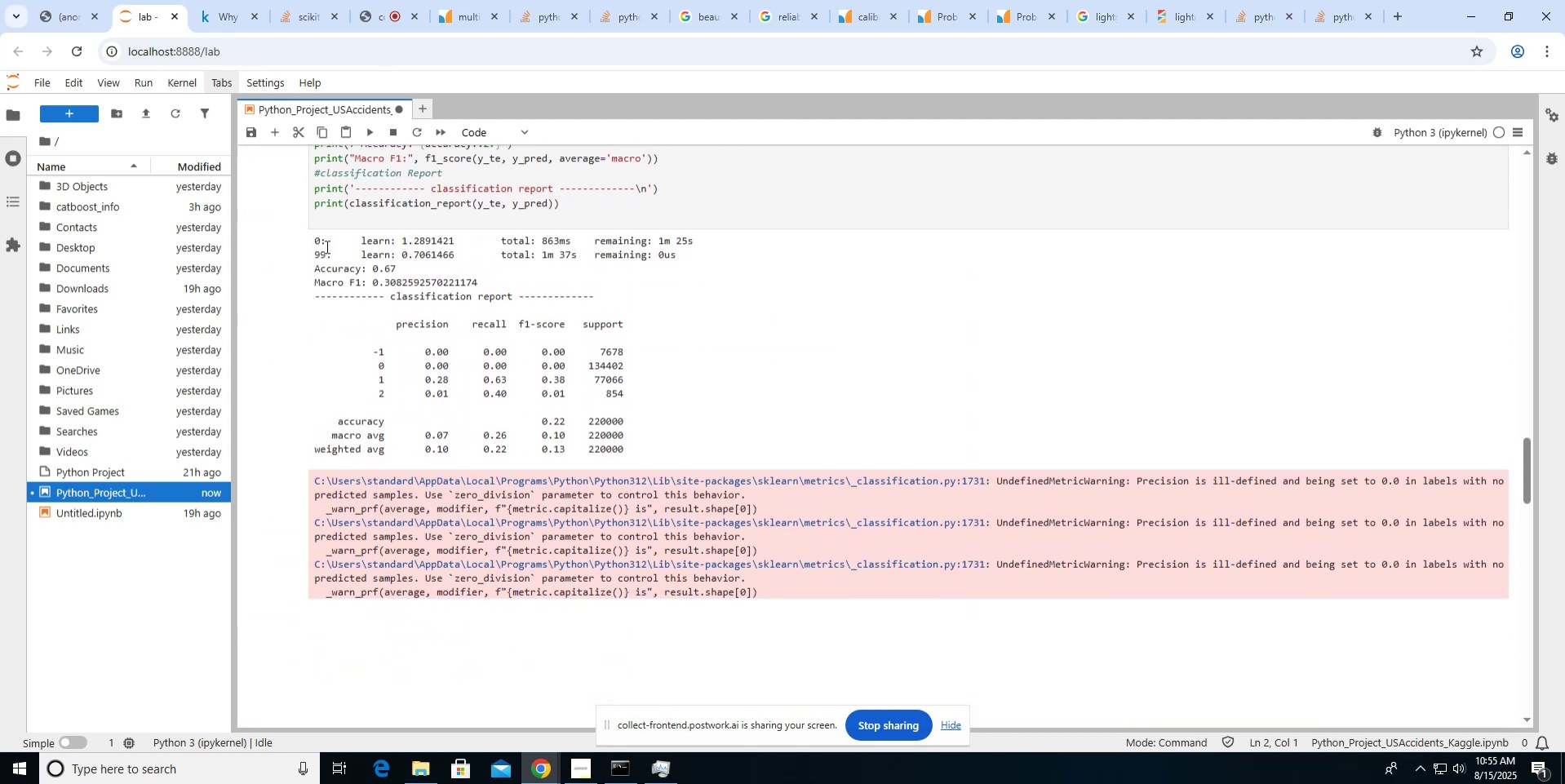 
scroll: coordinate [326, 246], scroll_direction: up, amount: 2.0
 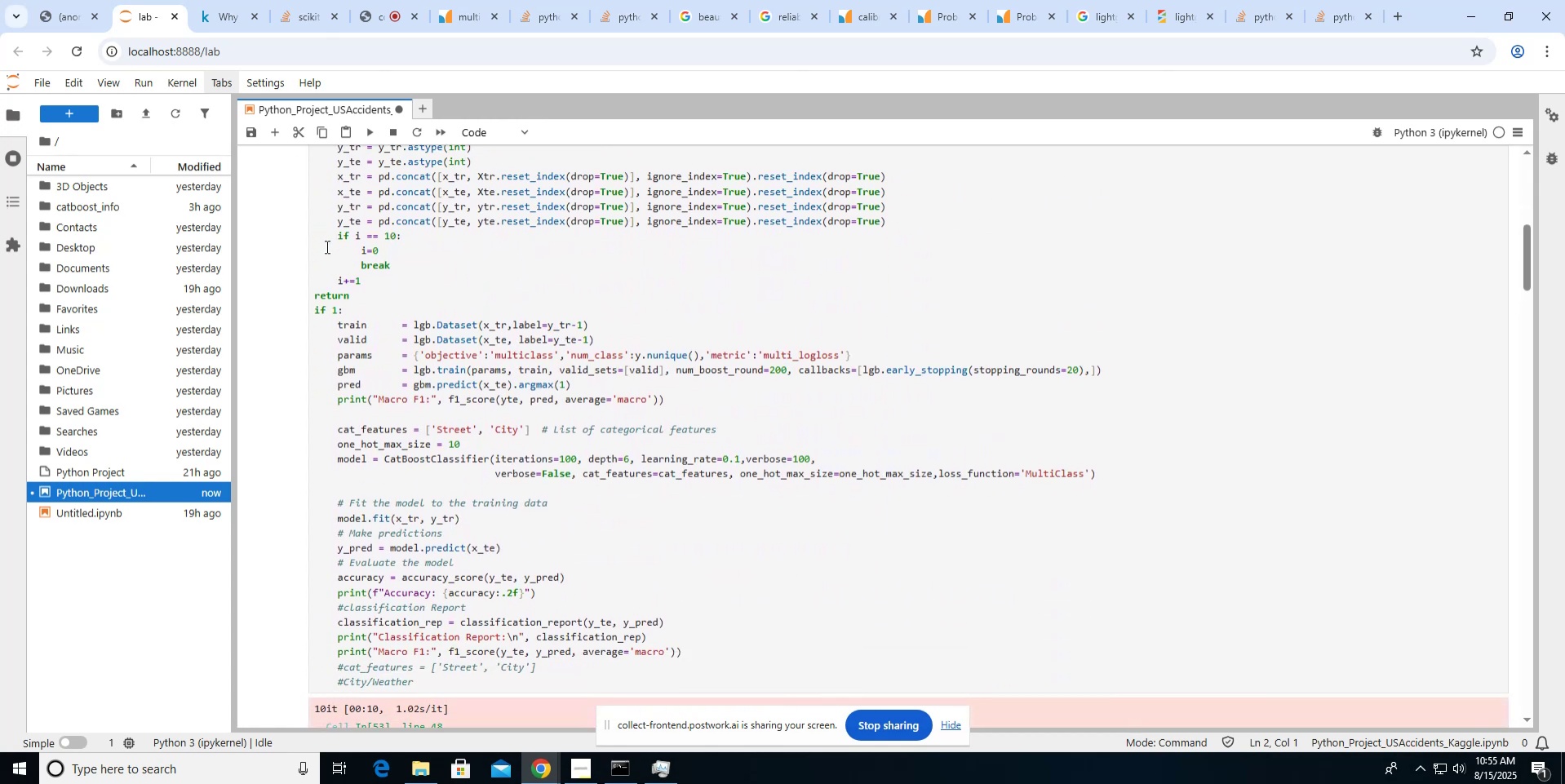 
scroll: coordinate [358, 321], scroll_direction: down, amount: 2.0
 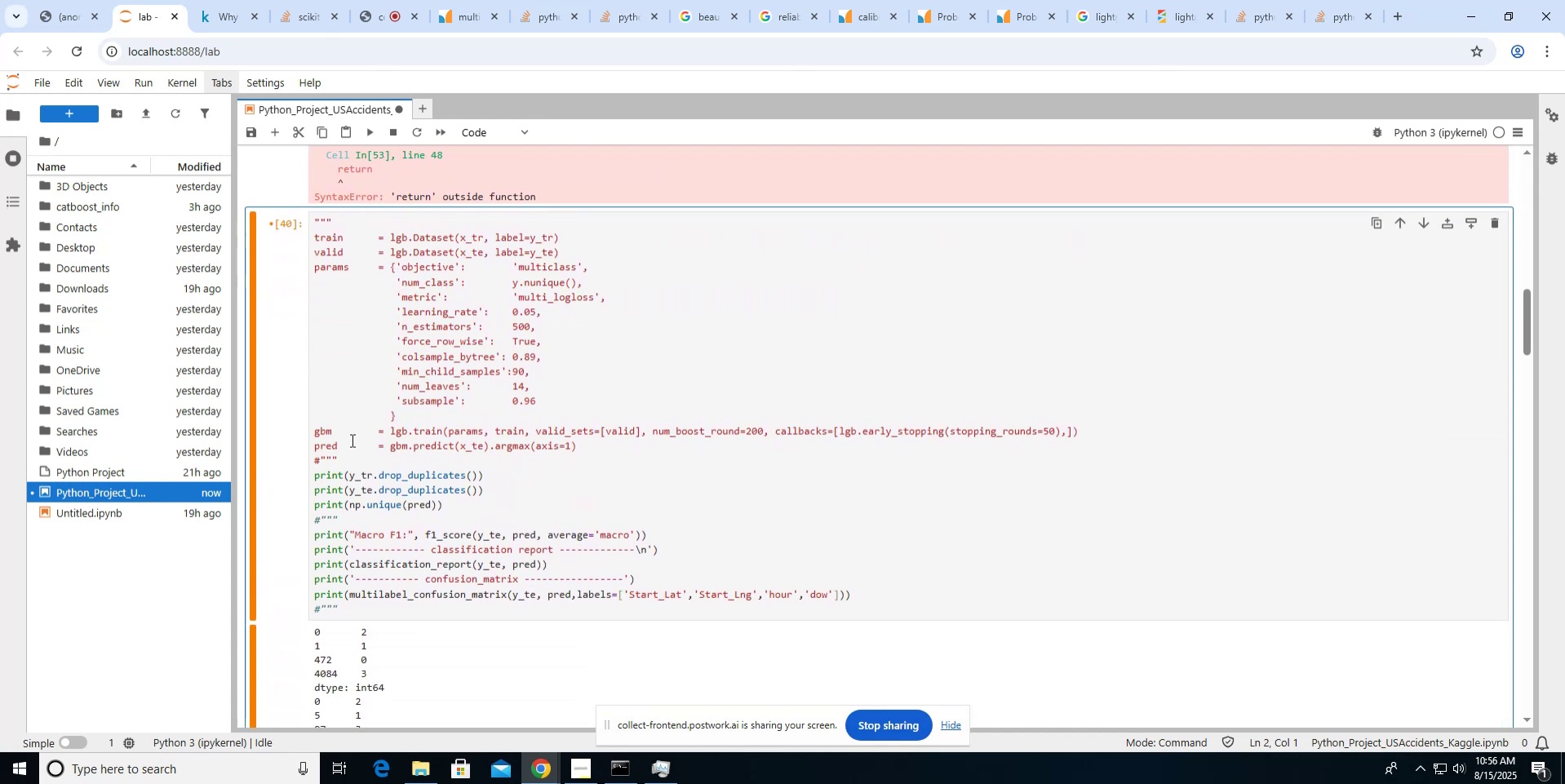 
left_click([353, 461])
 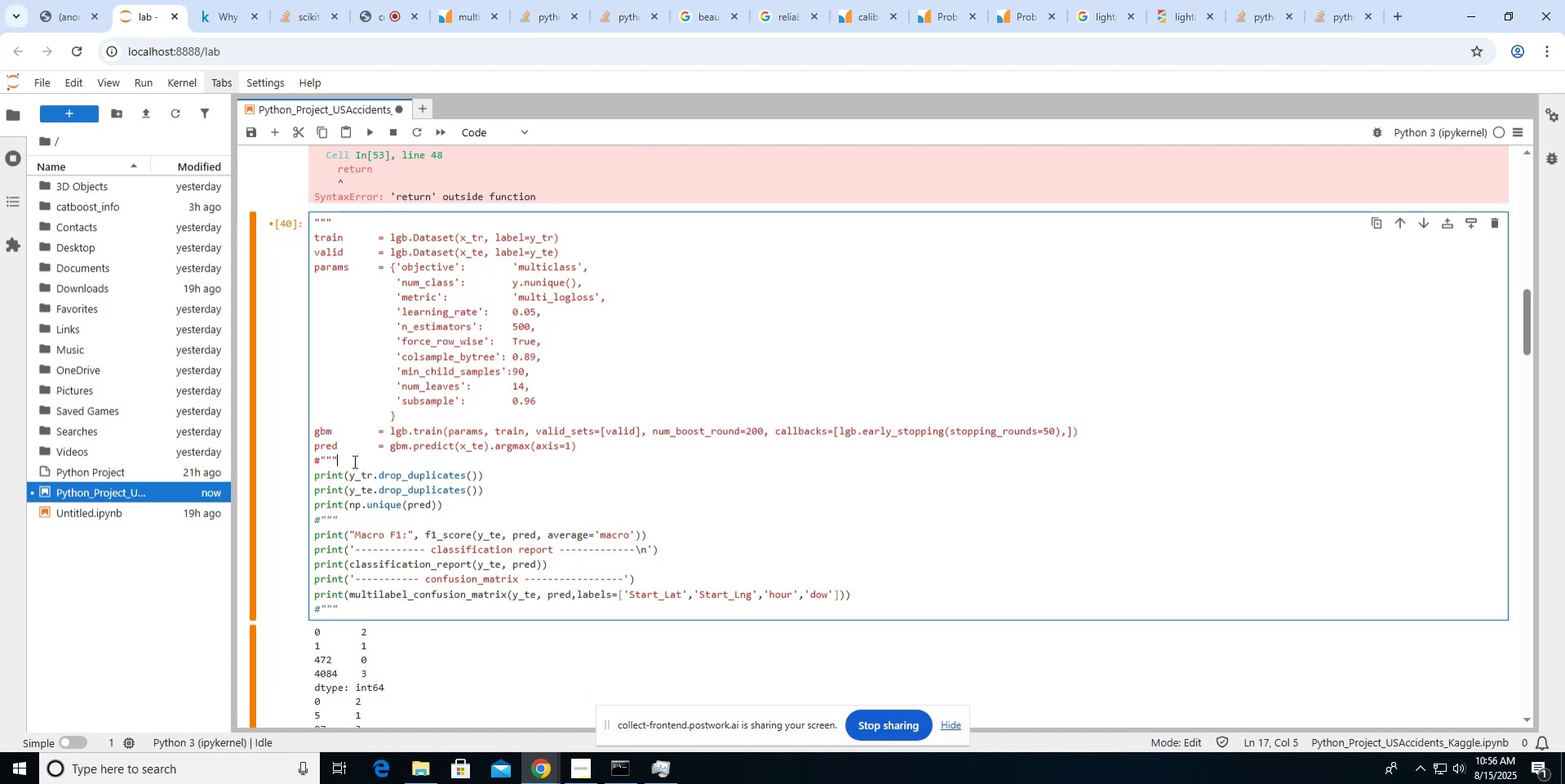 
key(Enter)
 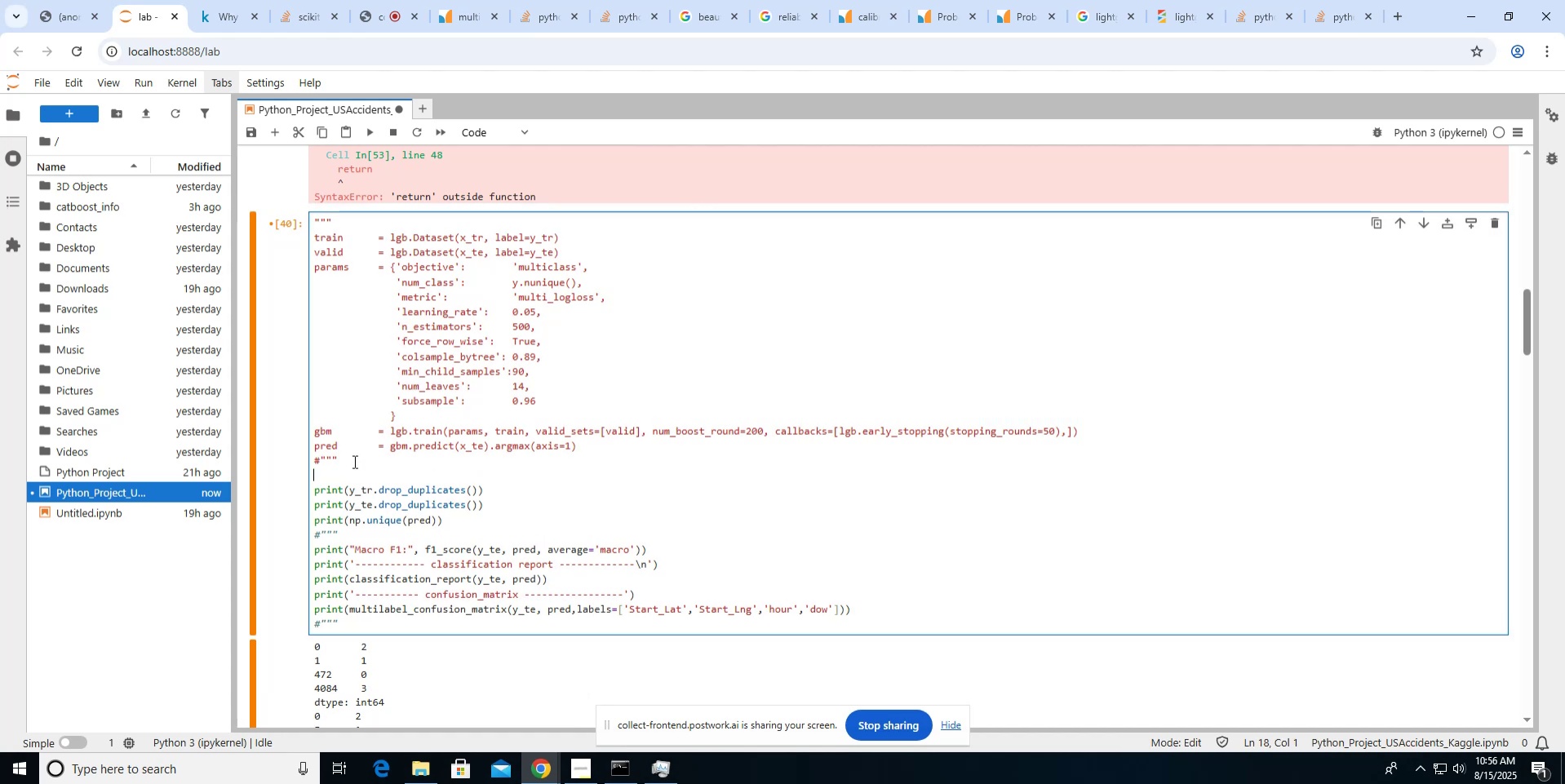 
type(print(x_tr.drop_duplicates()))
 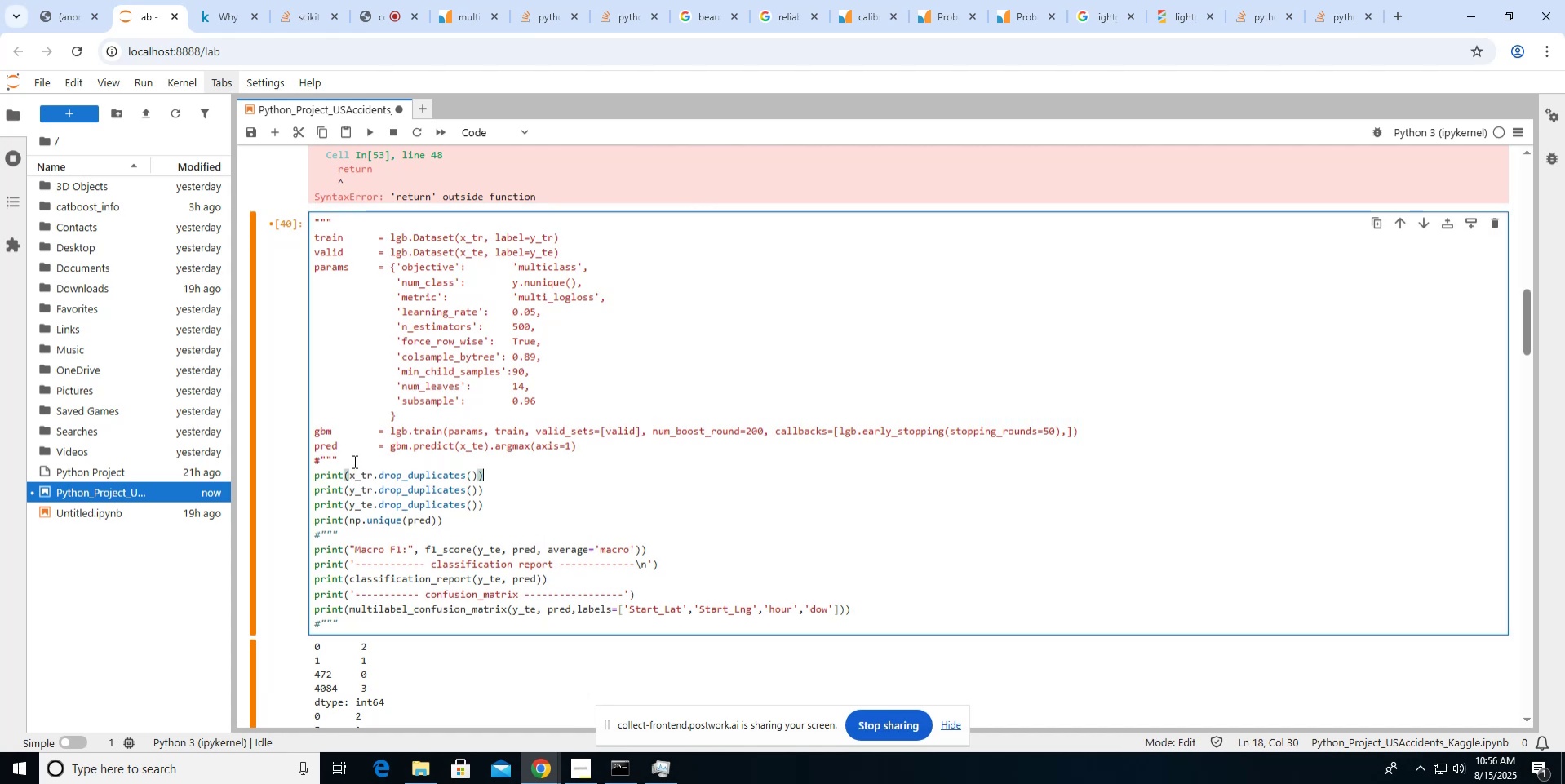 
left_click([453, 529])
 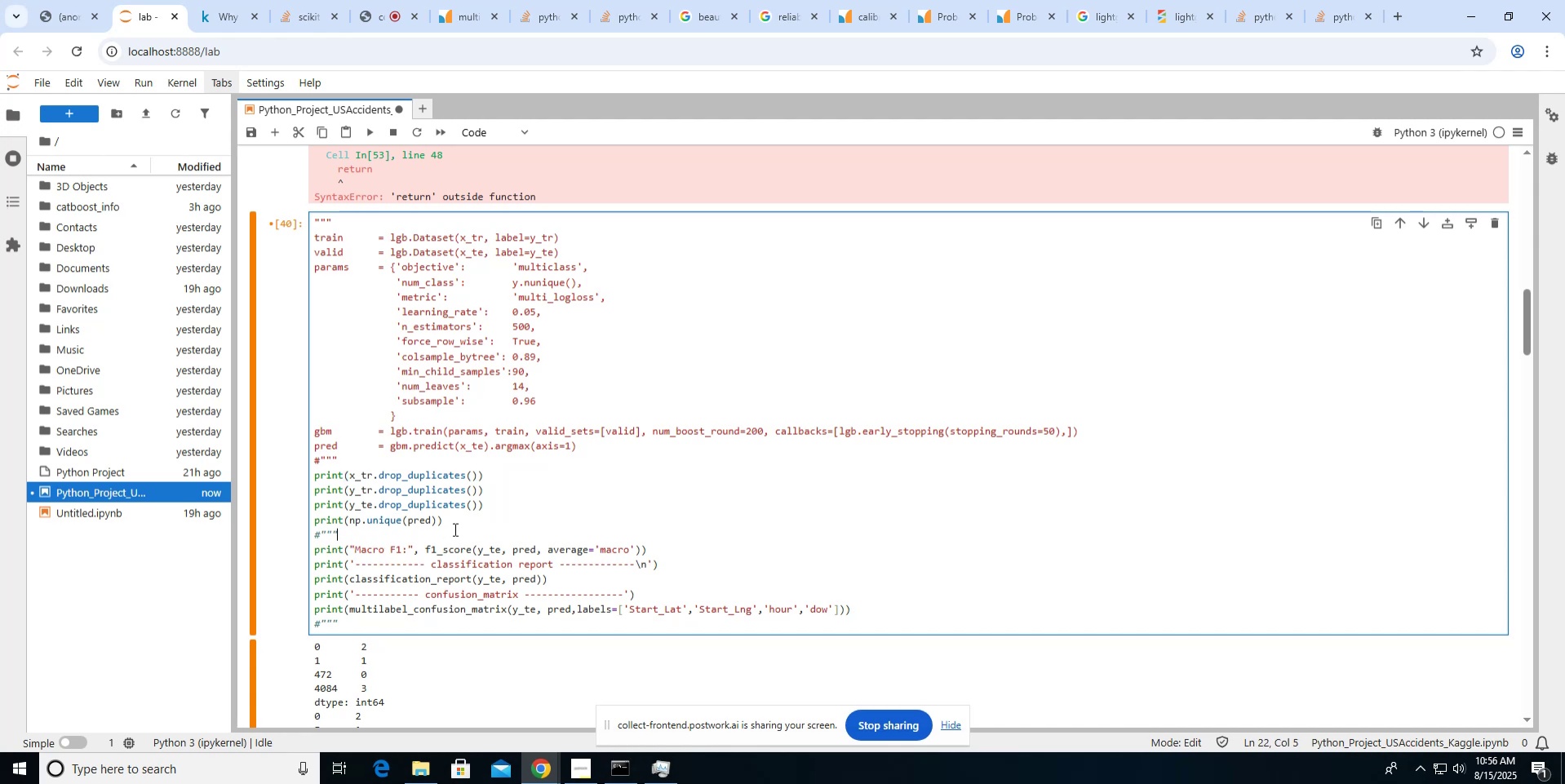 
key(ArrowRight)
 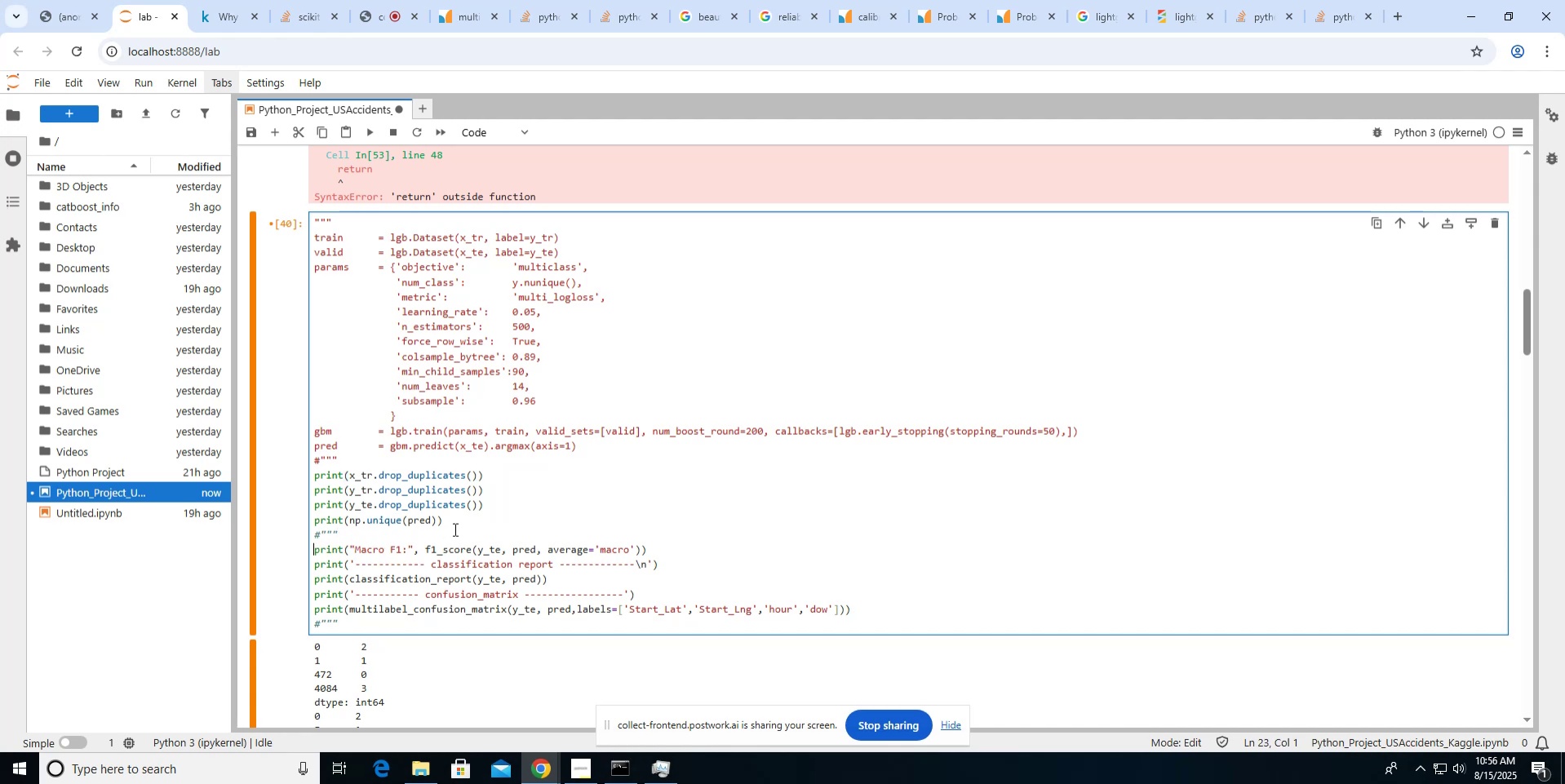 
key(ArrowUp)
 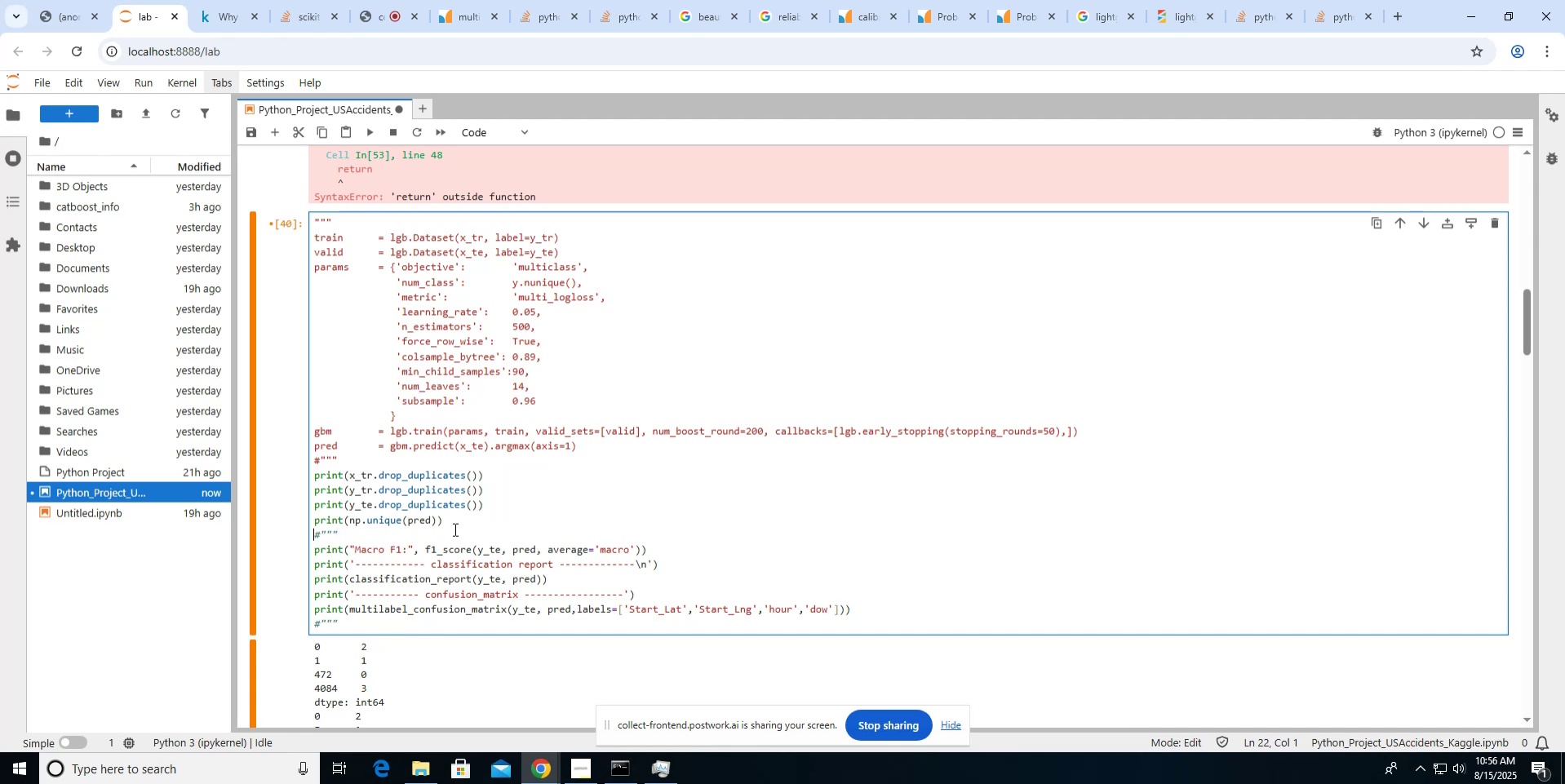 
key(ArrowLeft)
 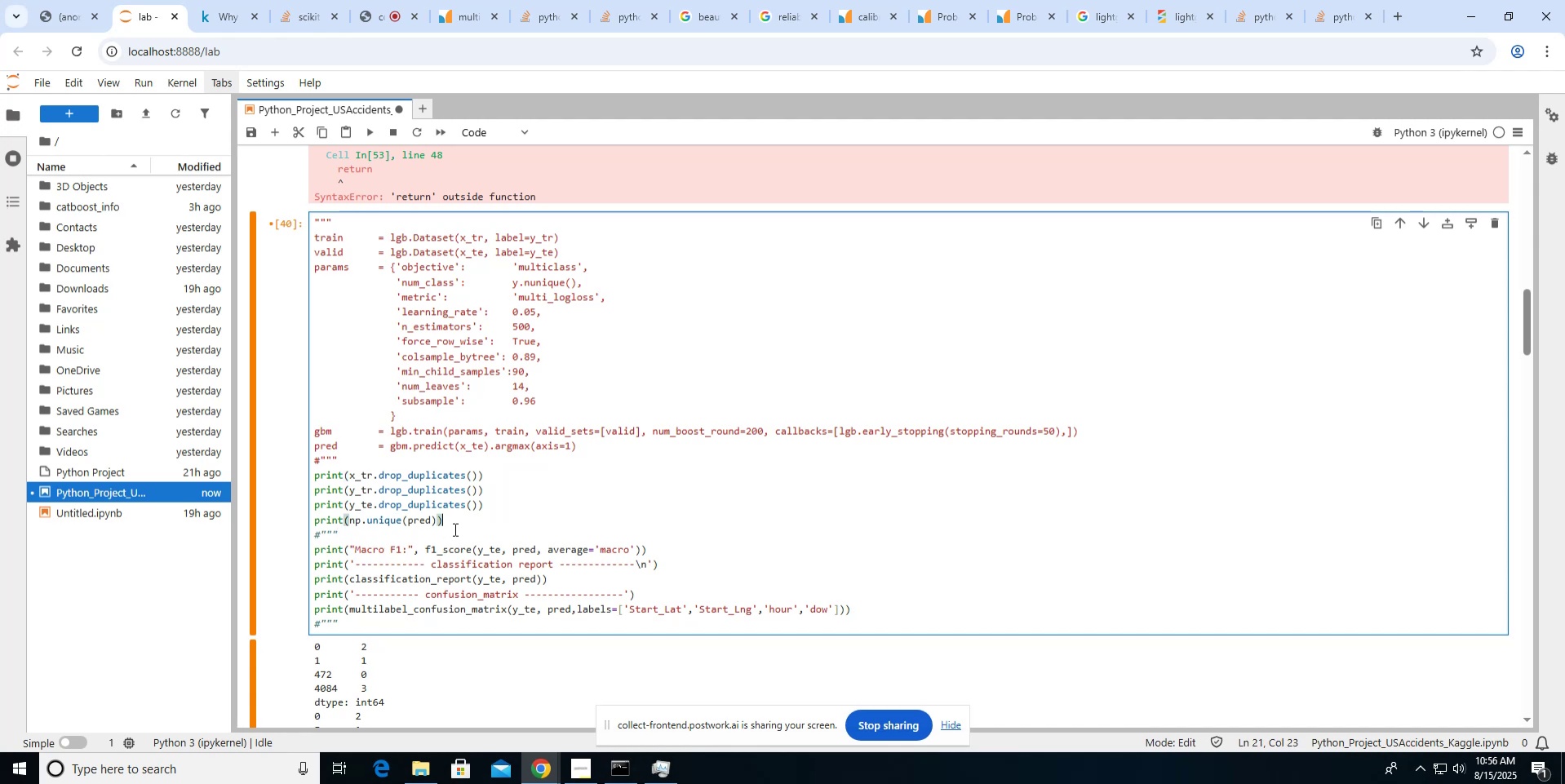 
key(Enter)
 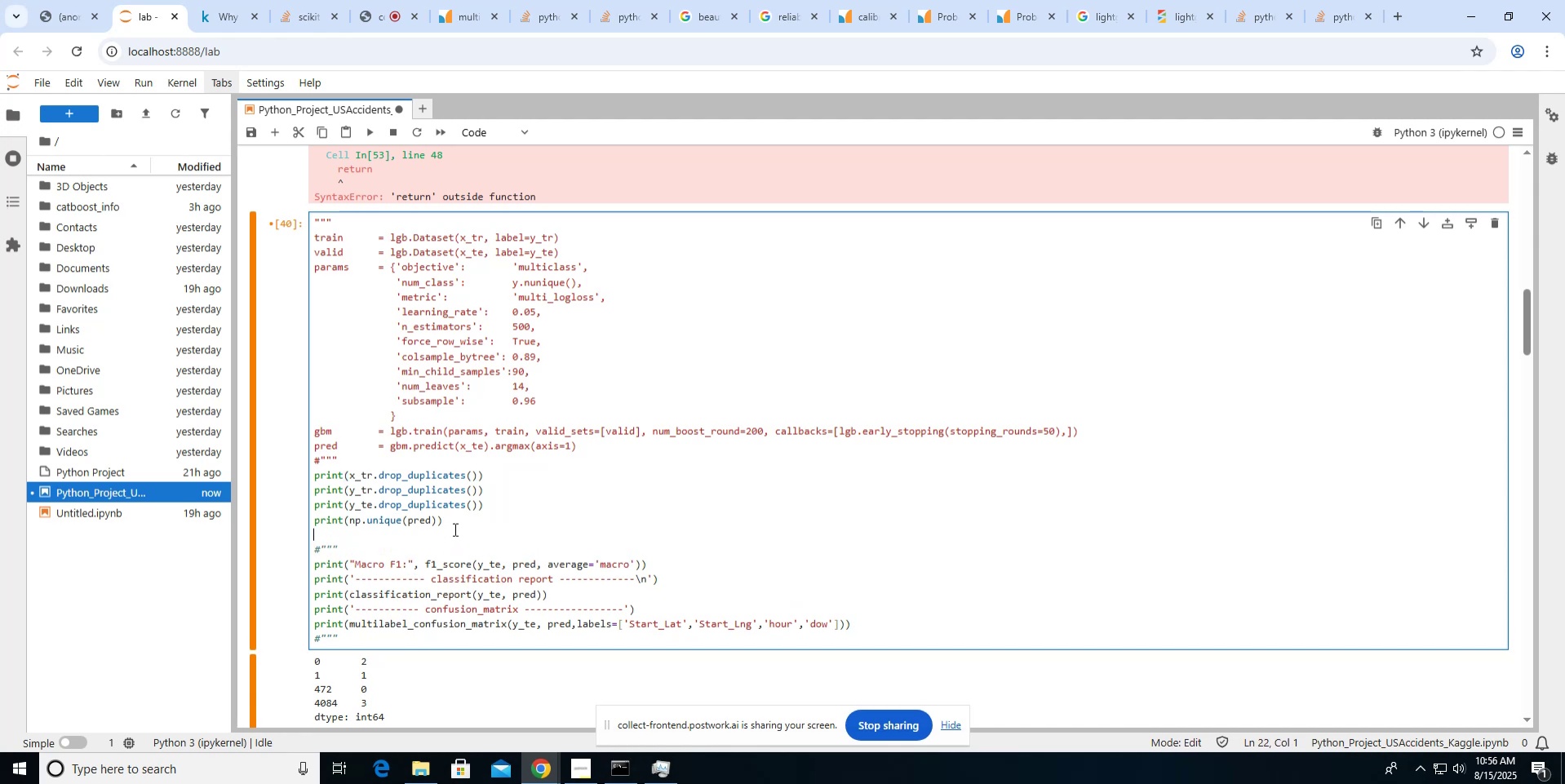 
type(return)
 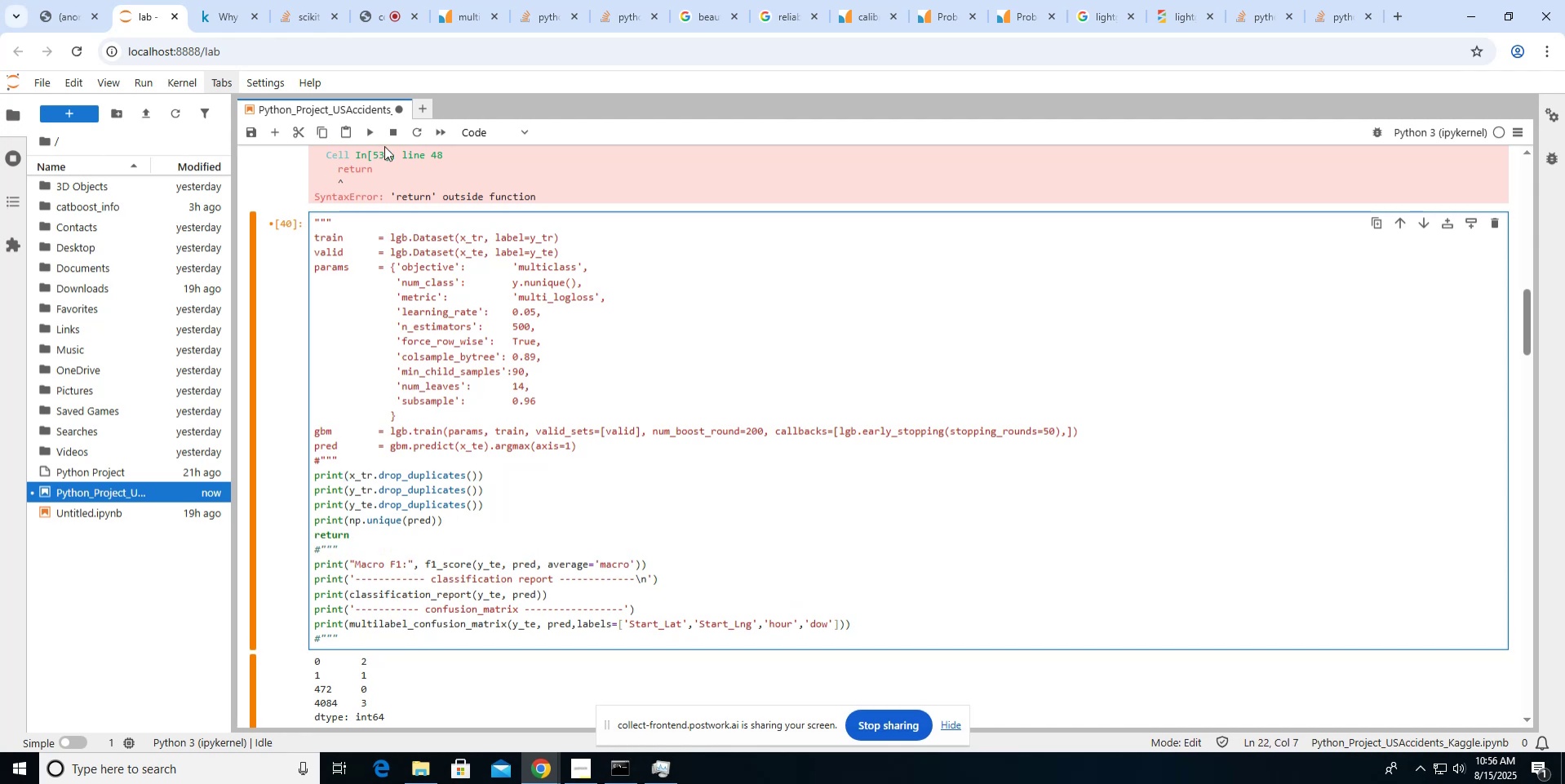 
left_click([371, 135])
 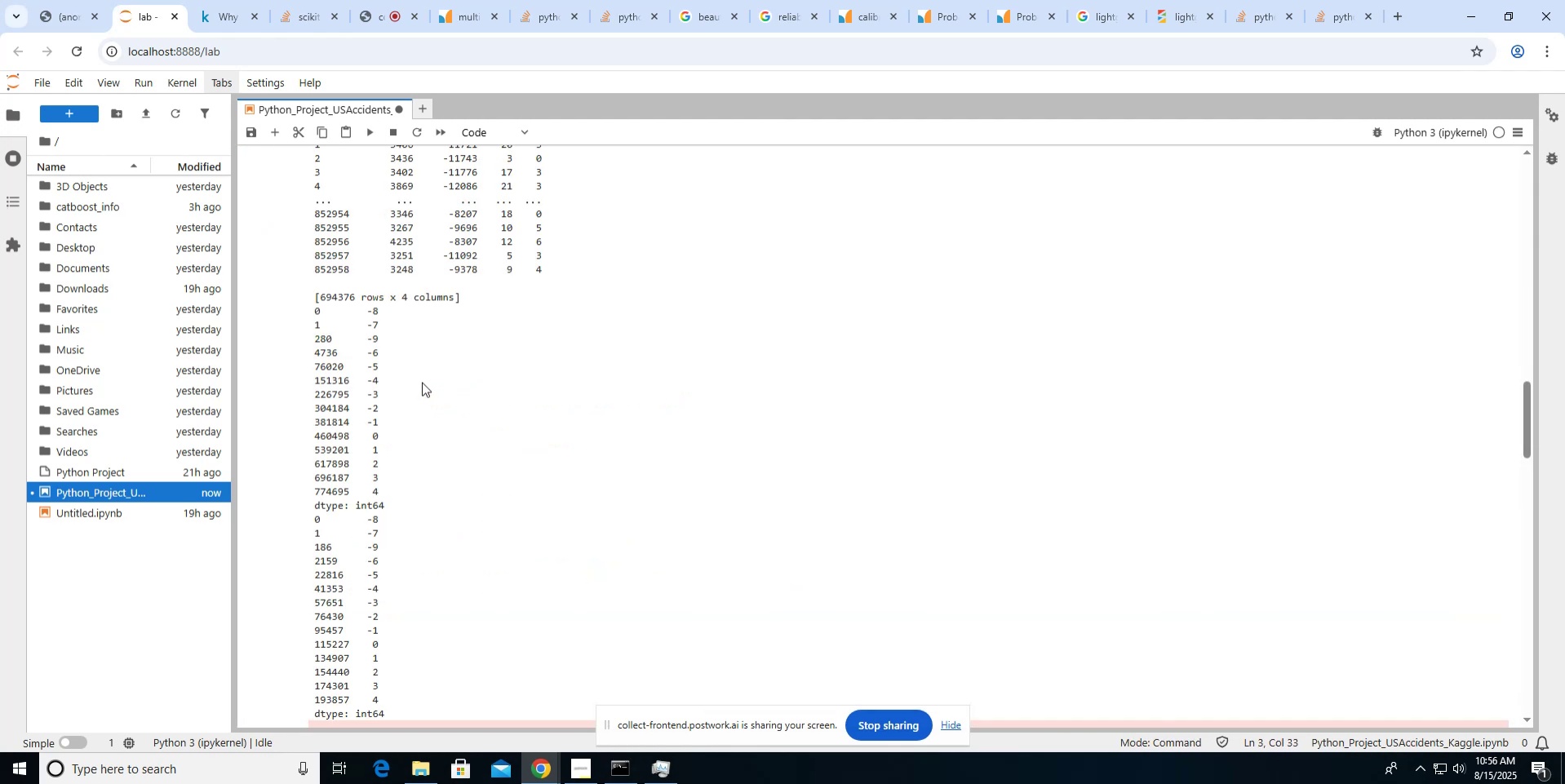 
scroll: coordinate [422, 382], scroll_direction: down, amount: 3.0
 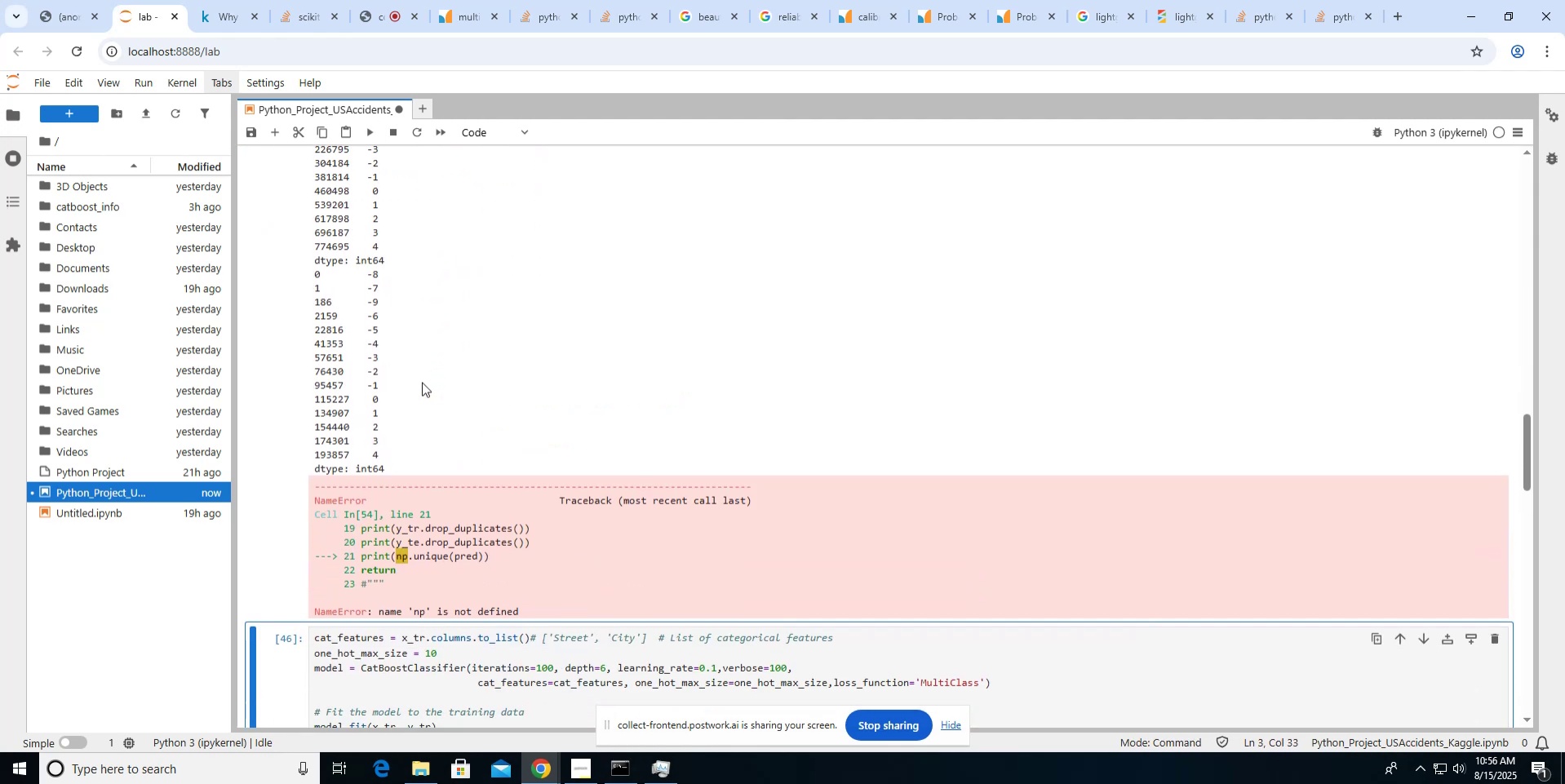 
scroll: coordinate [422, 382], scroll_direction: up, amount: 8.0
 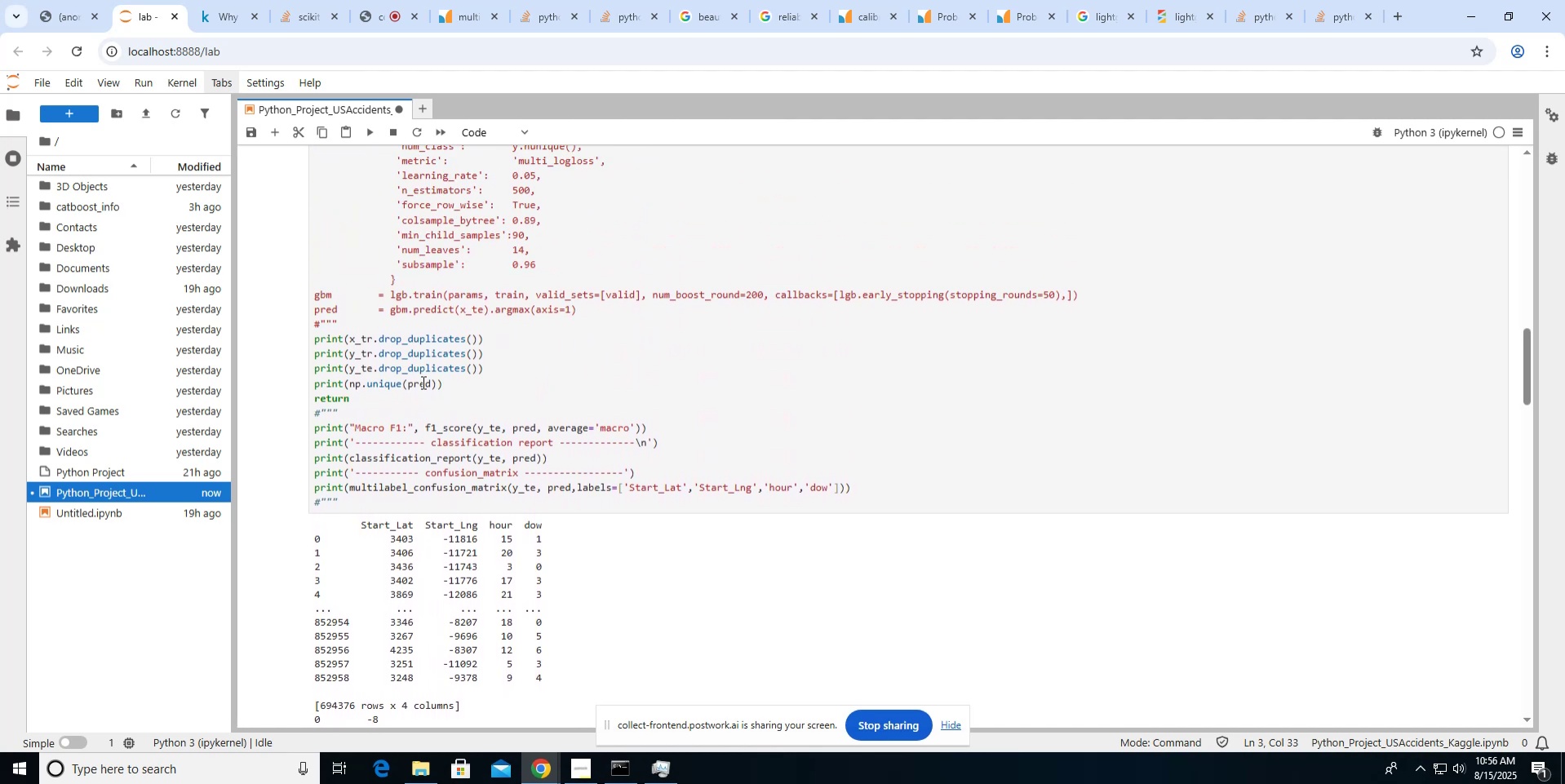 
scroll: coordinate [422, 382], scroll_direction: down, amount: 3.0
 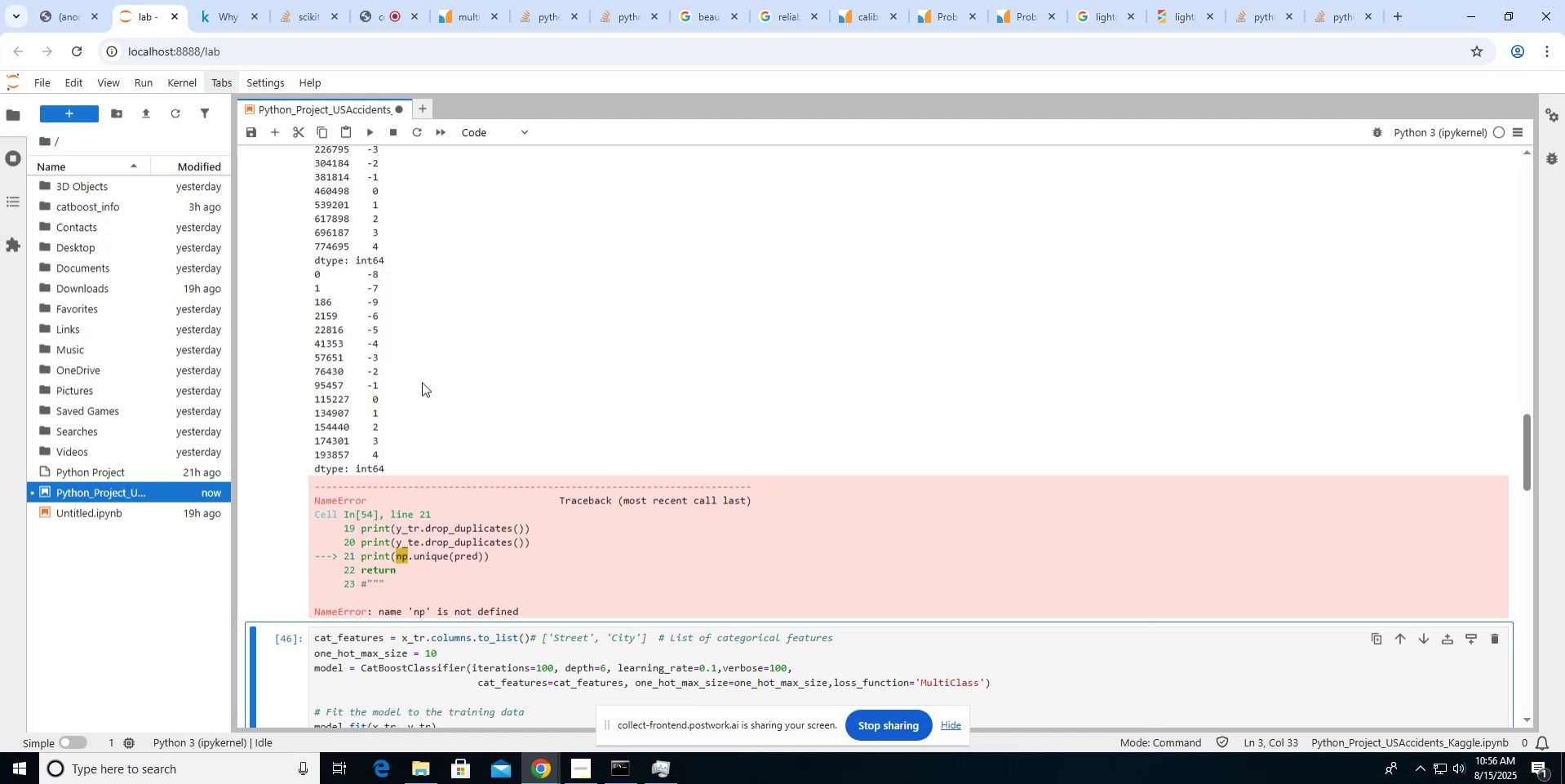 
scroll: coordinate [422, 382], scroll_direction: up, amount: 9.0
 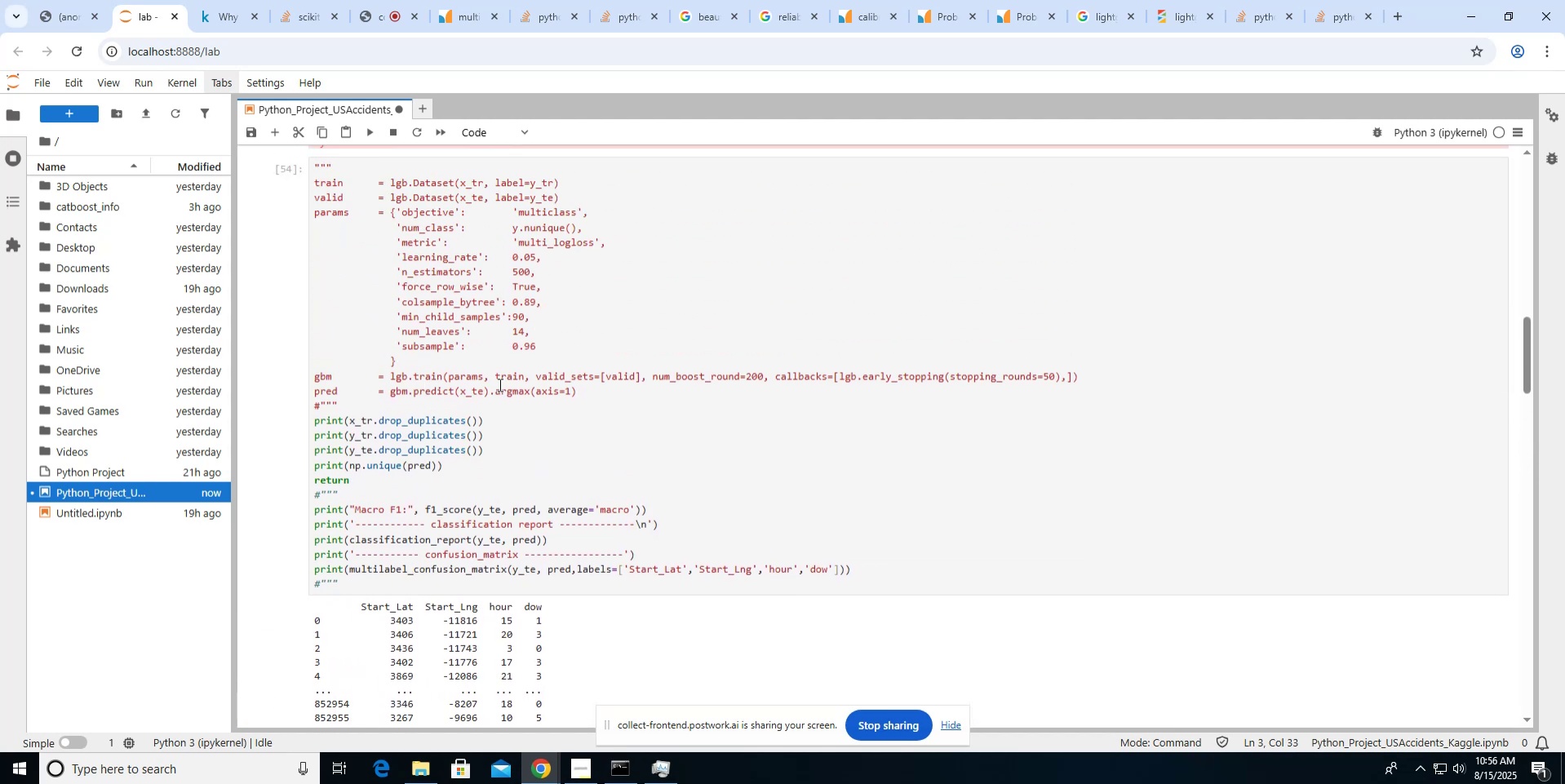 
scroll: coordinate [499, 384], scroll_direction: down, amount: 4.0
 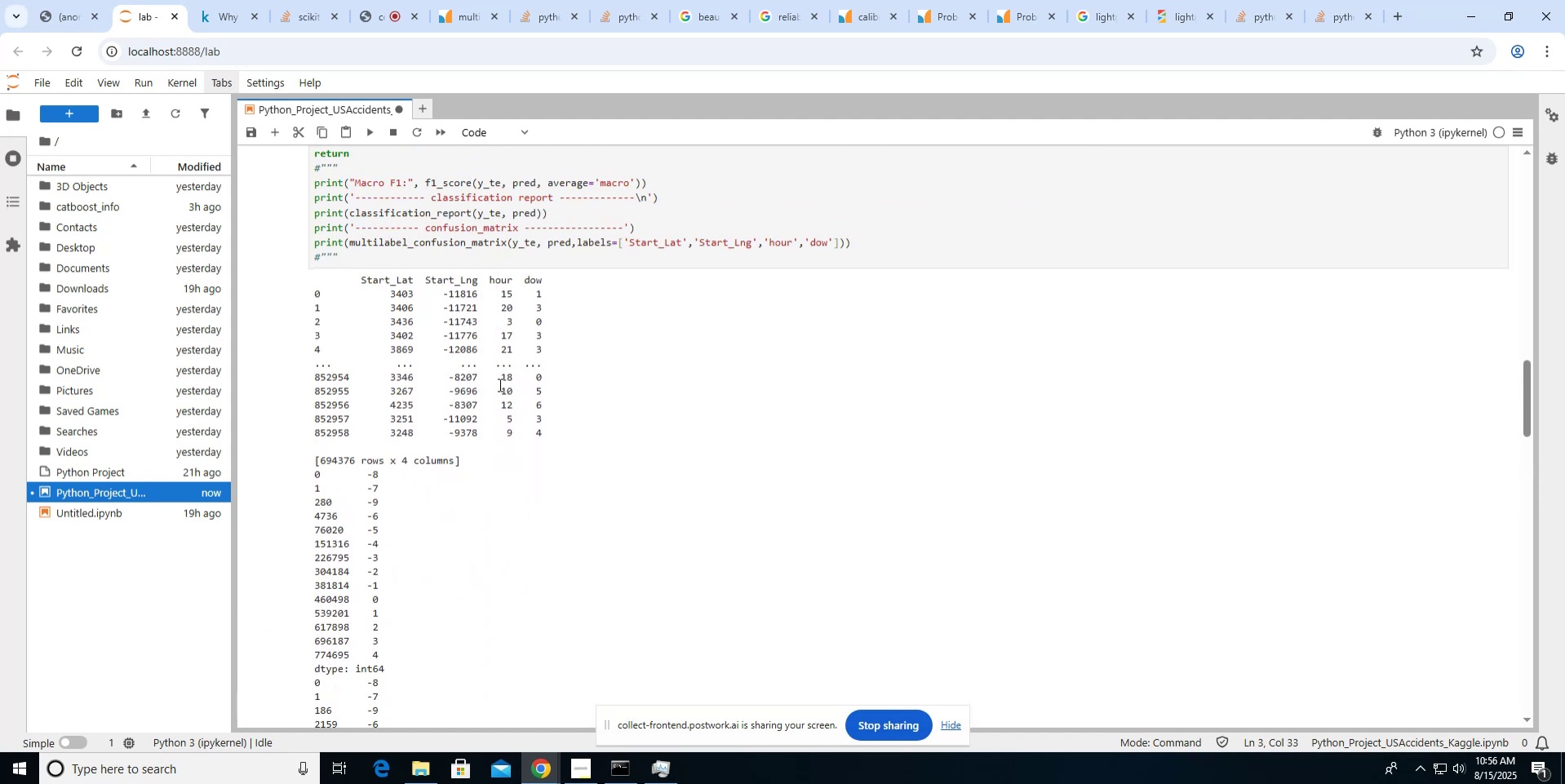 
scroll: coordinate [499, 384], scroll_direction: up, amount: 20.0
 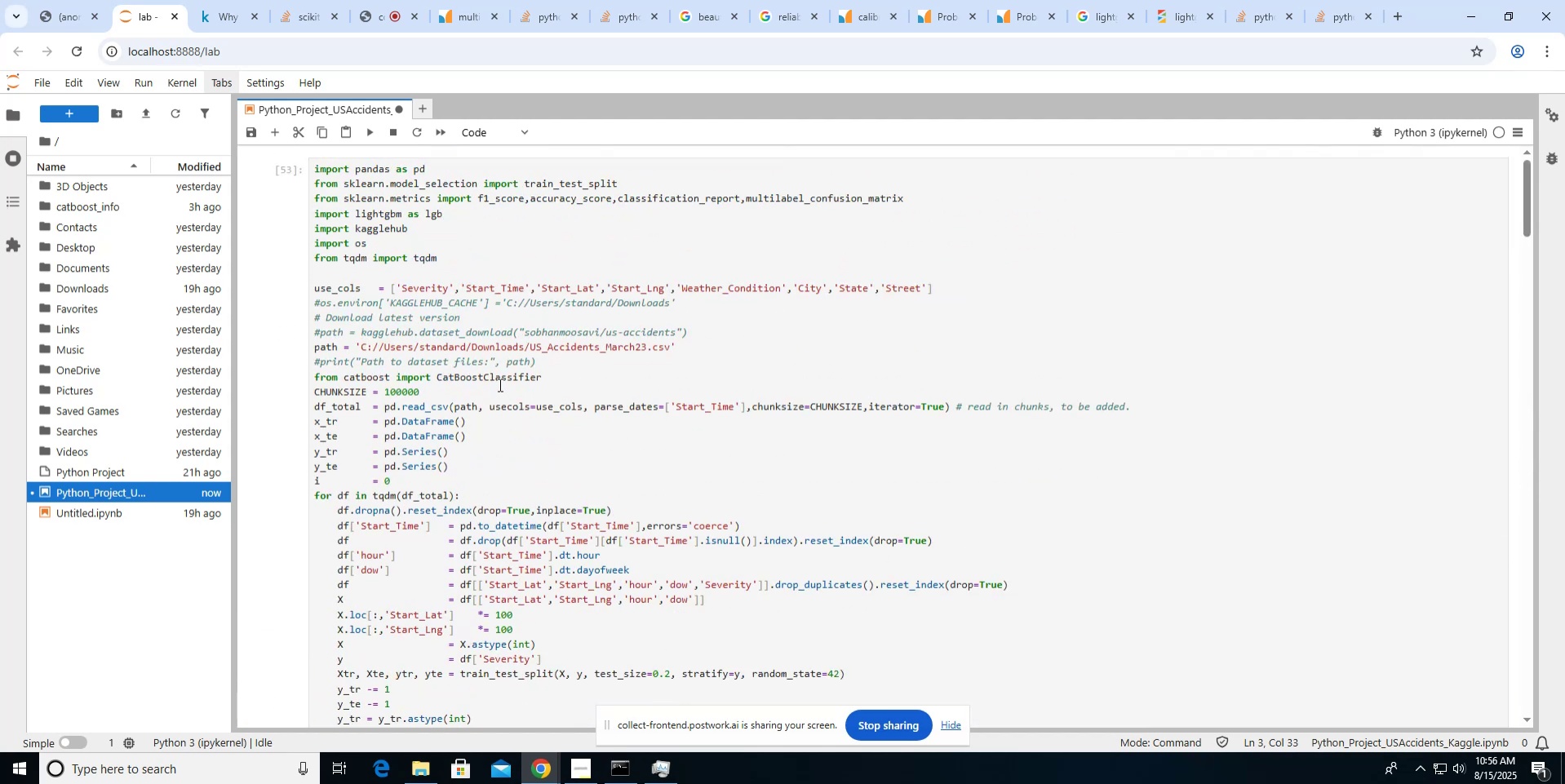 
scroll: coordinate [499, 384], scroll_direction: down, amount: 4.0
 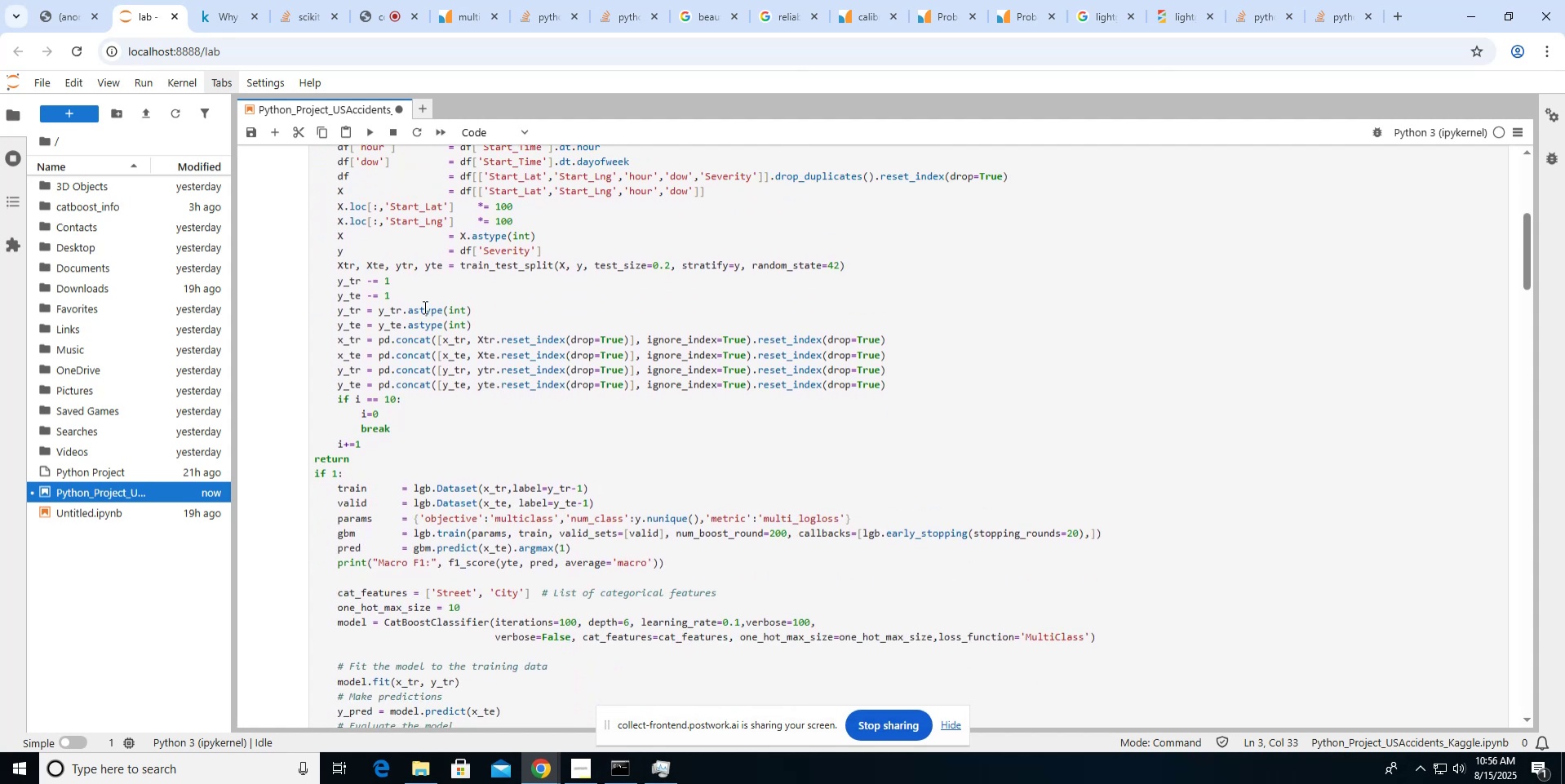 
left_click([425, 302])
 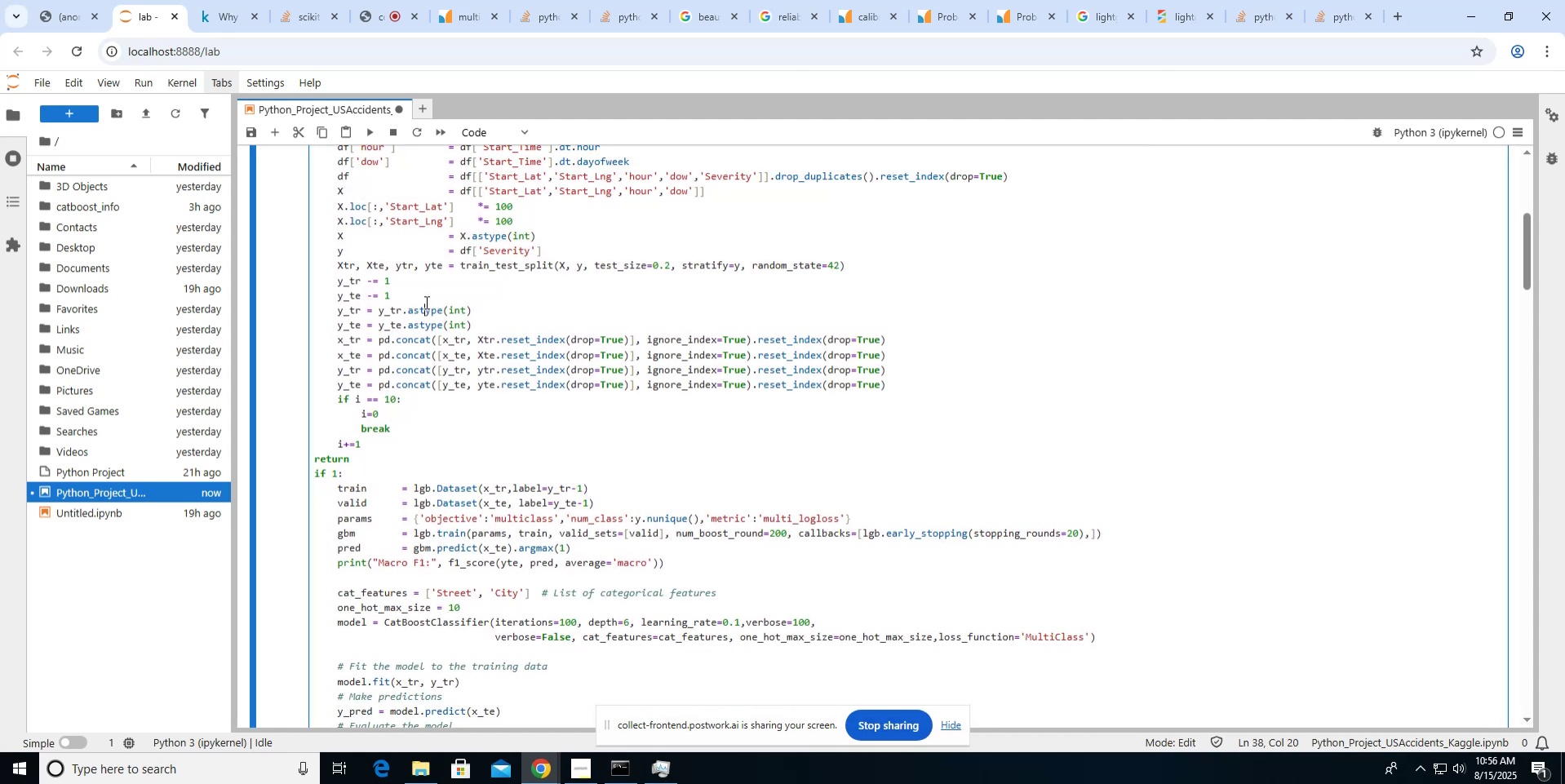 
key(ArrowUp)
 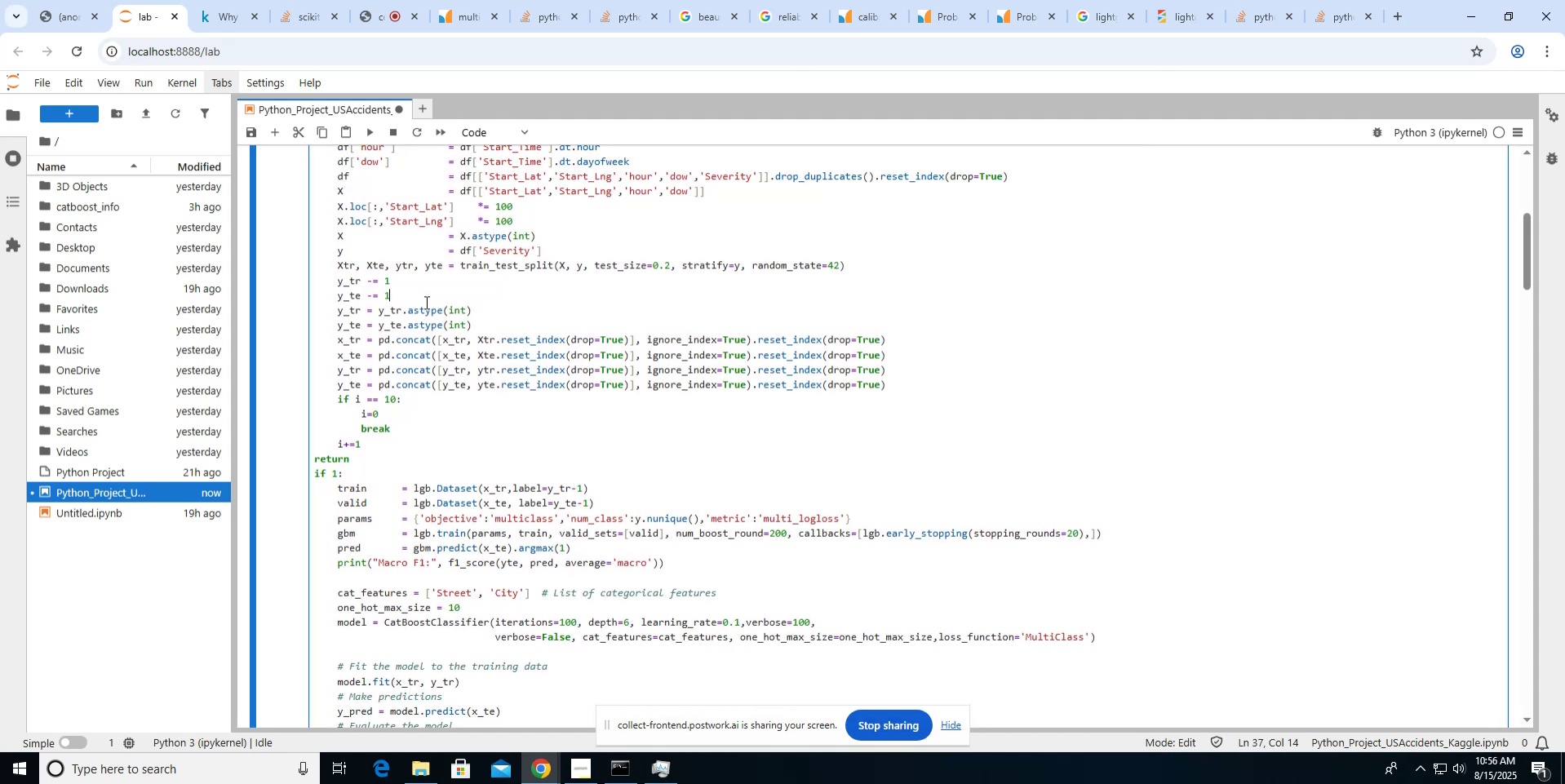 
key(ArrowRight)
 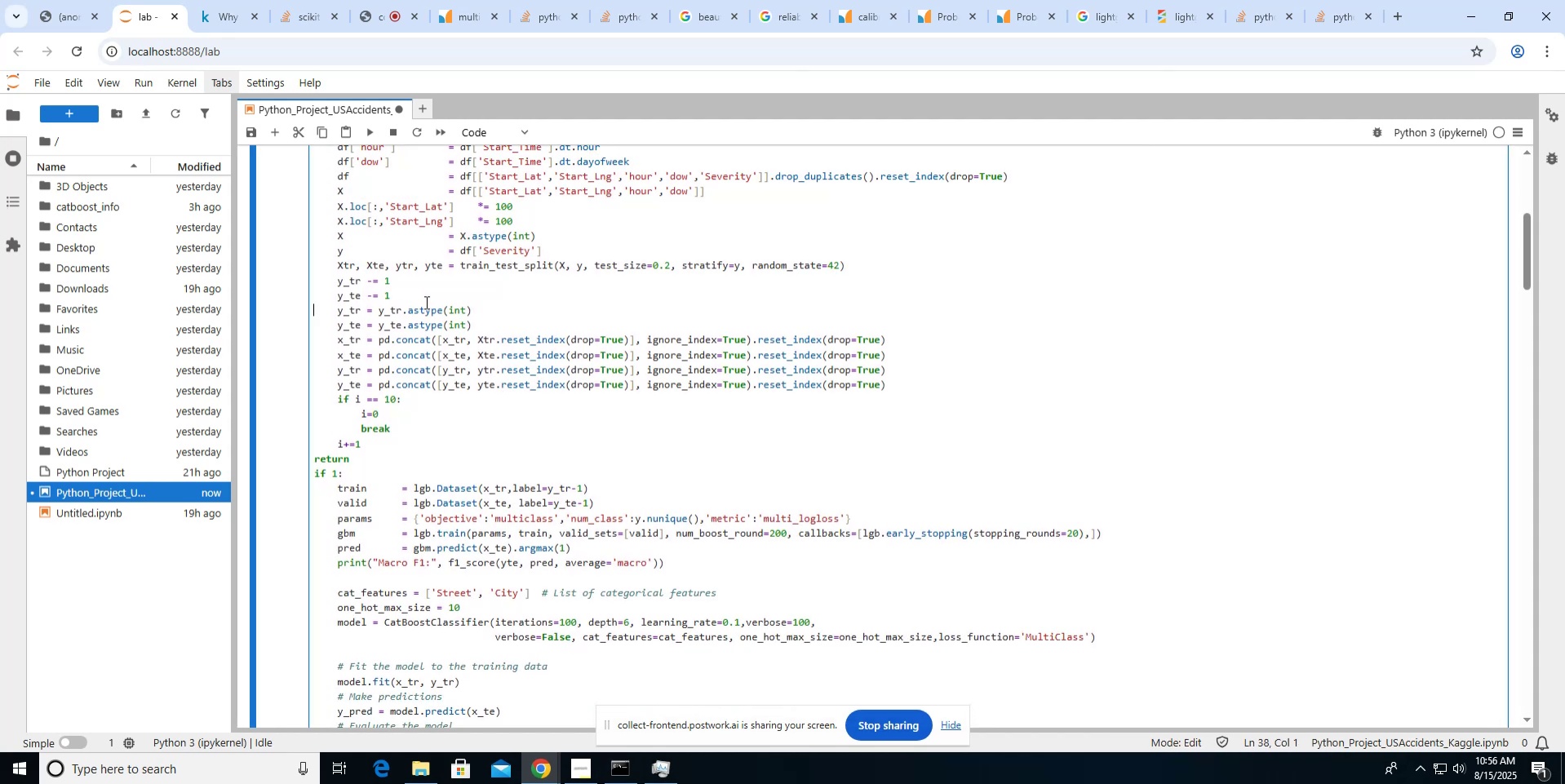 
key(Shift+ArrowUp)
 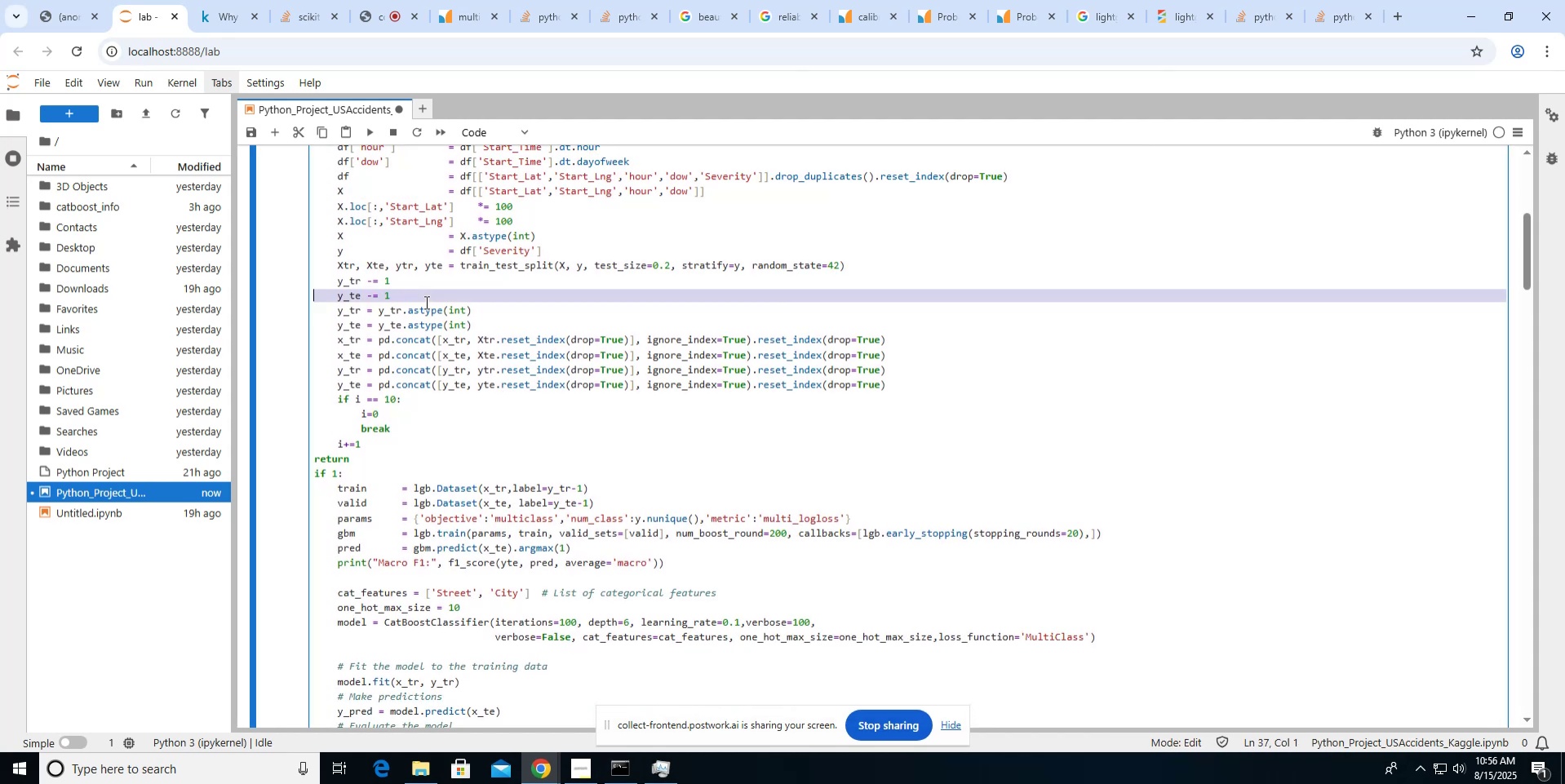 
key(Shift+ArrowUp)
 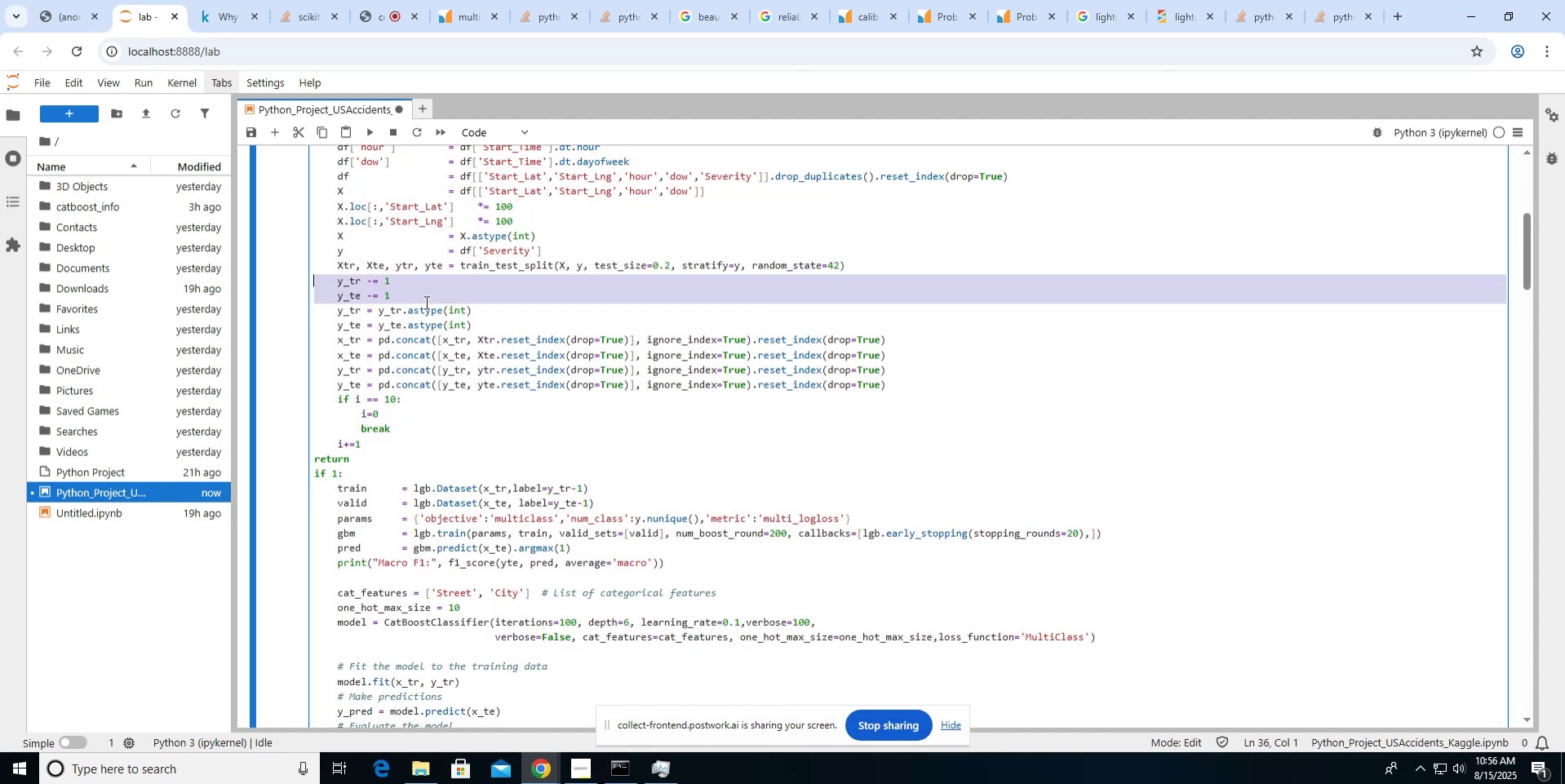 
key(Control+Shift+X)
 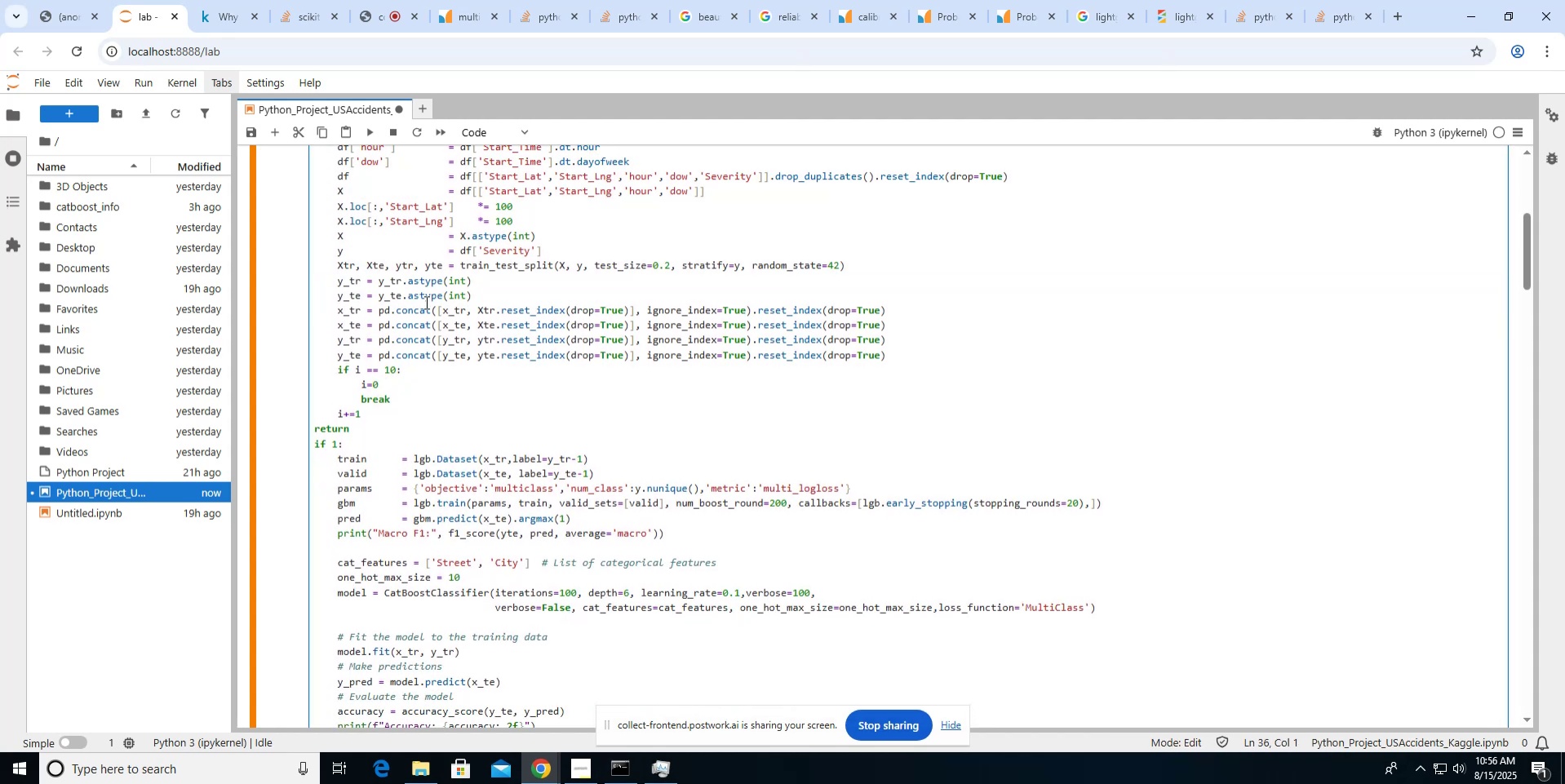 
hold_key(key=ArrowDown, duration=0.7)
 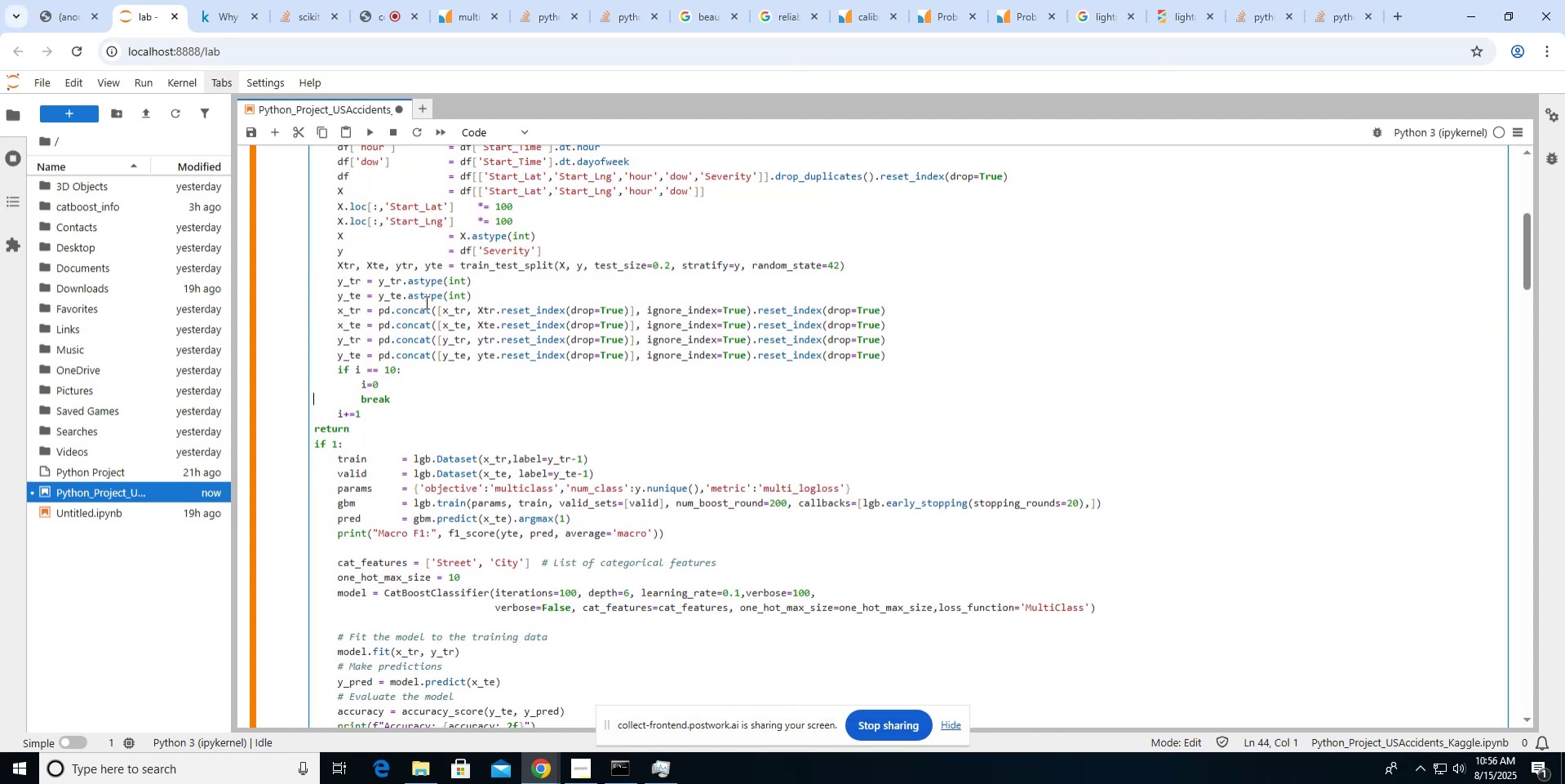 
key(ArrowDown)
 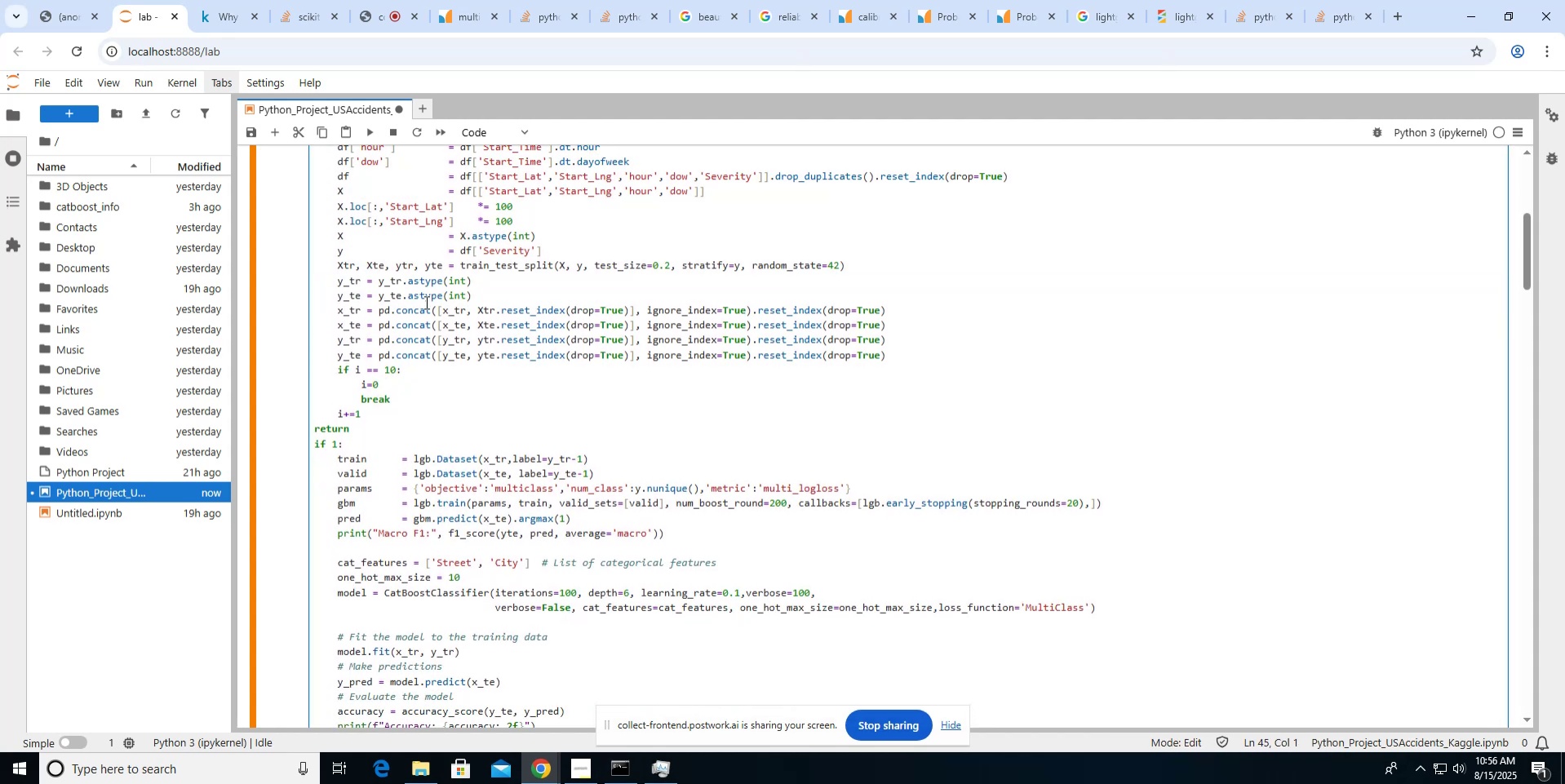 
key(ArrowDown)
 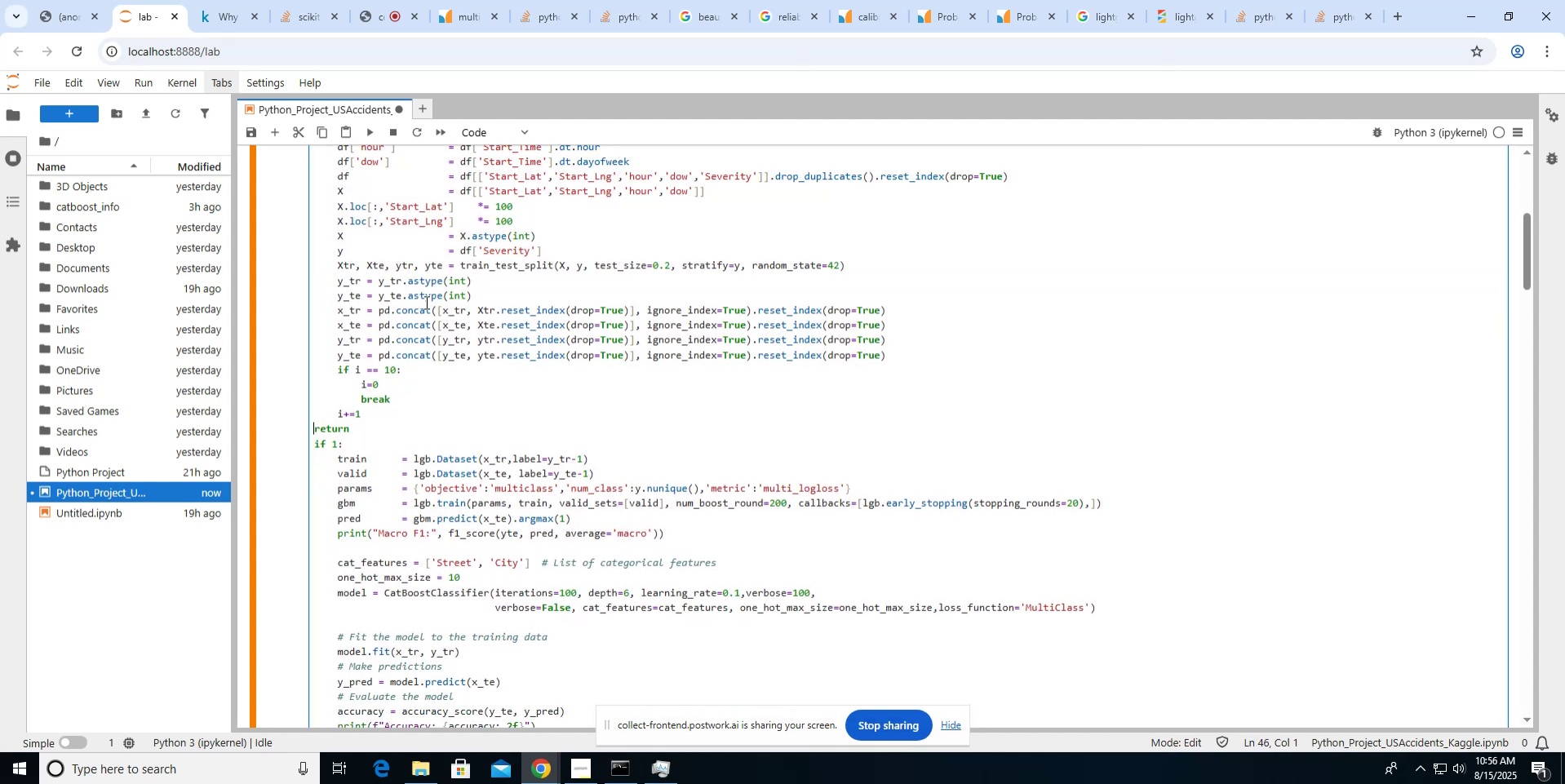 
key(Enter)
 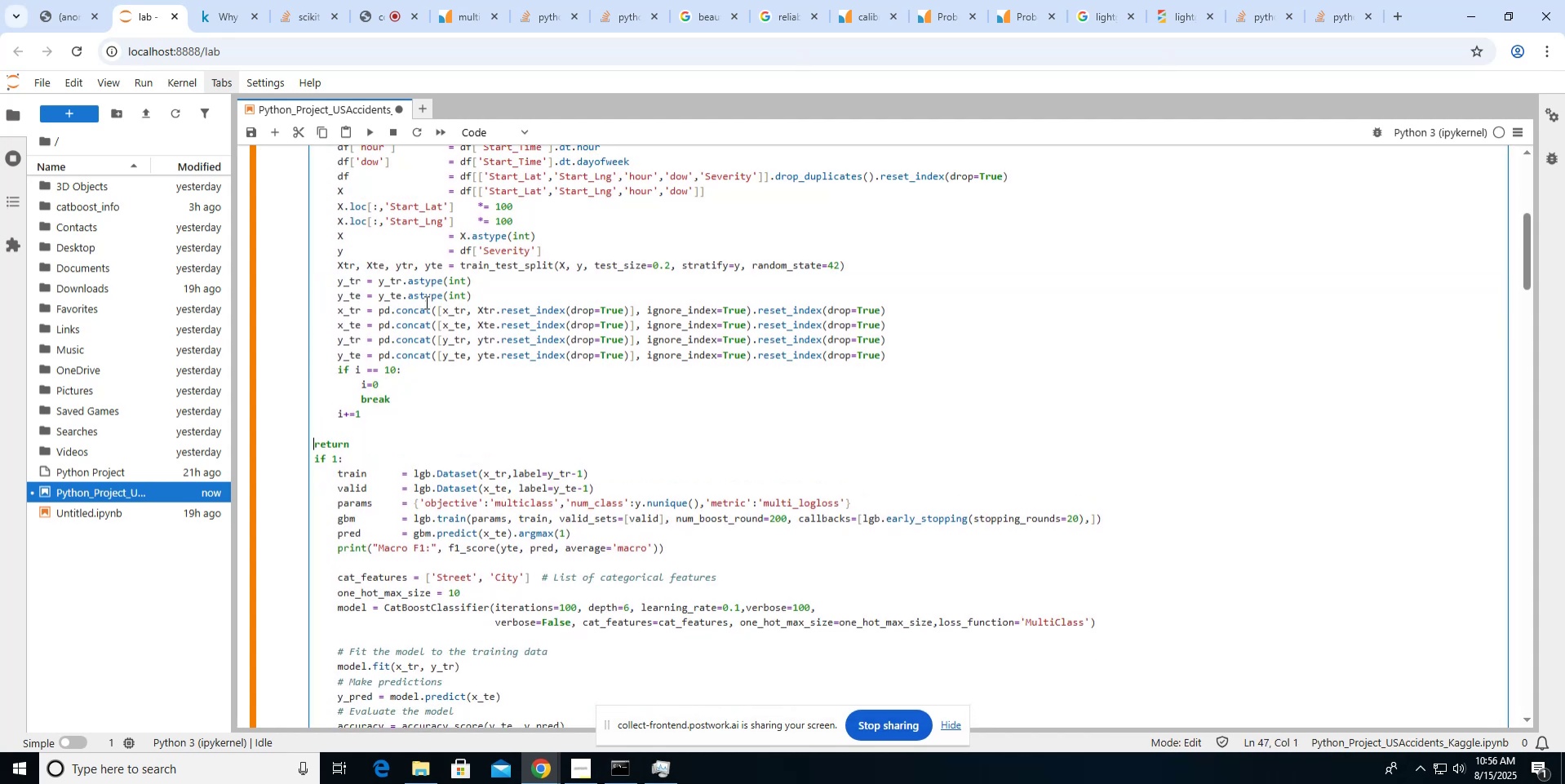 
key(ArrowUp)
 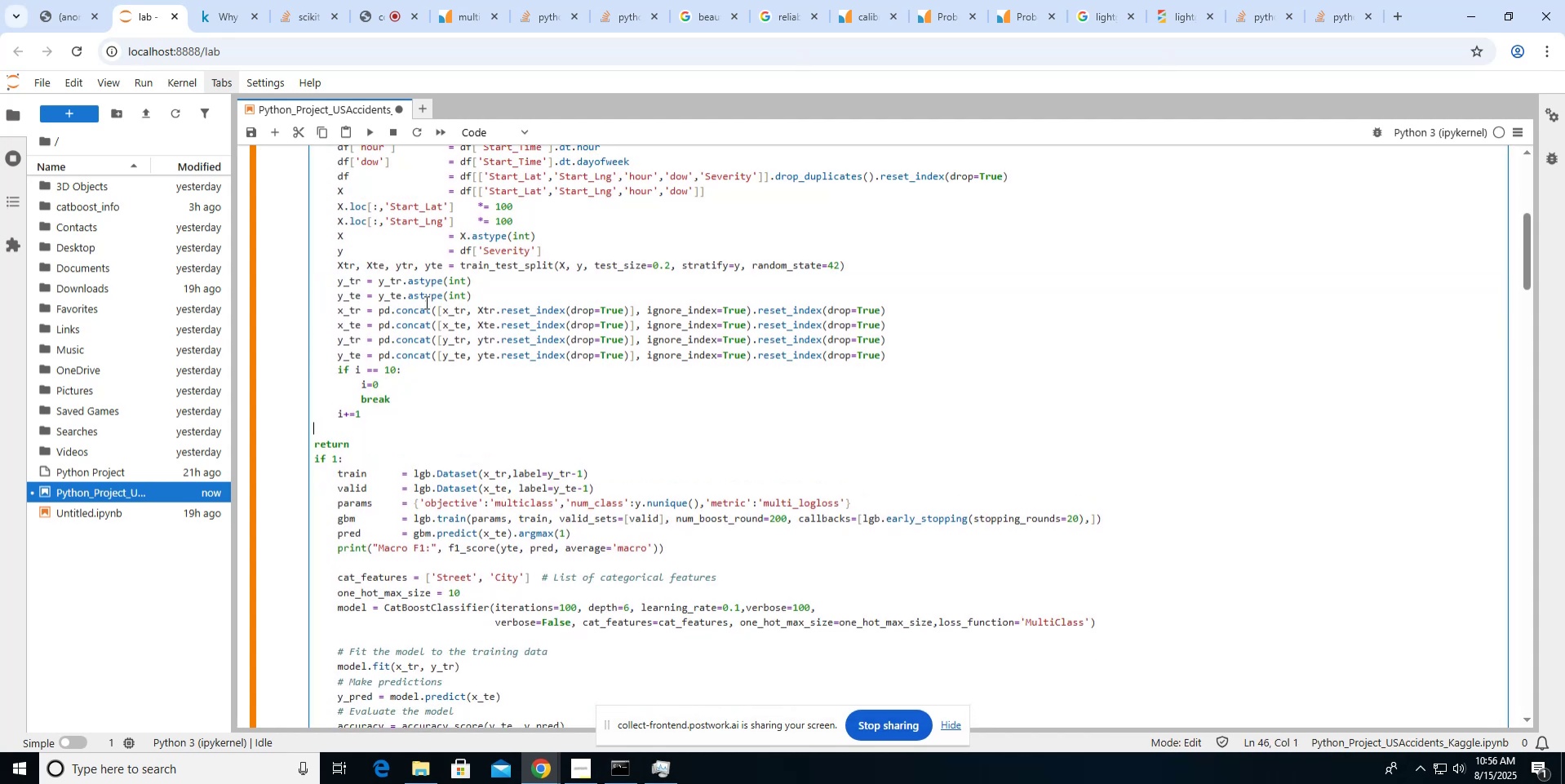 
key(Control+V)
 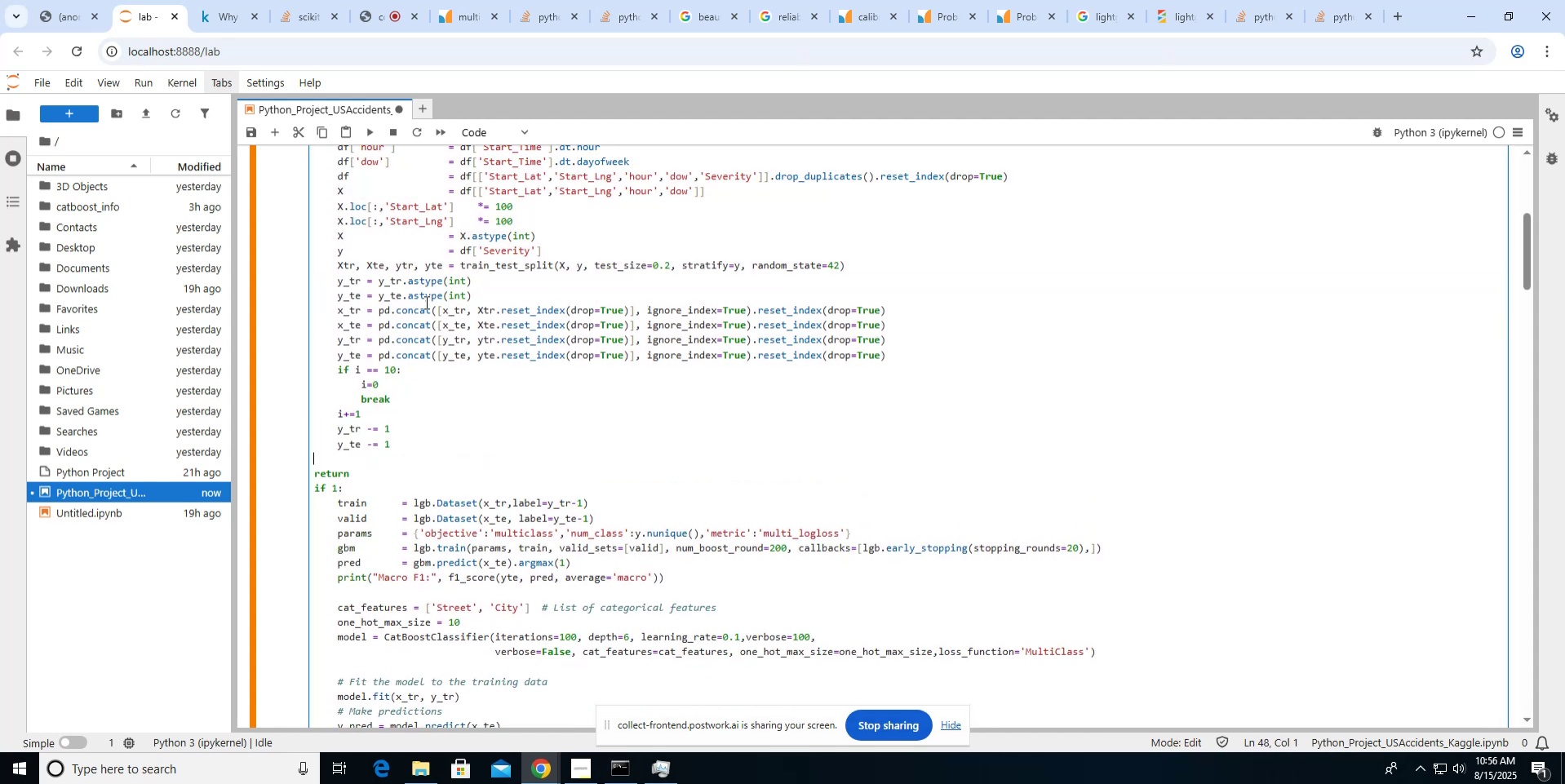 
hold_key(key=ArrowUp, duration=0.81)
 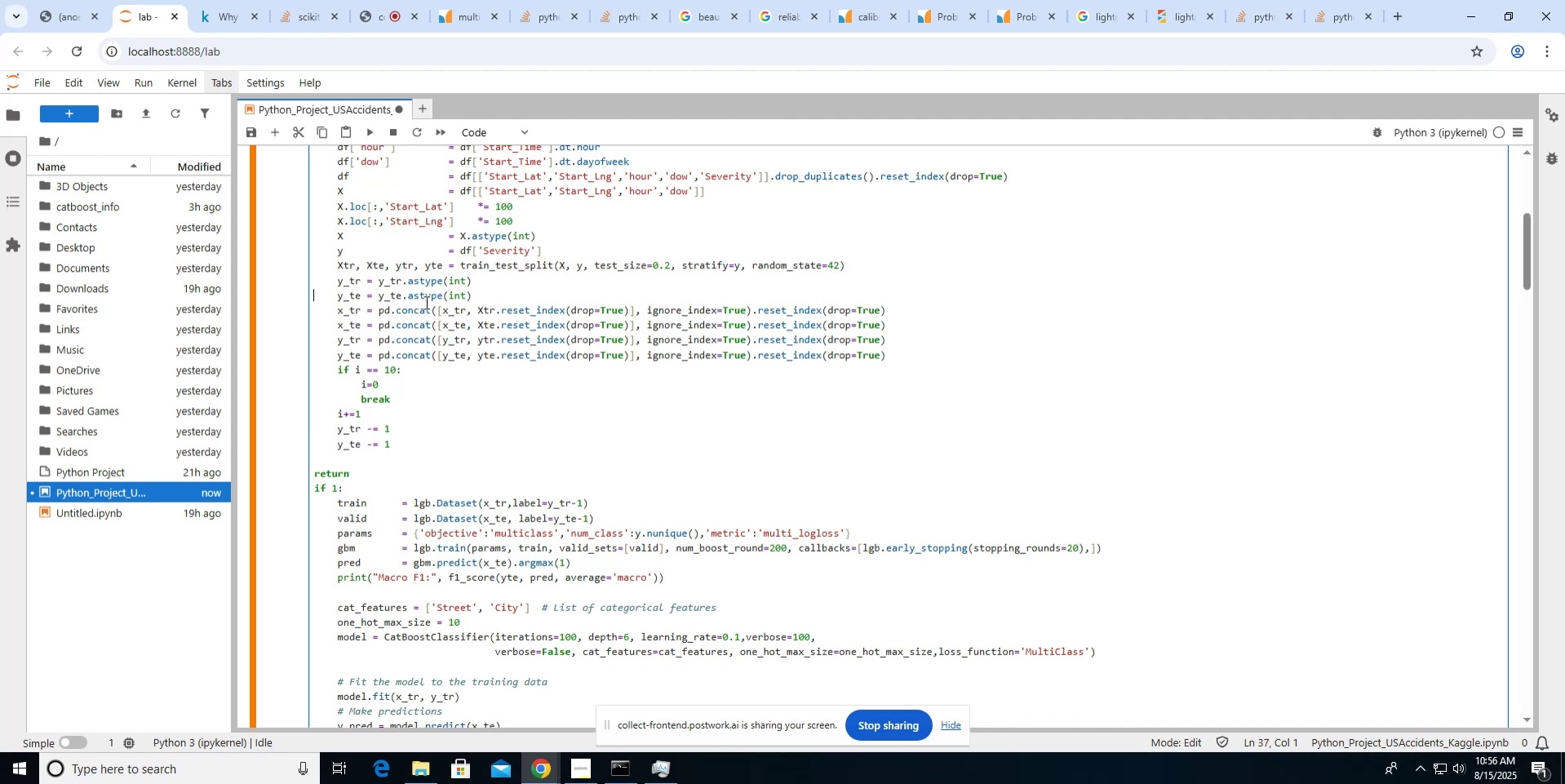 
key(ArrowUp)
 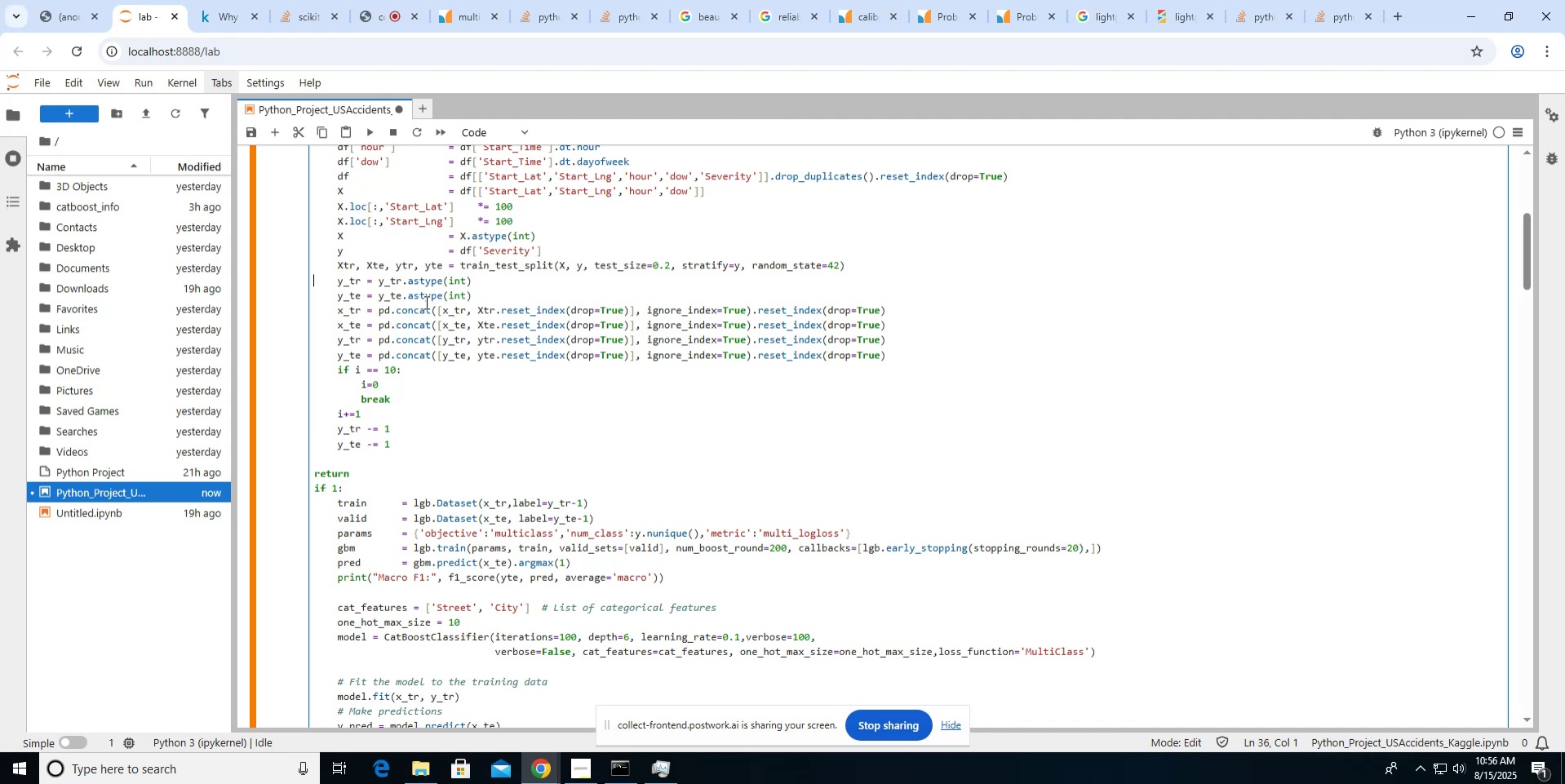 
key(Shift+ArrowDown)
 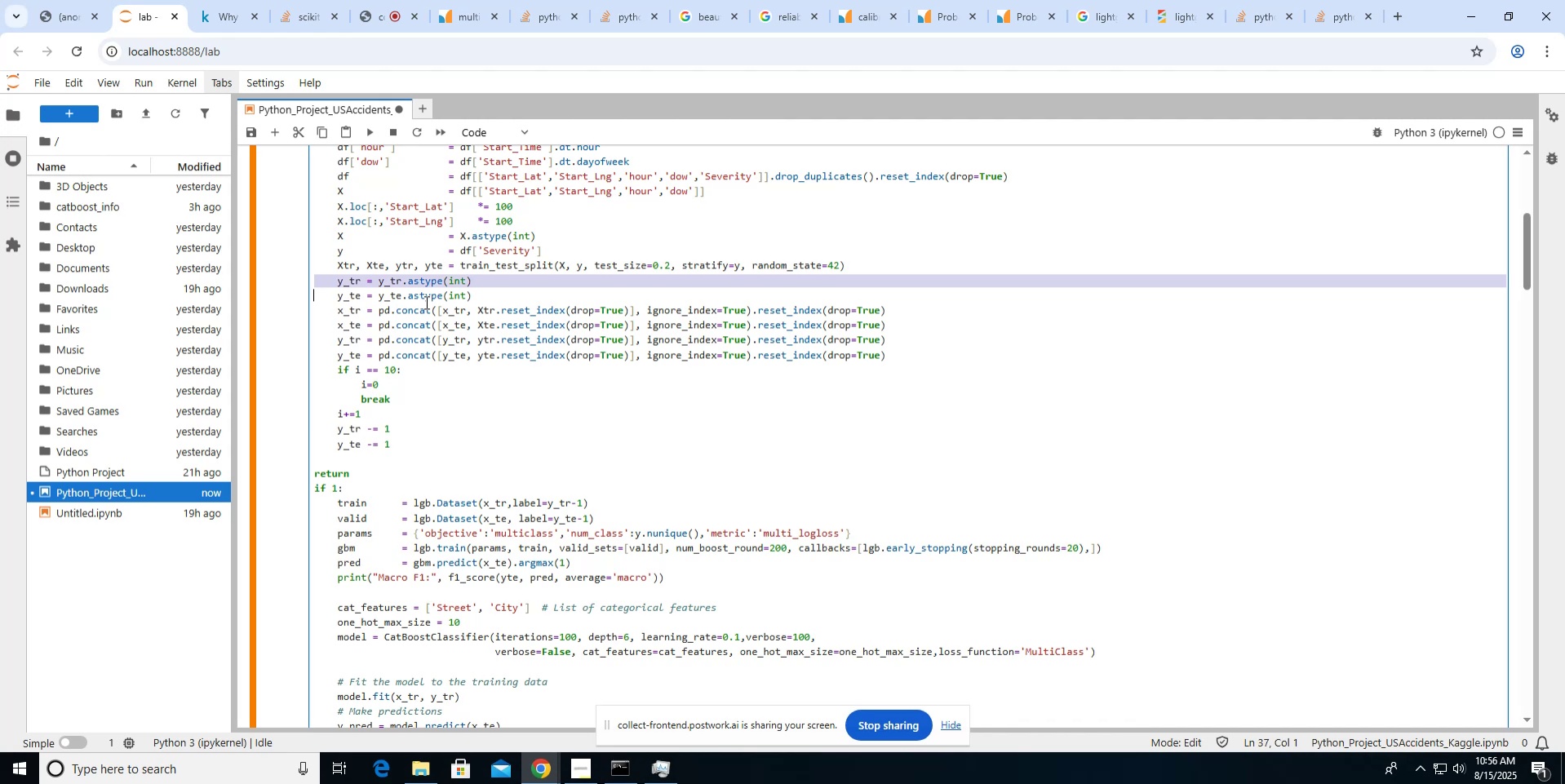 
key(Shift+ArrowDown)
 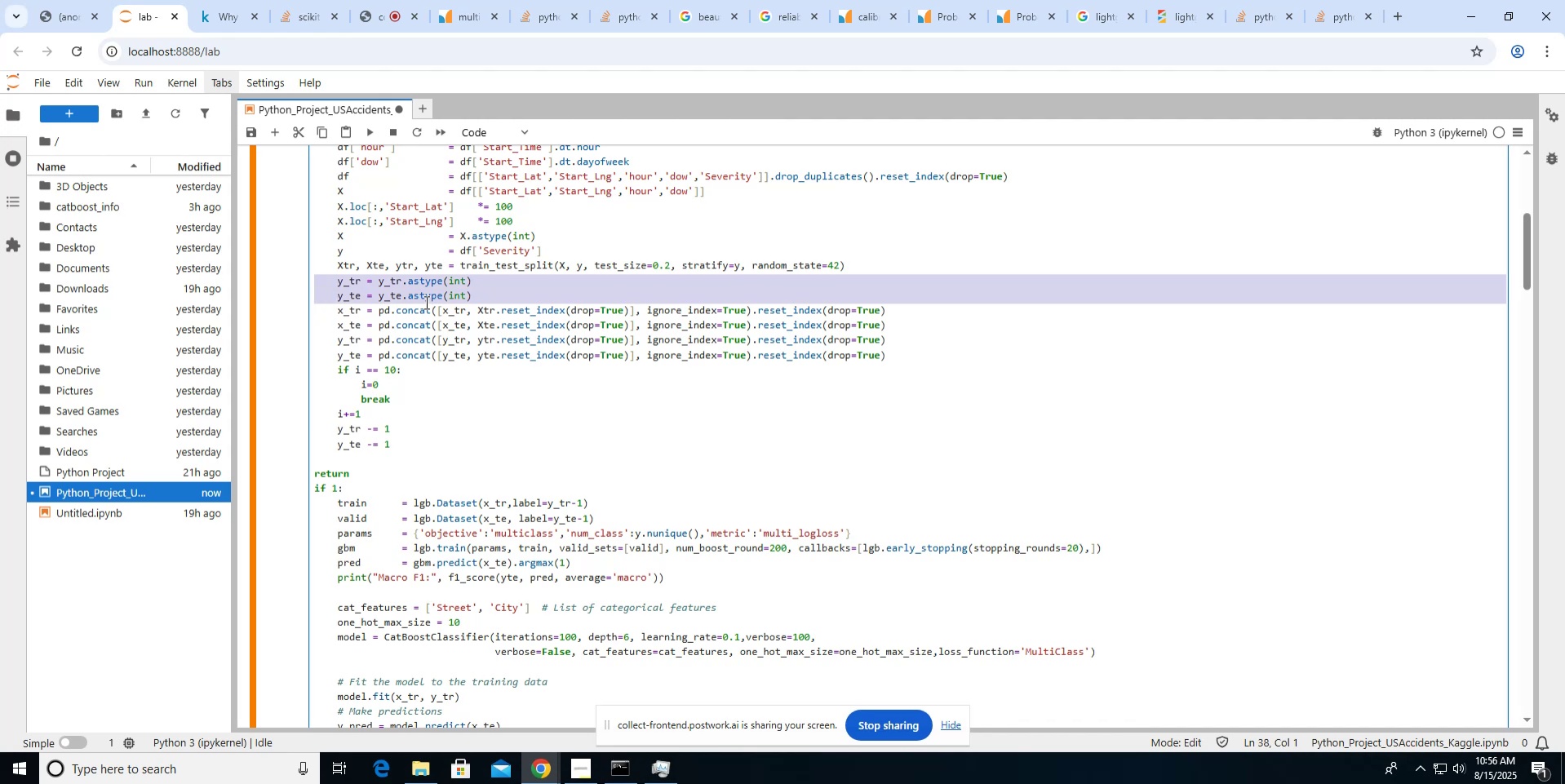 
key(Control+X)
 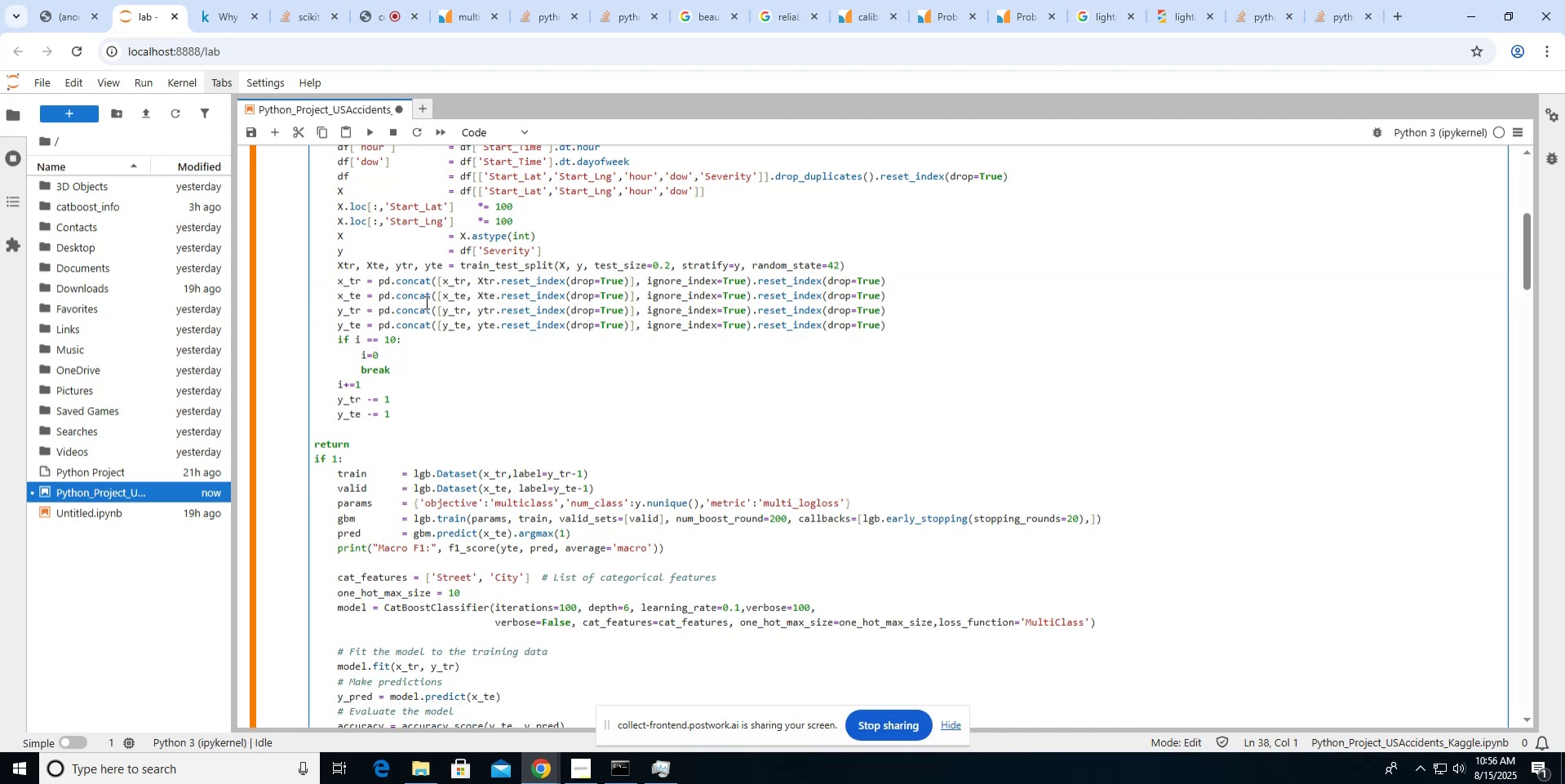 
key(ArrowDown)
 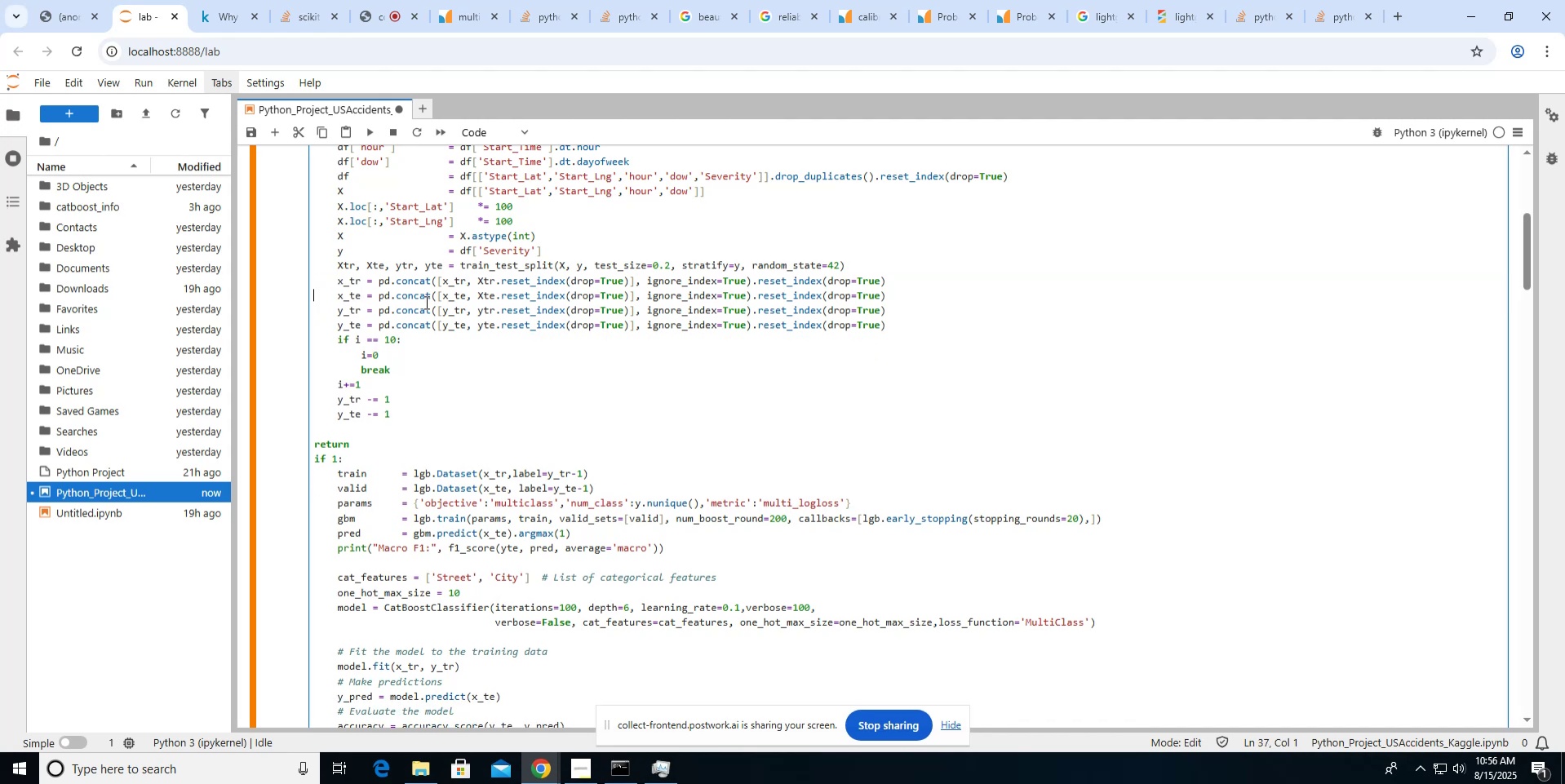 
key(ArrowDown)
 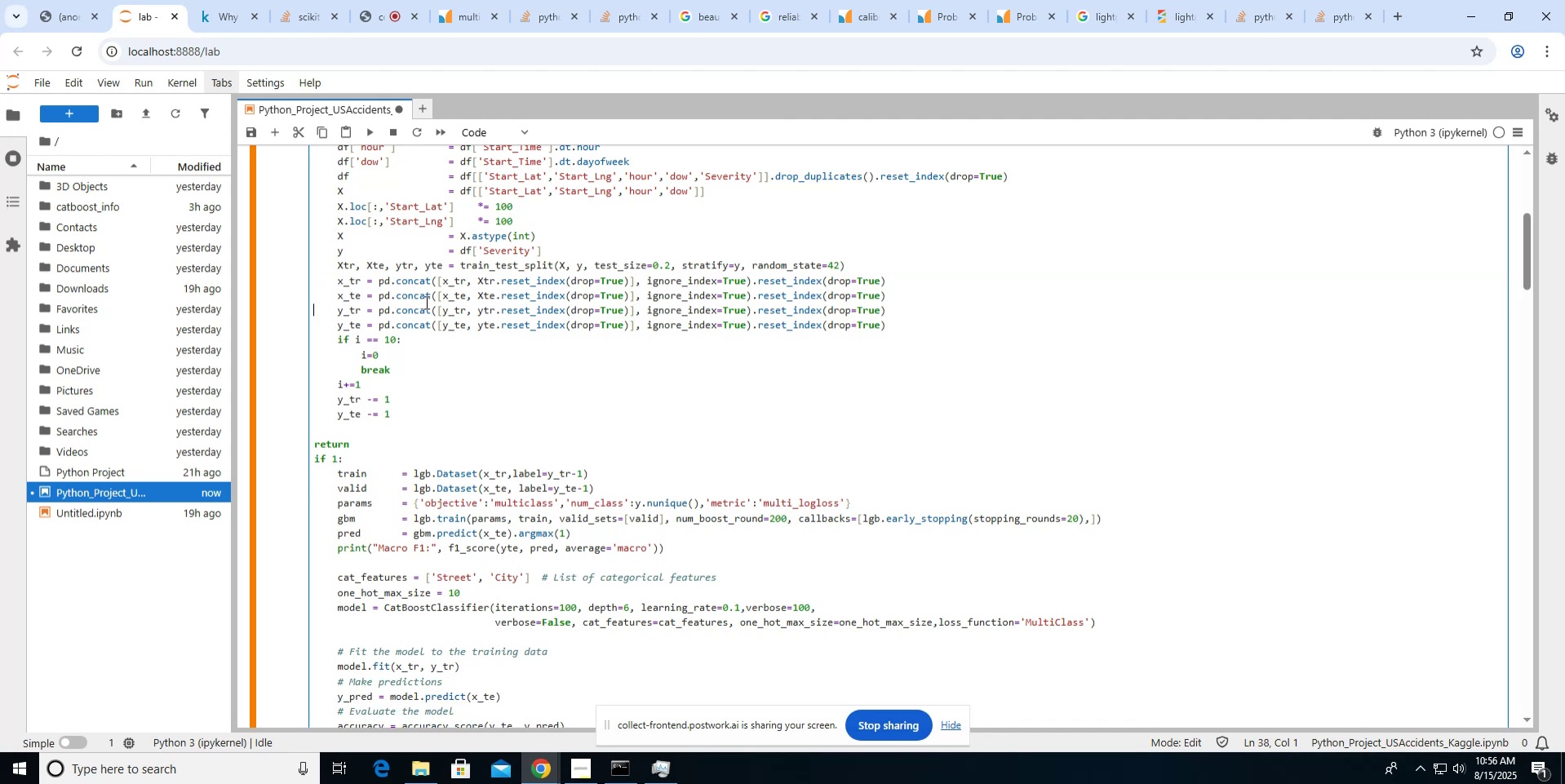 
hold_key(key=ArrowDown, duration=0.73)
 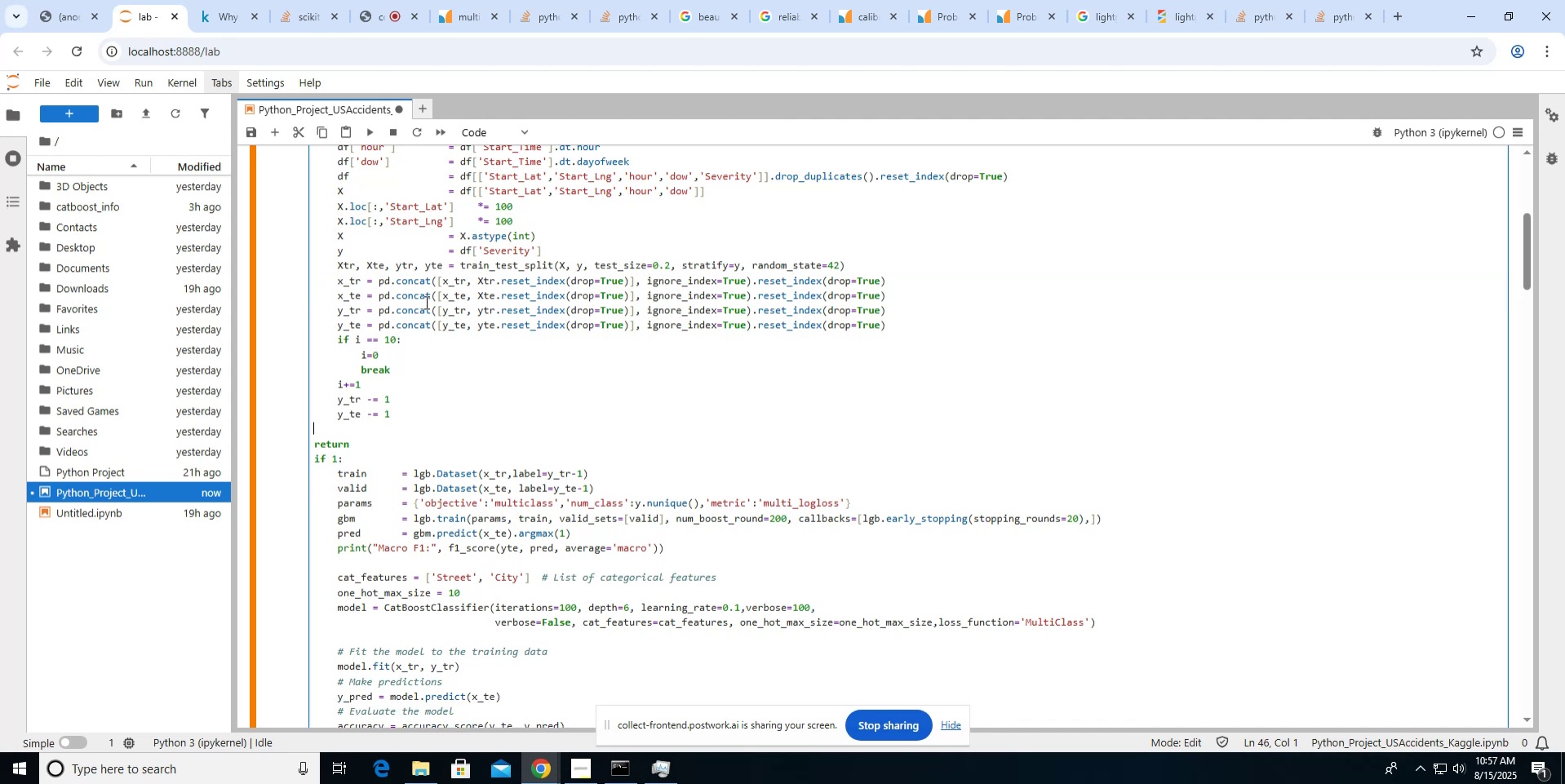 
key(Control+V)
 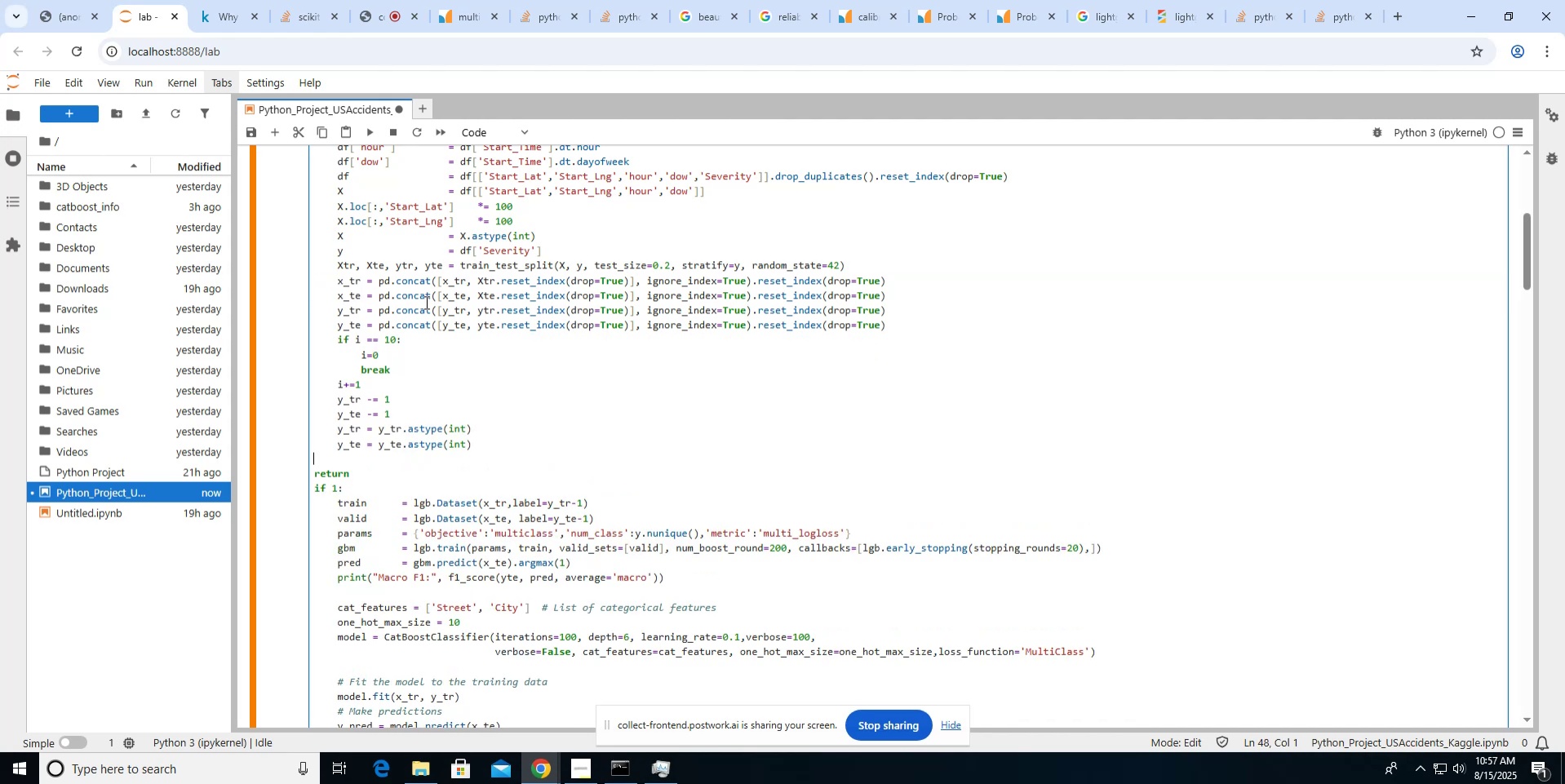 
key(Shift+ArrowUp)
 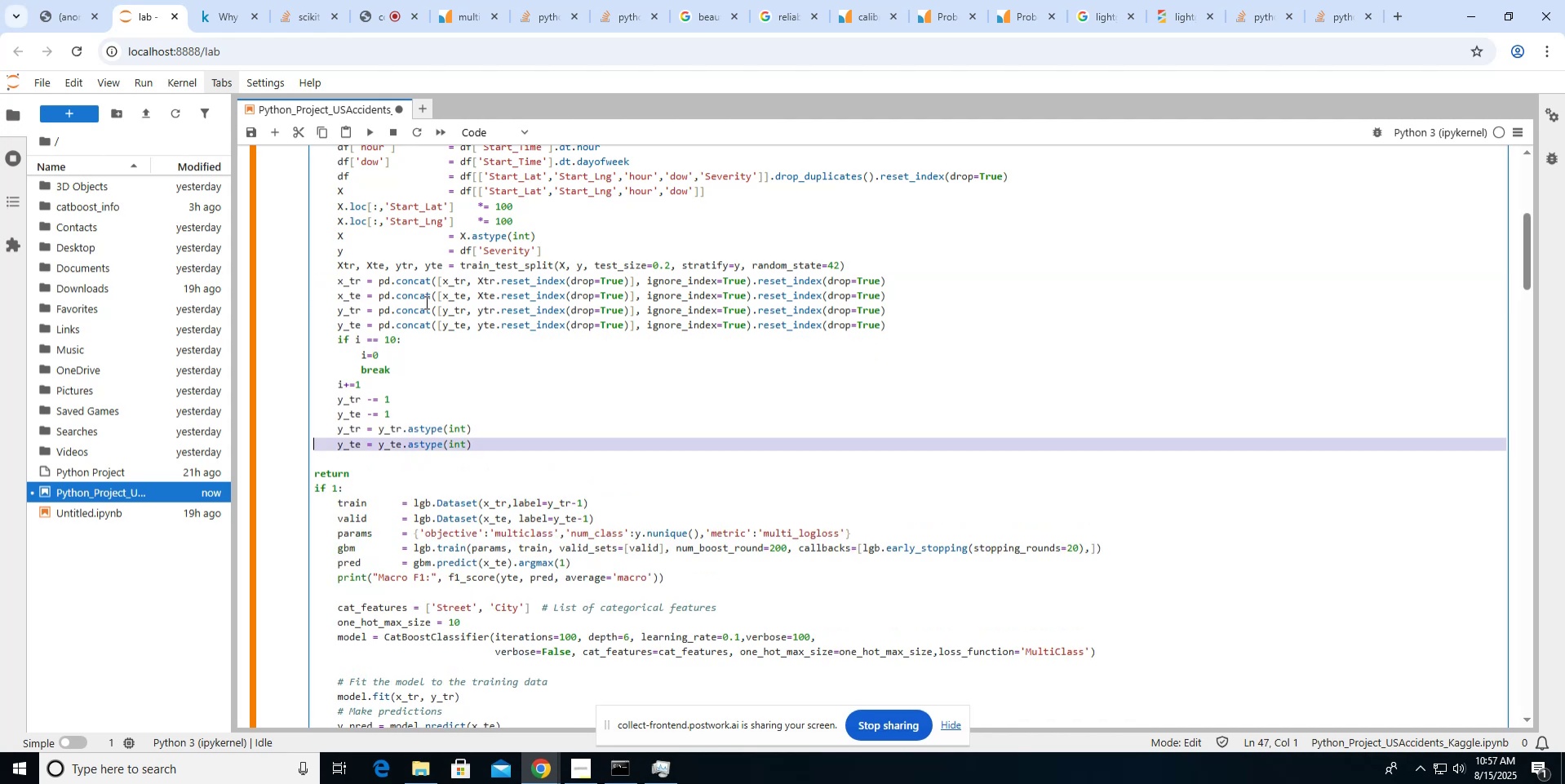 
key(Shift+ArrowUp)
 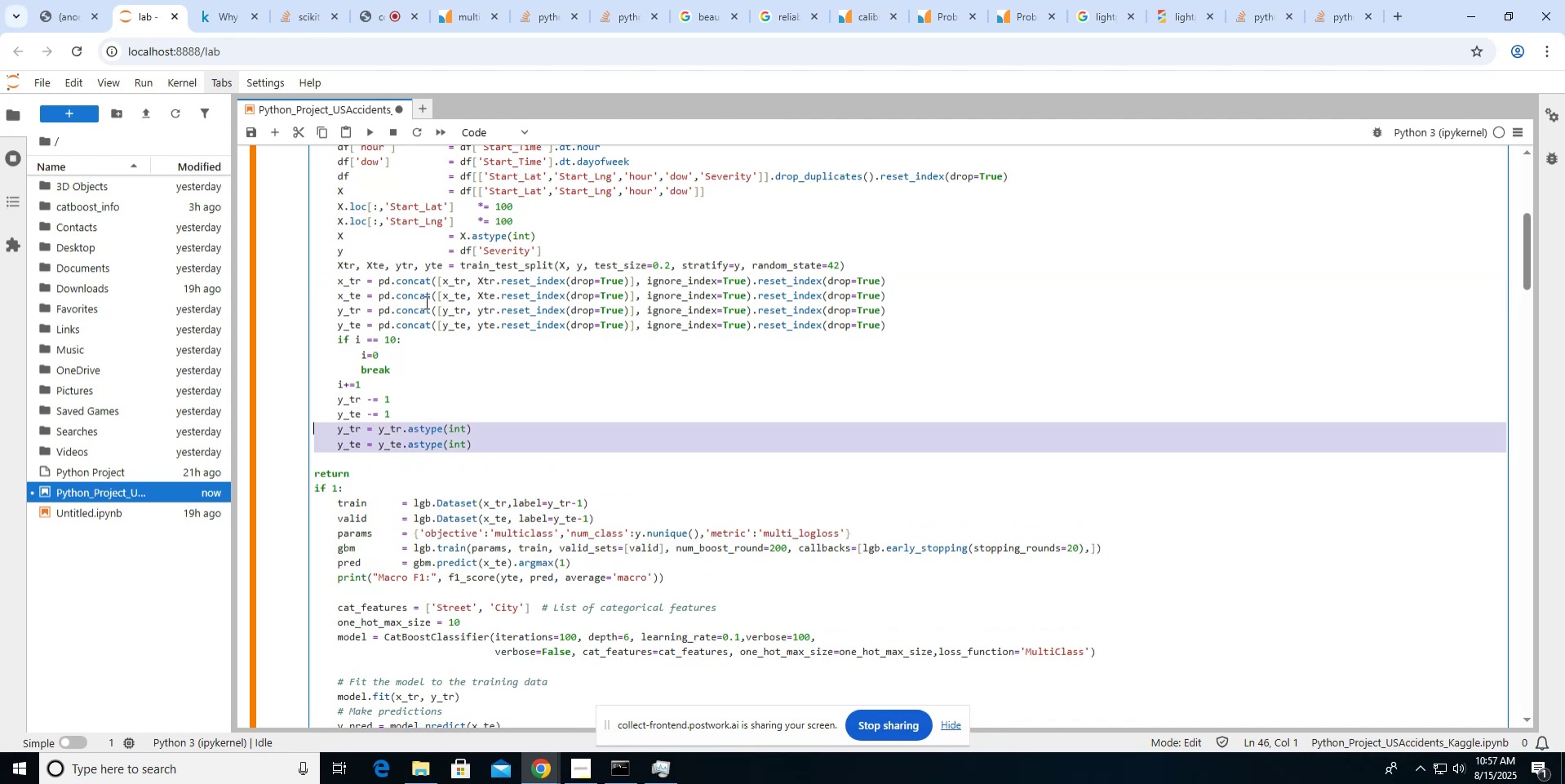 
key(Shift+ArrowUp)
 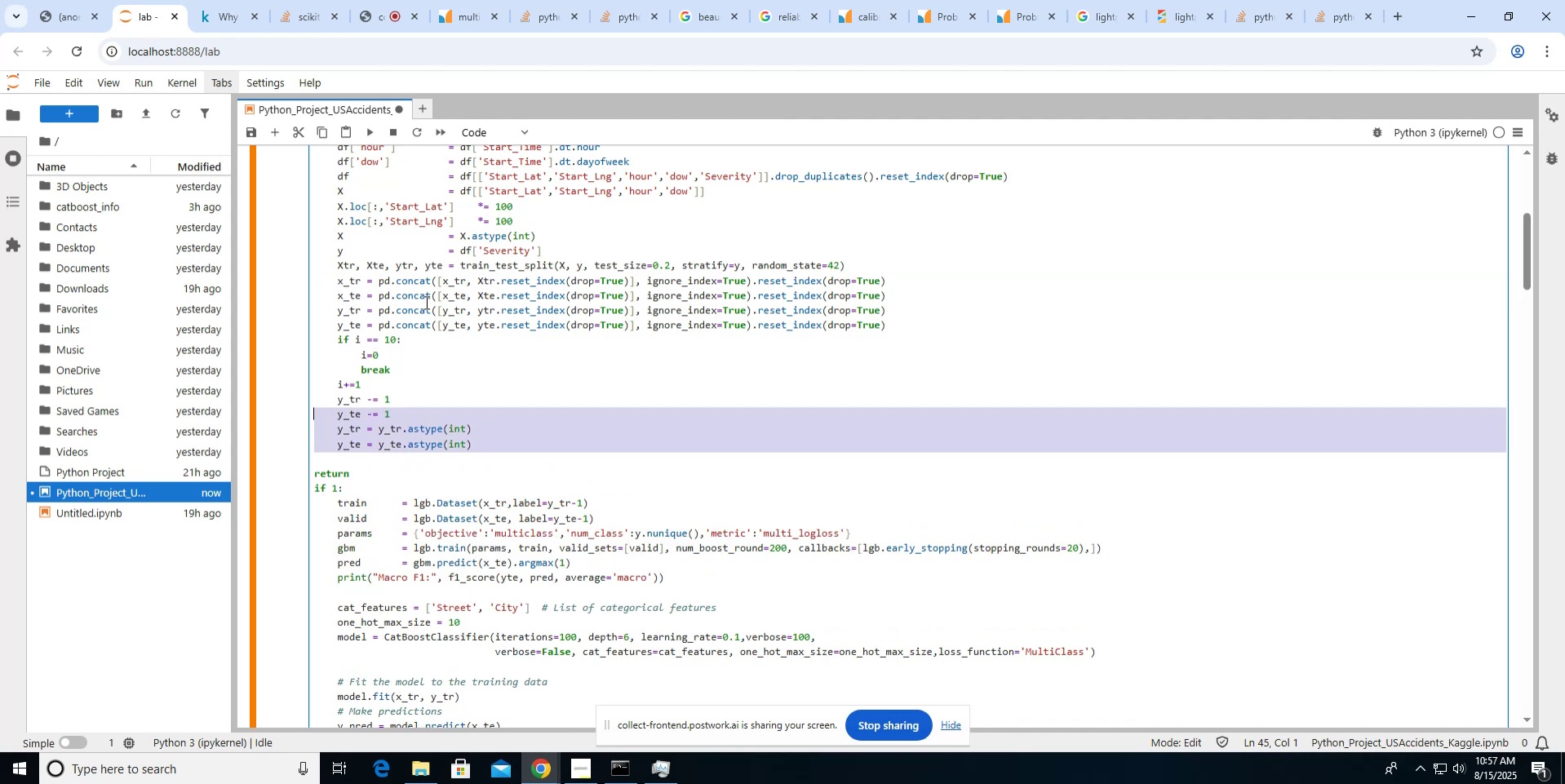 
key(Shift+ArrowUp)
 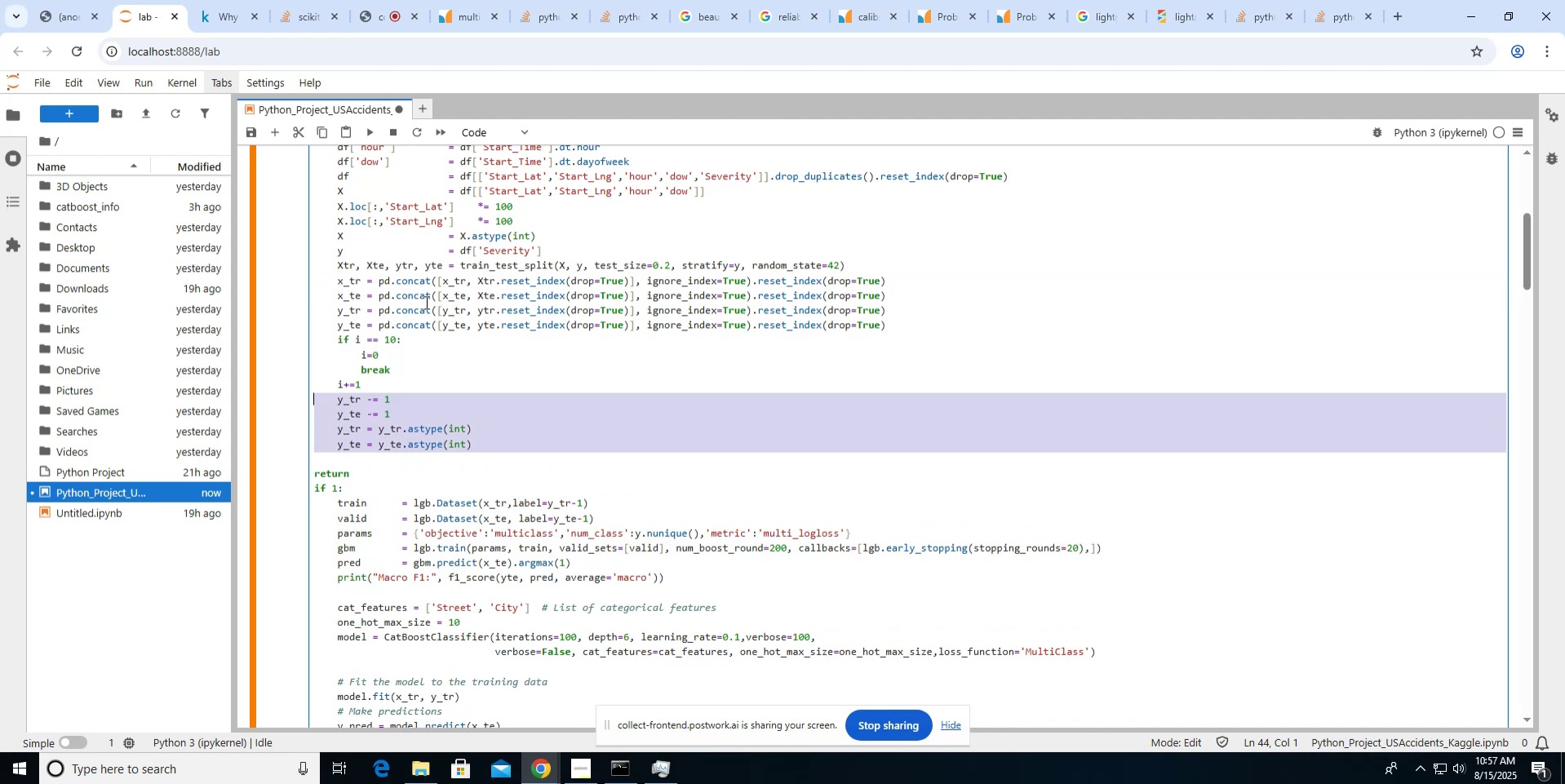 
key(Shift+Tab)
 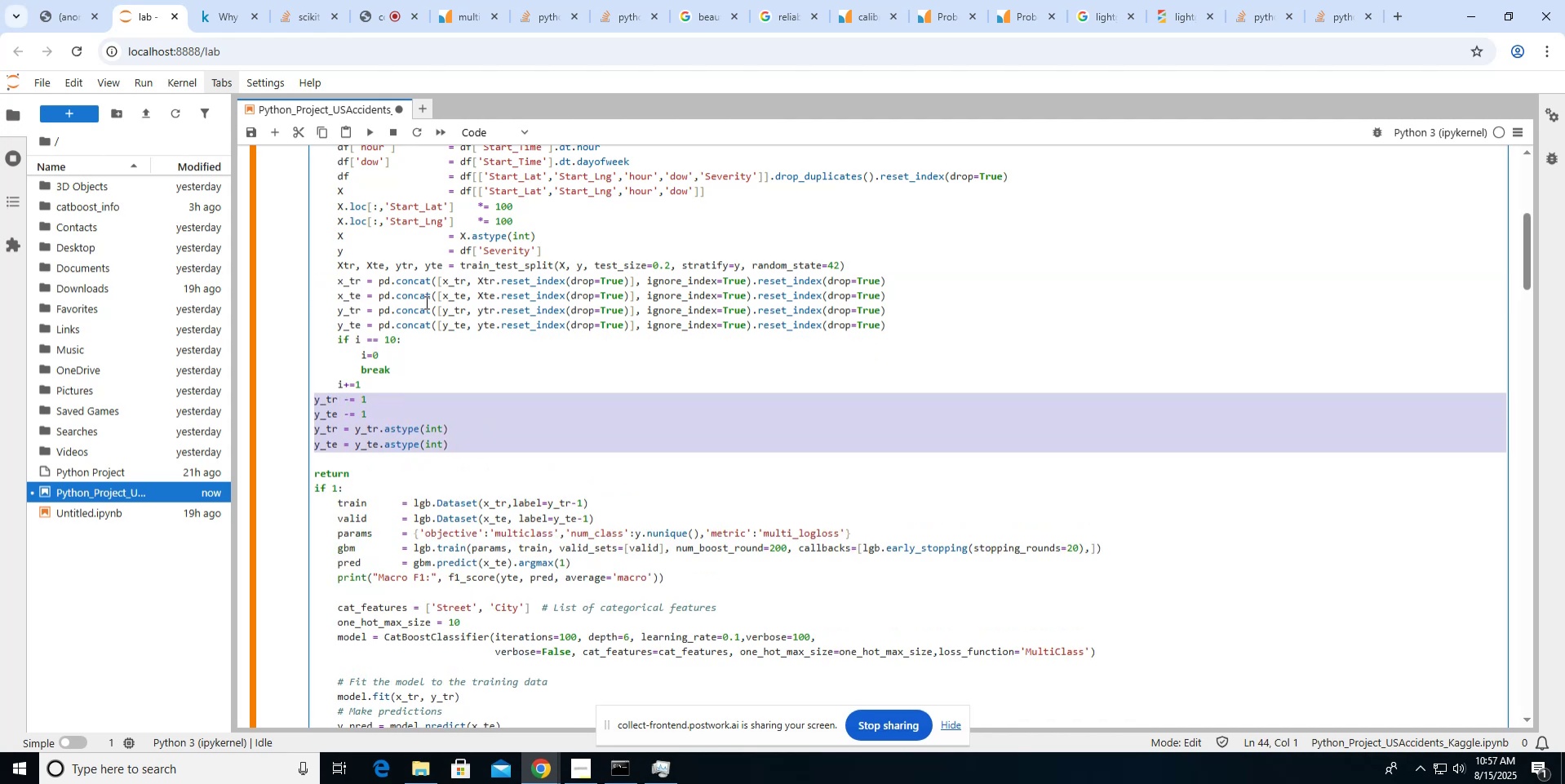 
key(ArrowDown)
 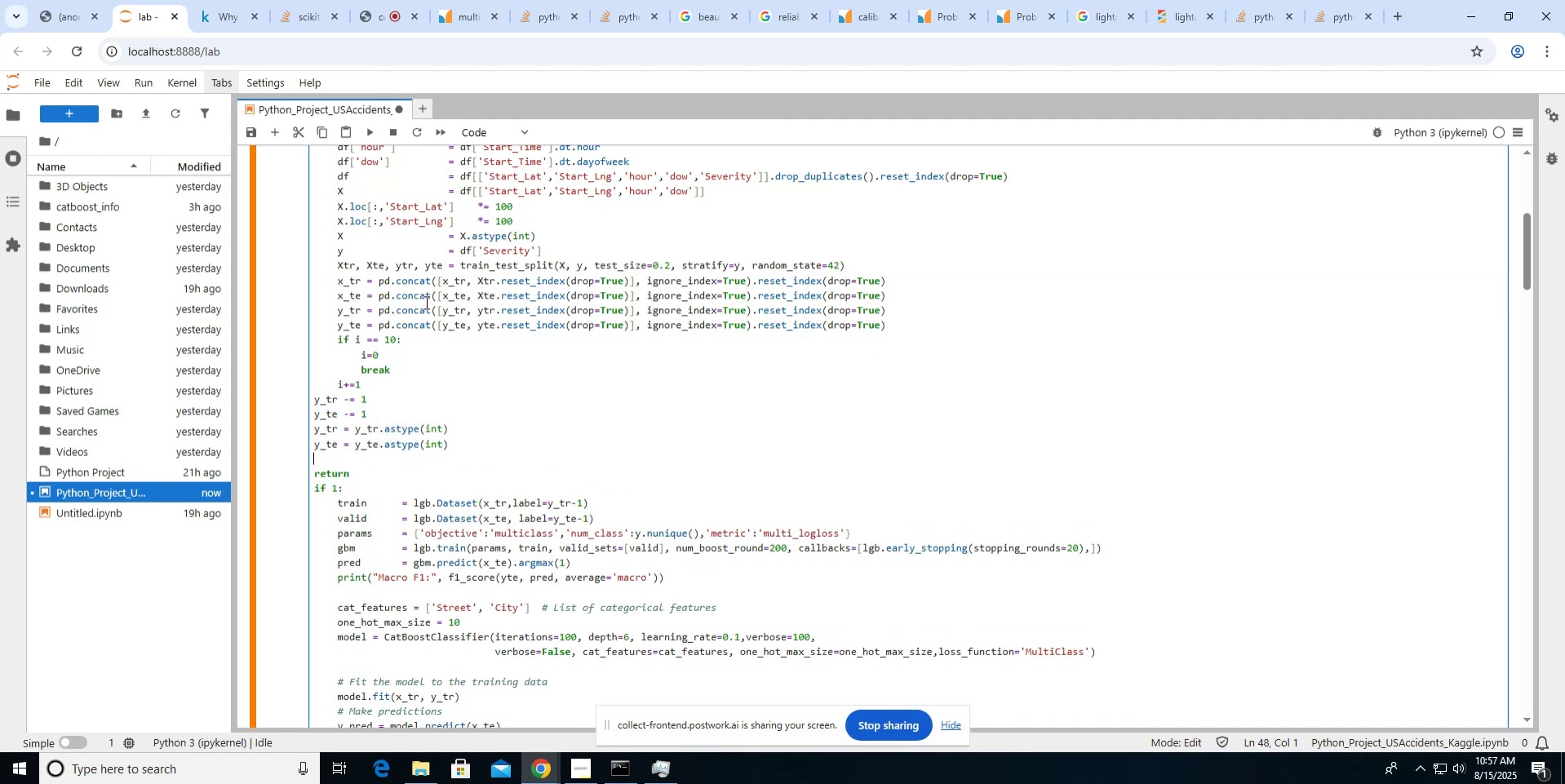 
key(ArrowDown)
 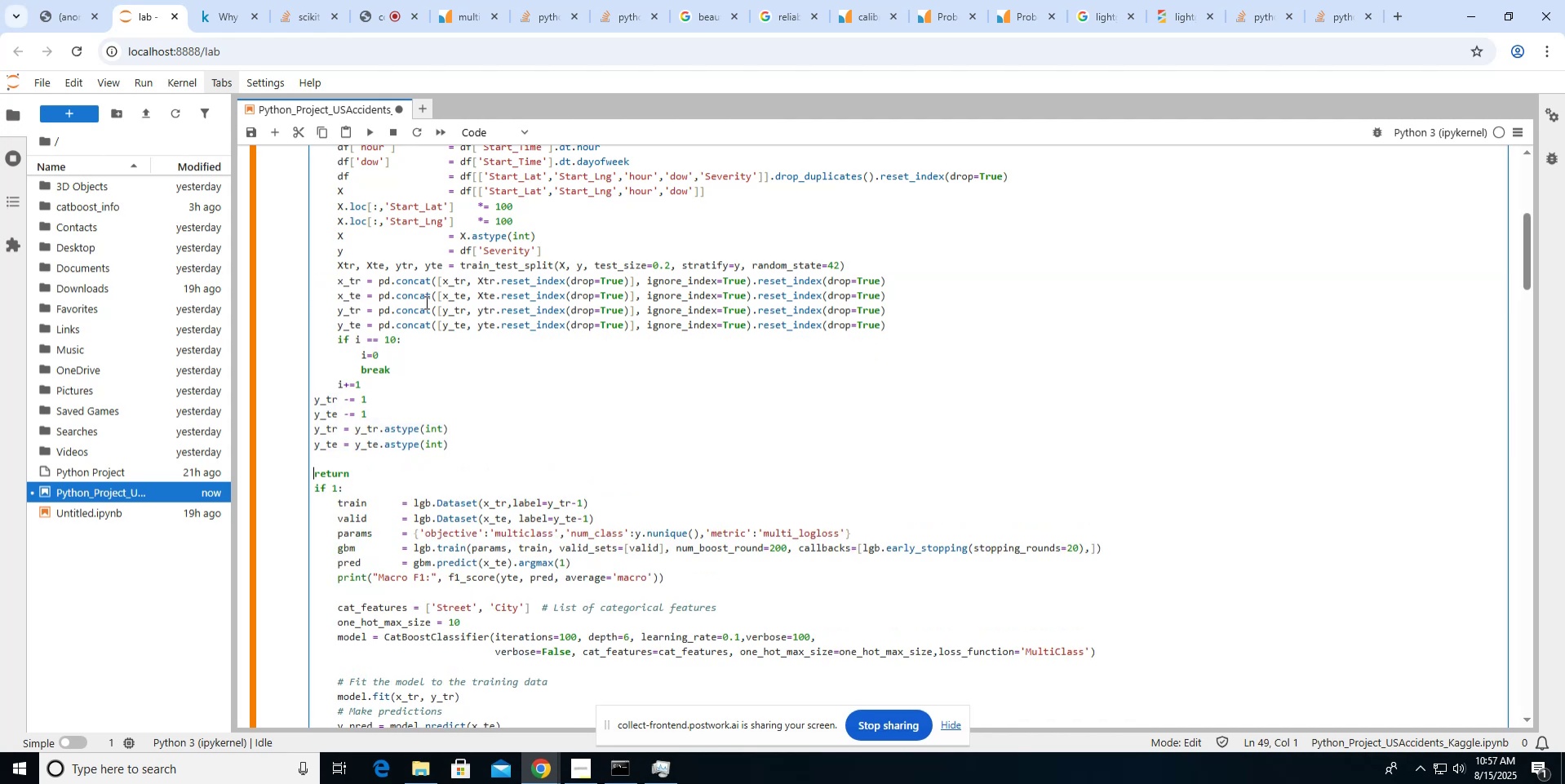 
key(ArrowUp)
 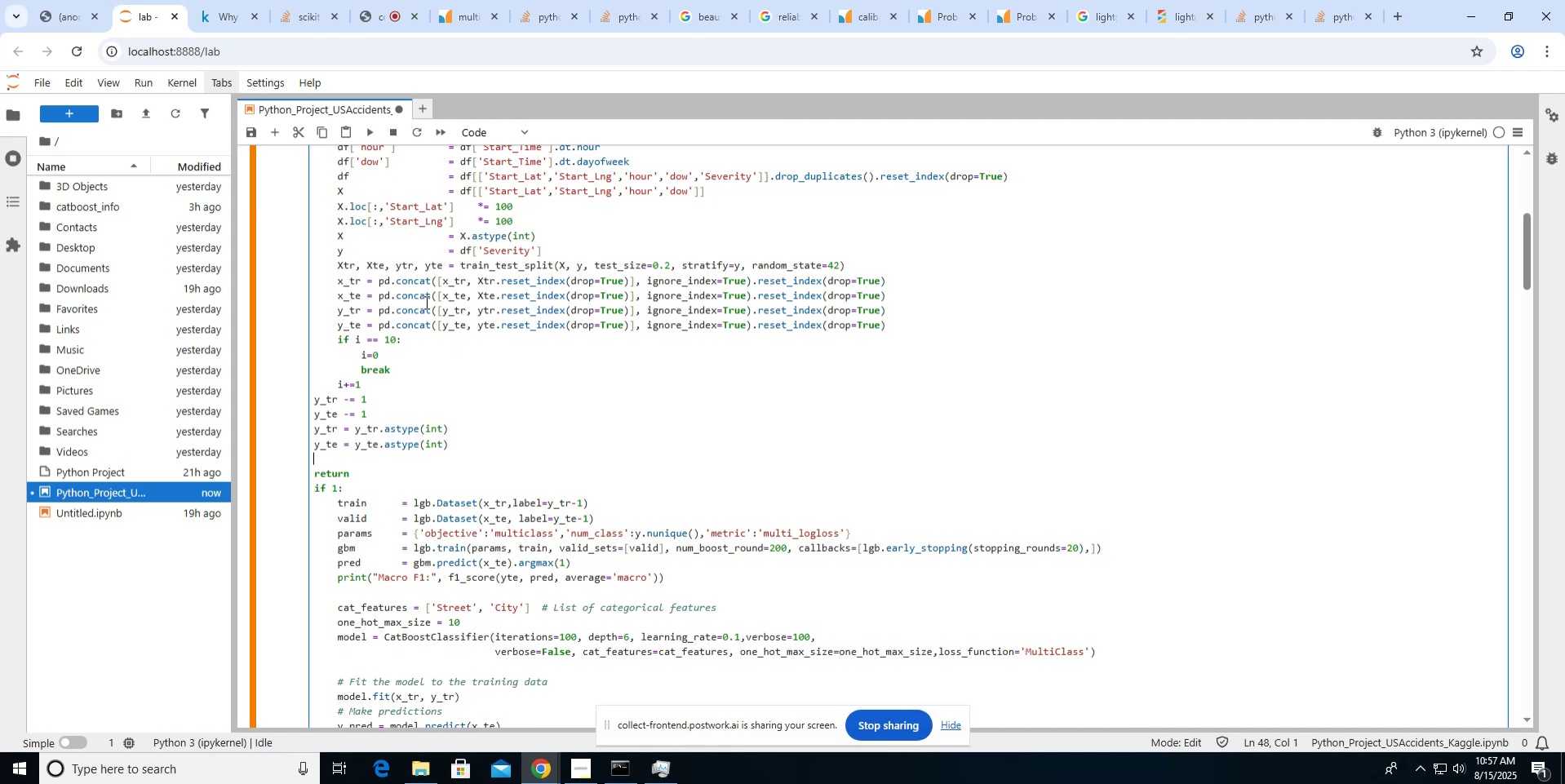 
key(Backspace)
 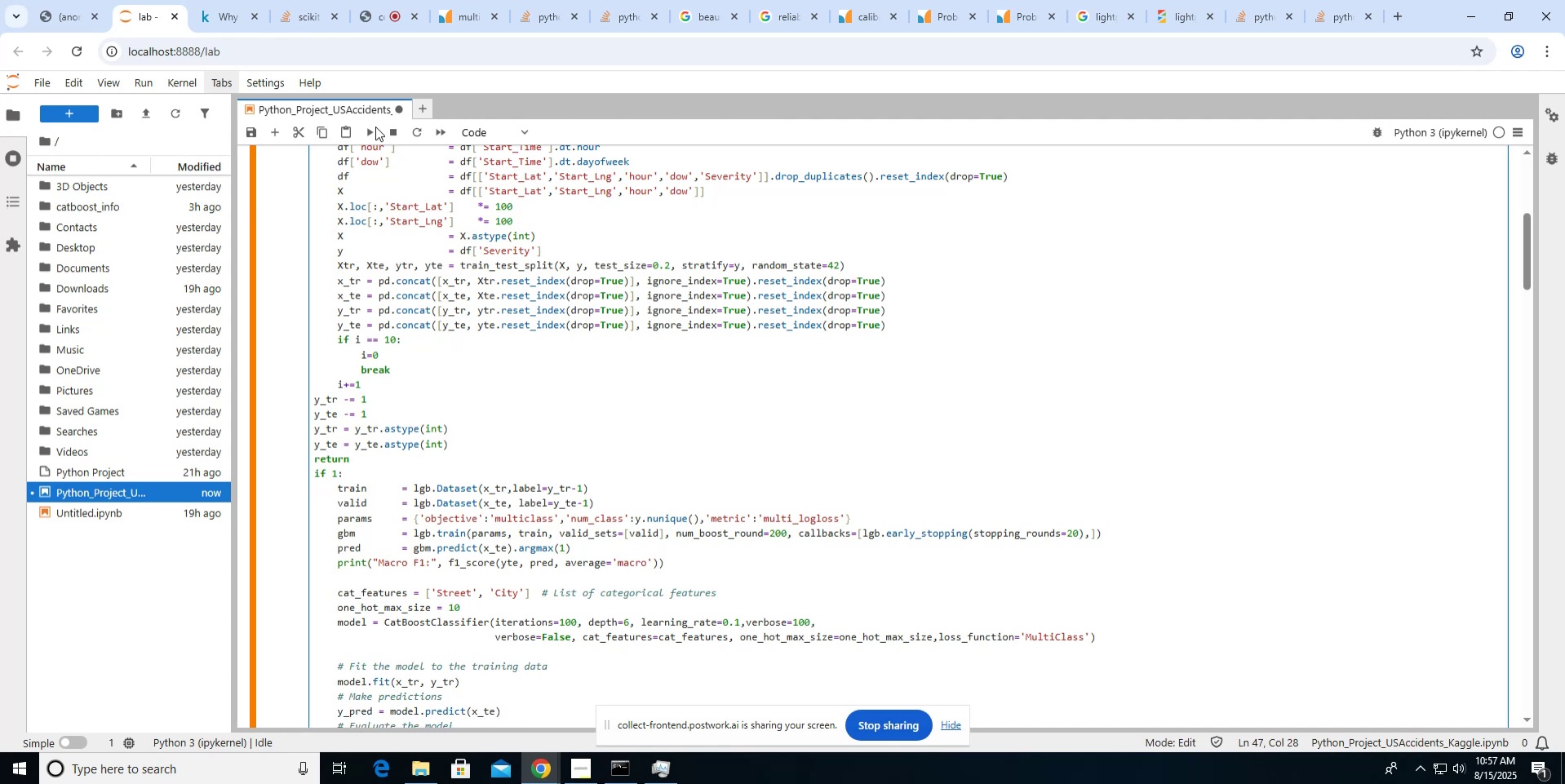 
left_click([373, 127])
 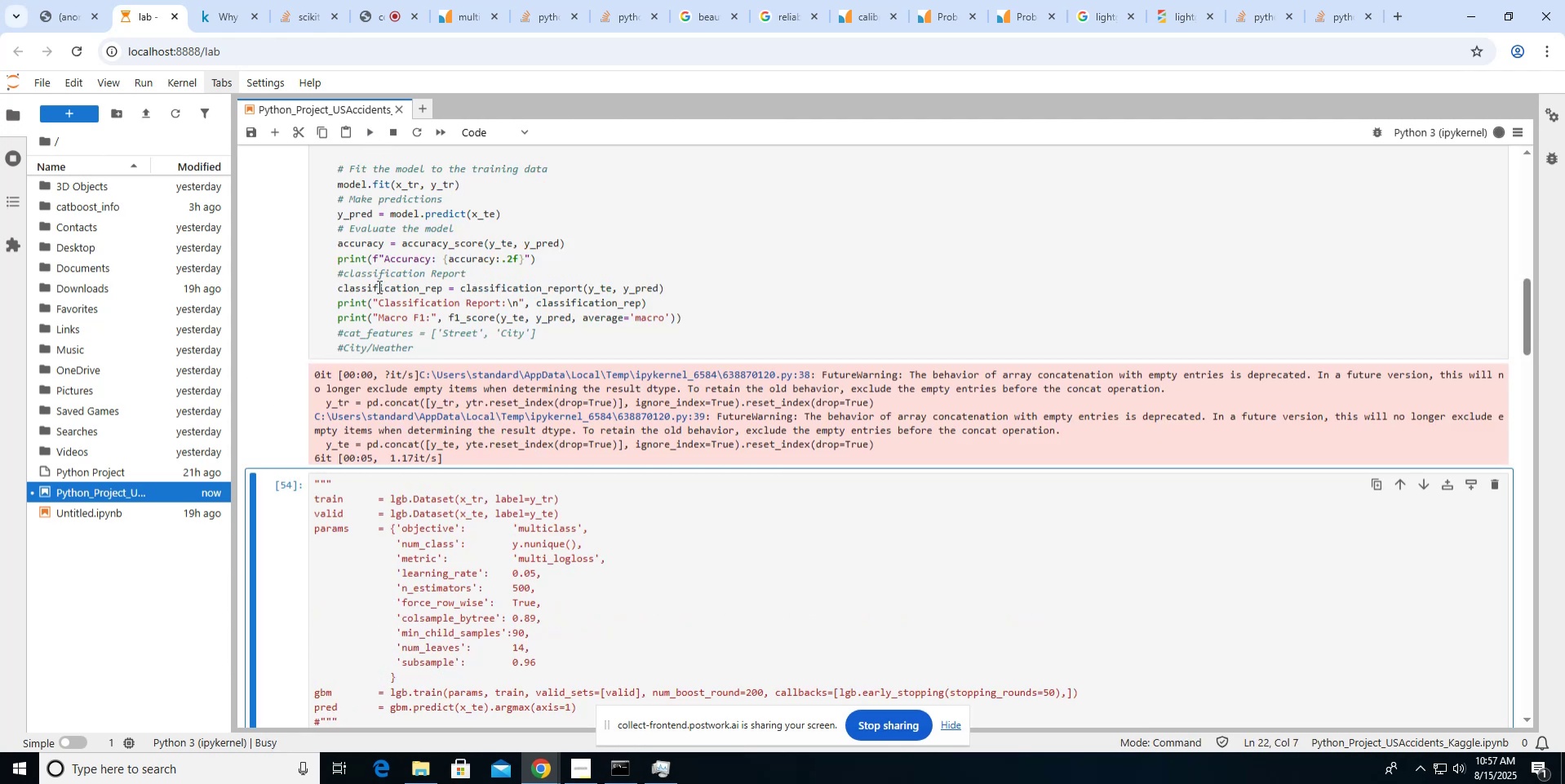 
wait(10.52)
 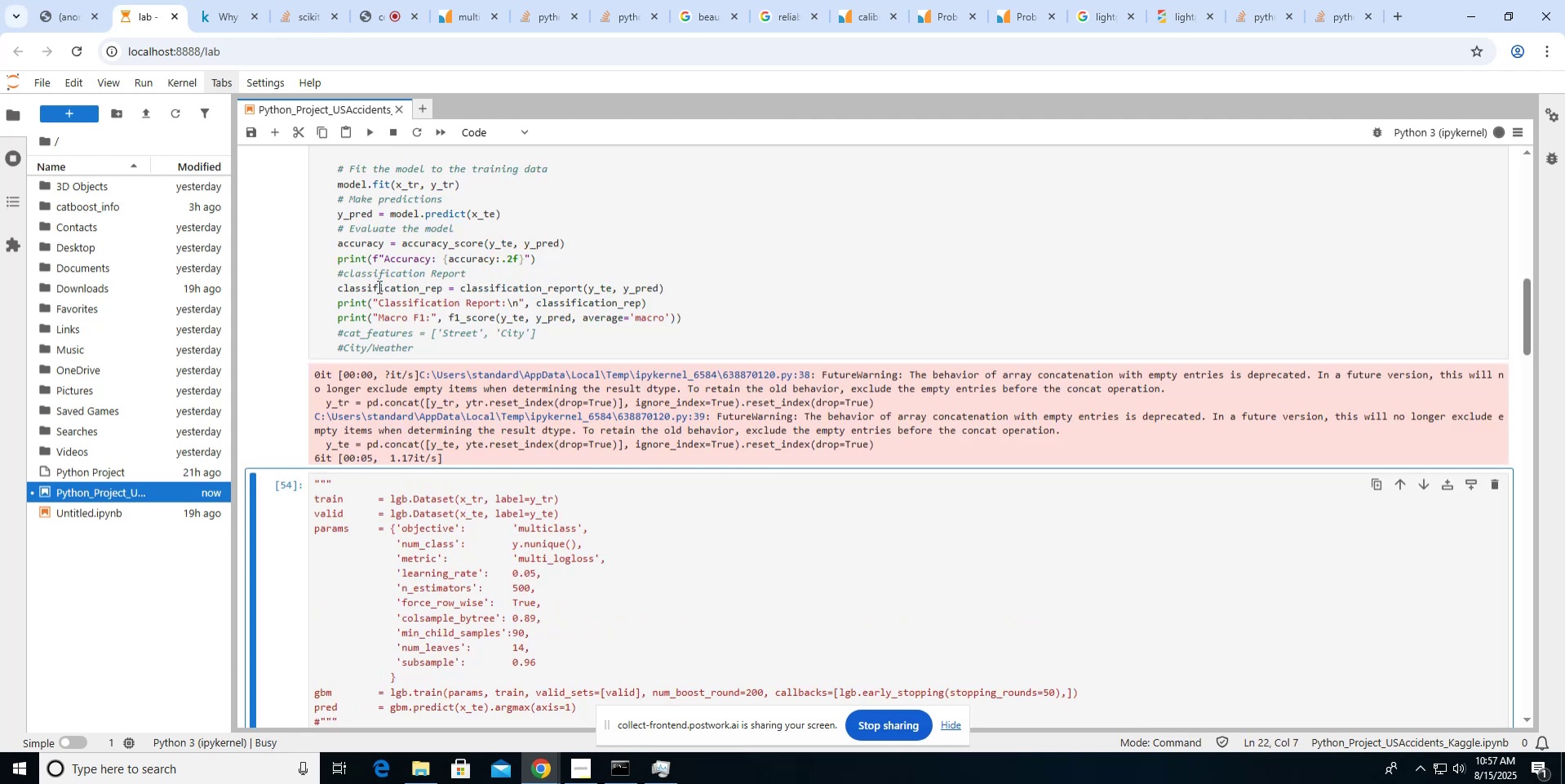 
scroll: coordinate [378, 286], scroll_direction: down, amount: 7.0
 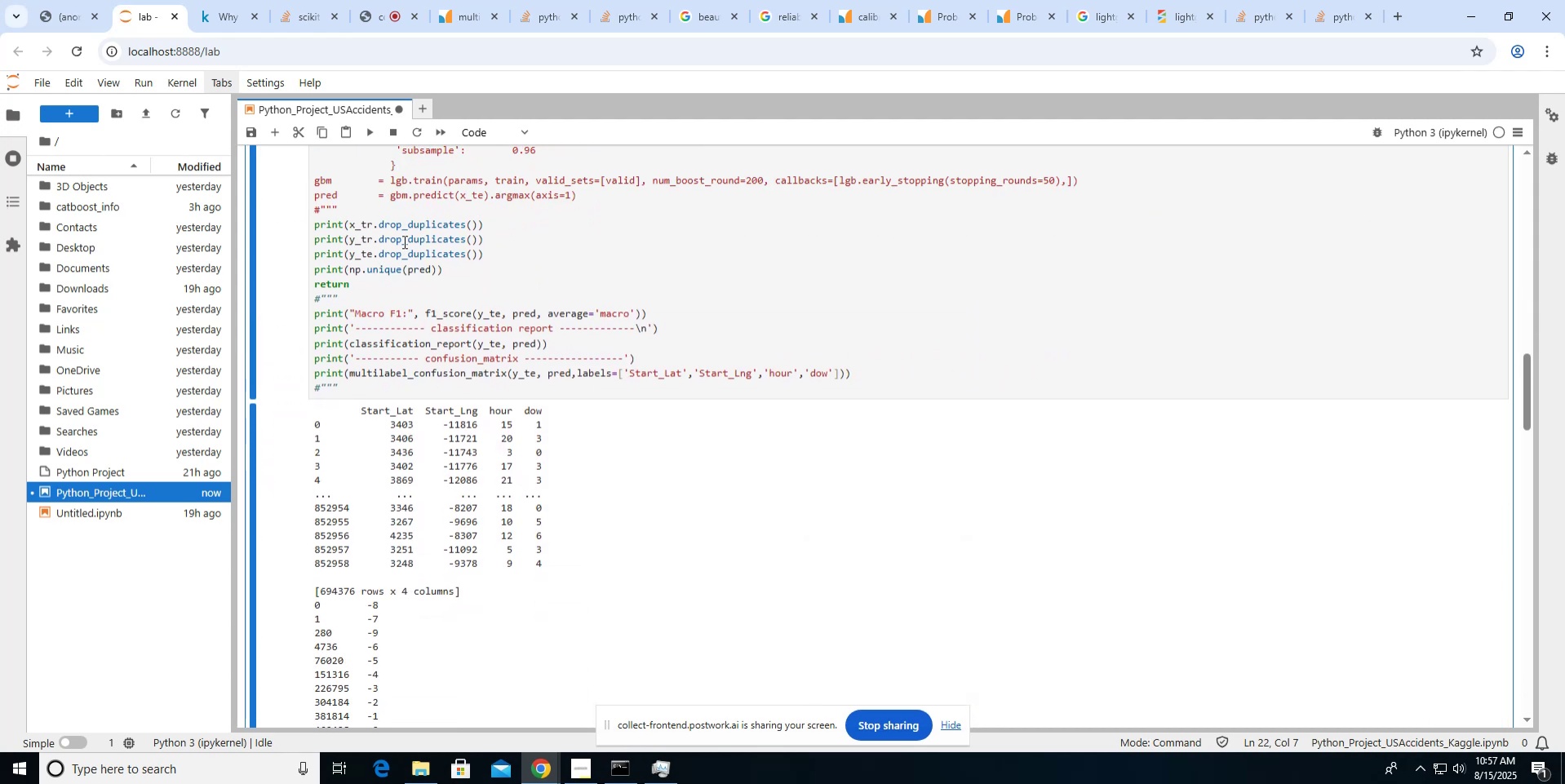 
left_click([403, 241])
 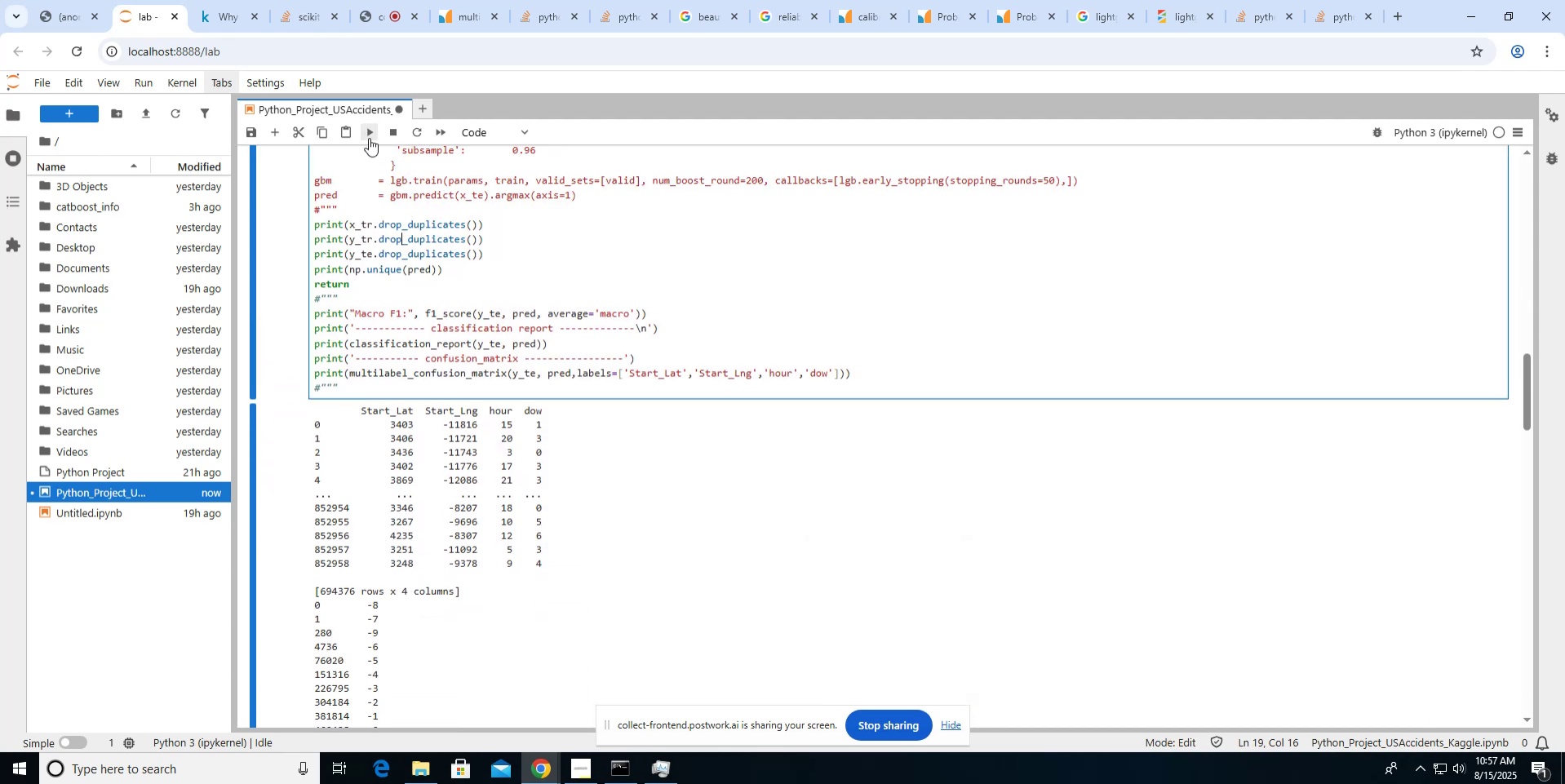 
left_click([369, 138])
 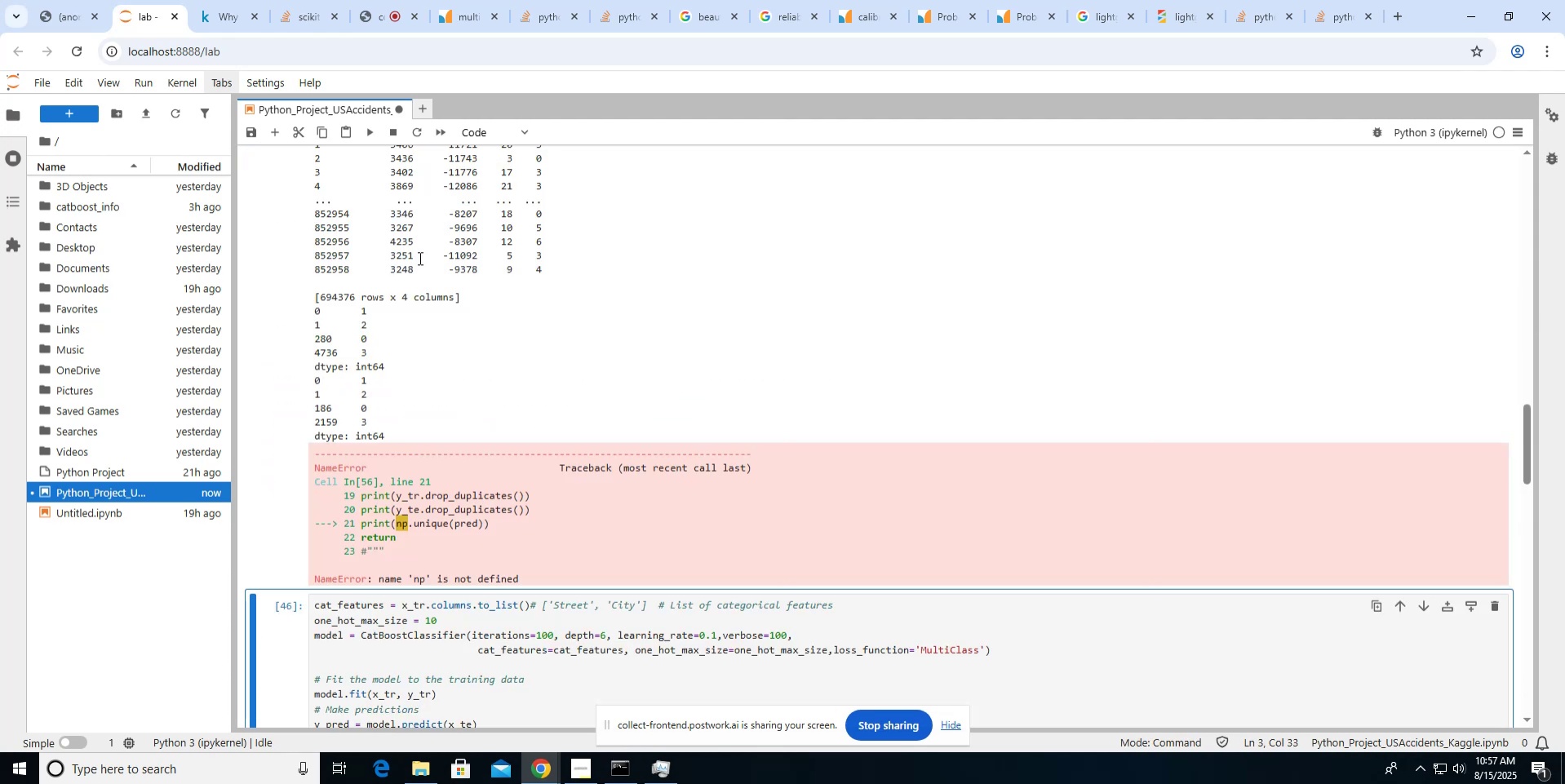 
scroll: coordinate [419, 258], scroll_direction: up, amount: 3.0
 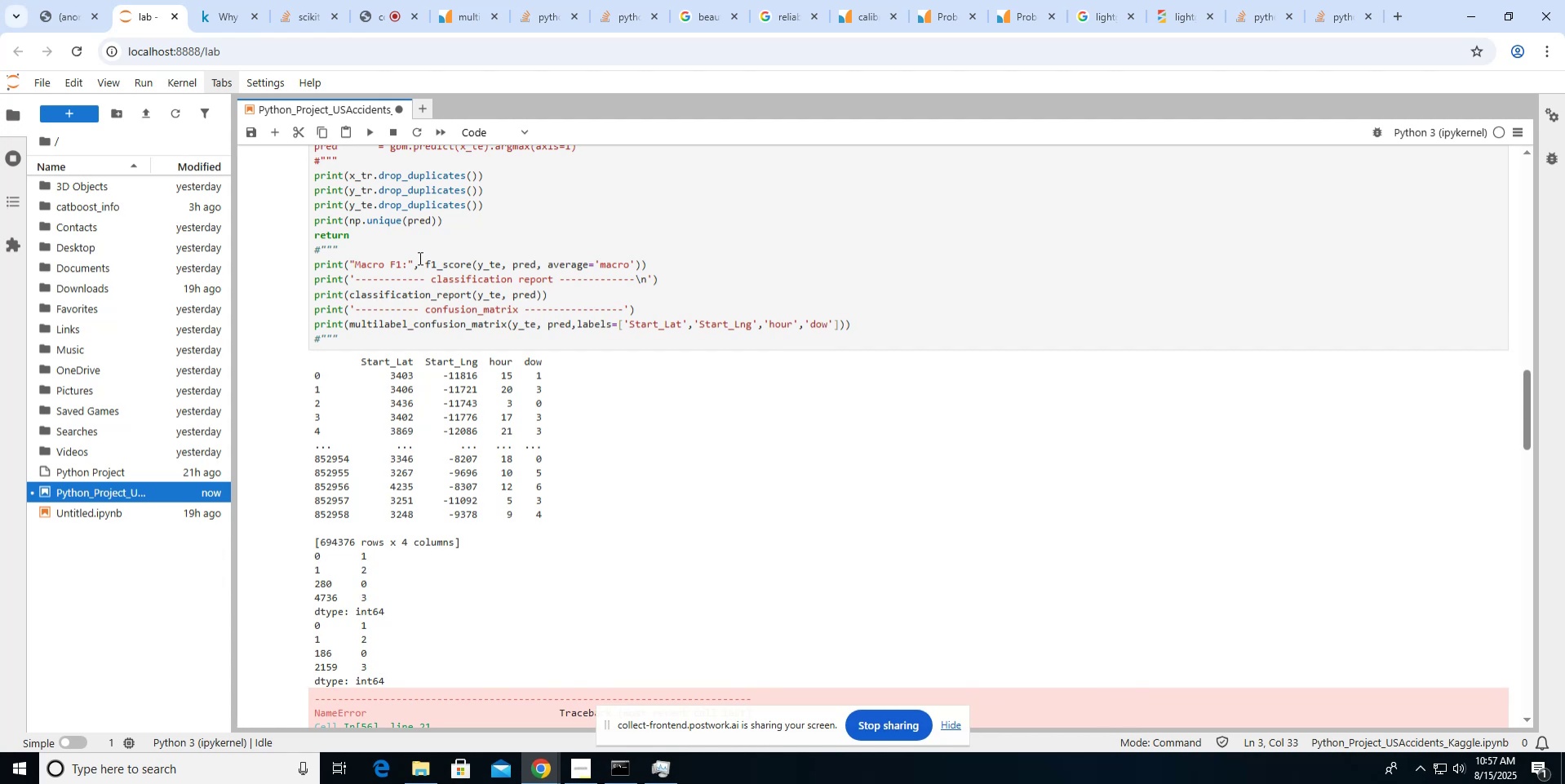 
wait(12.11)
 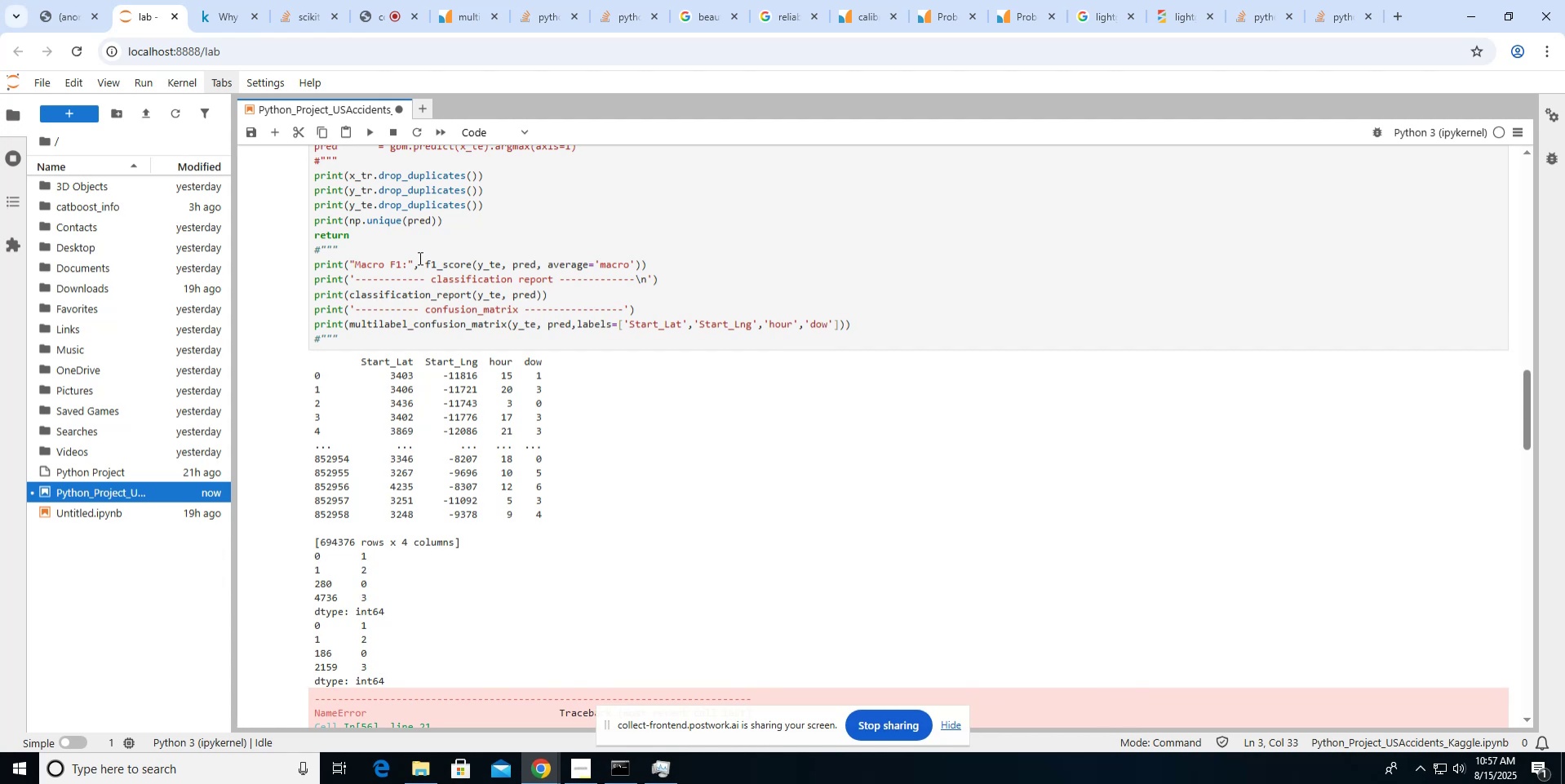 
scroll: coordinate [522, 303], scroll_direction: up, amount: 6.0
 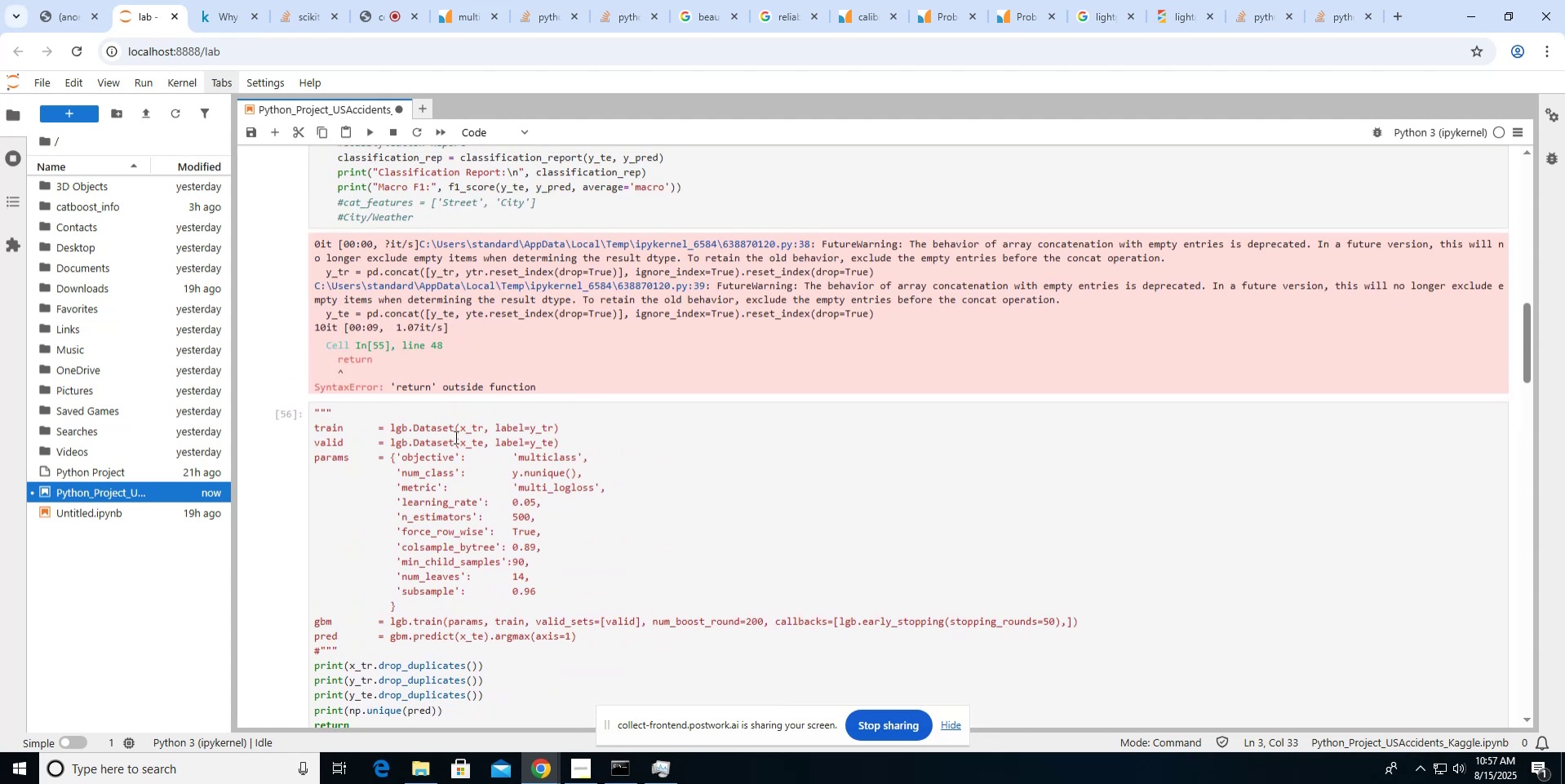 
scroll: coordinate [454, 436], scroll_direction: down, amount: 4.0
 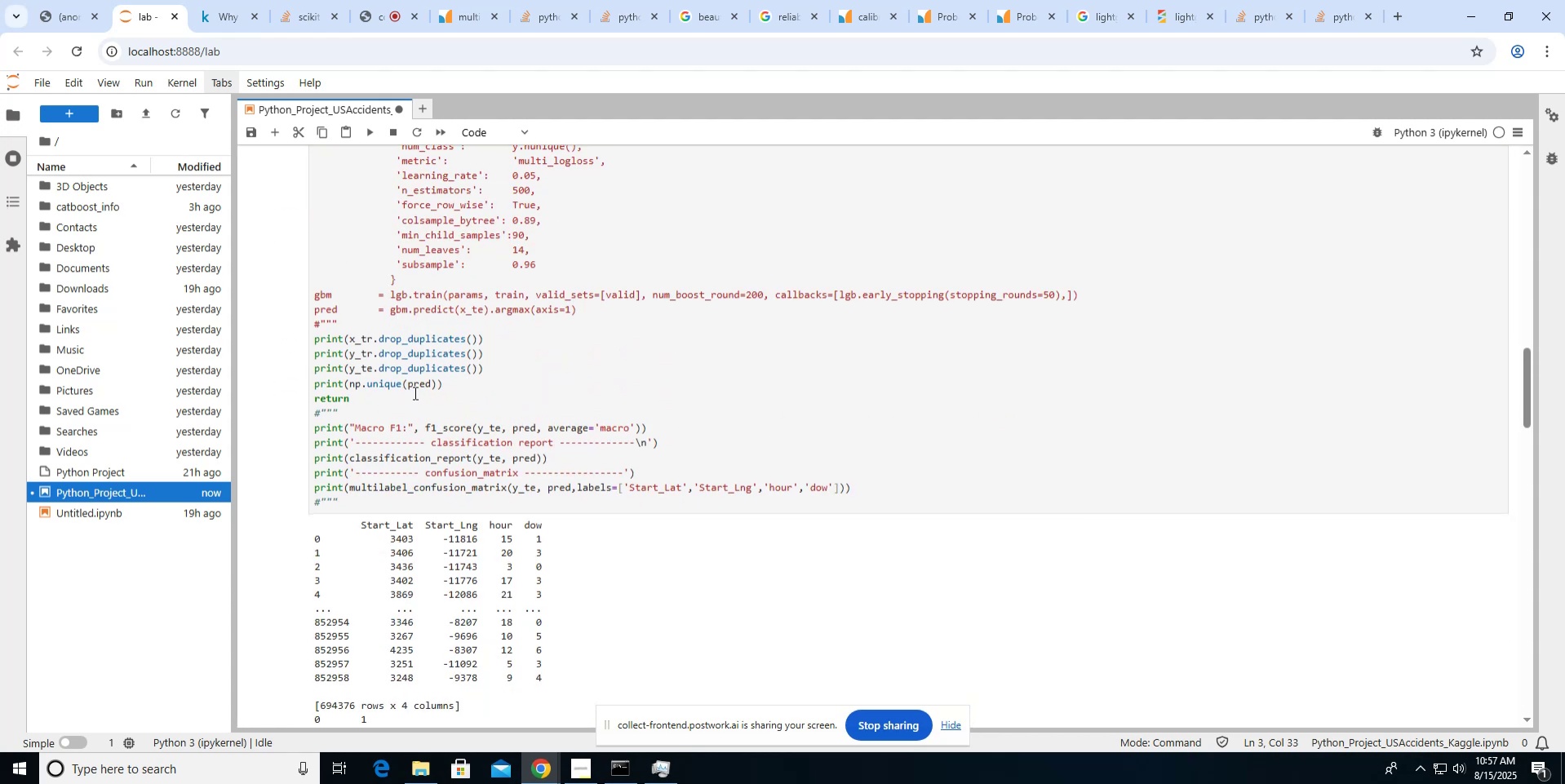 
scroll: coordinate [583, 308], scroll_direction: up, amount: 42.0
 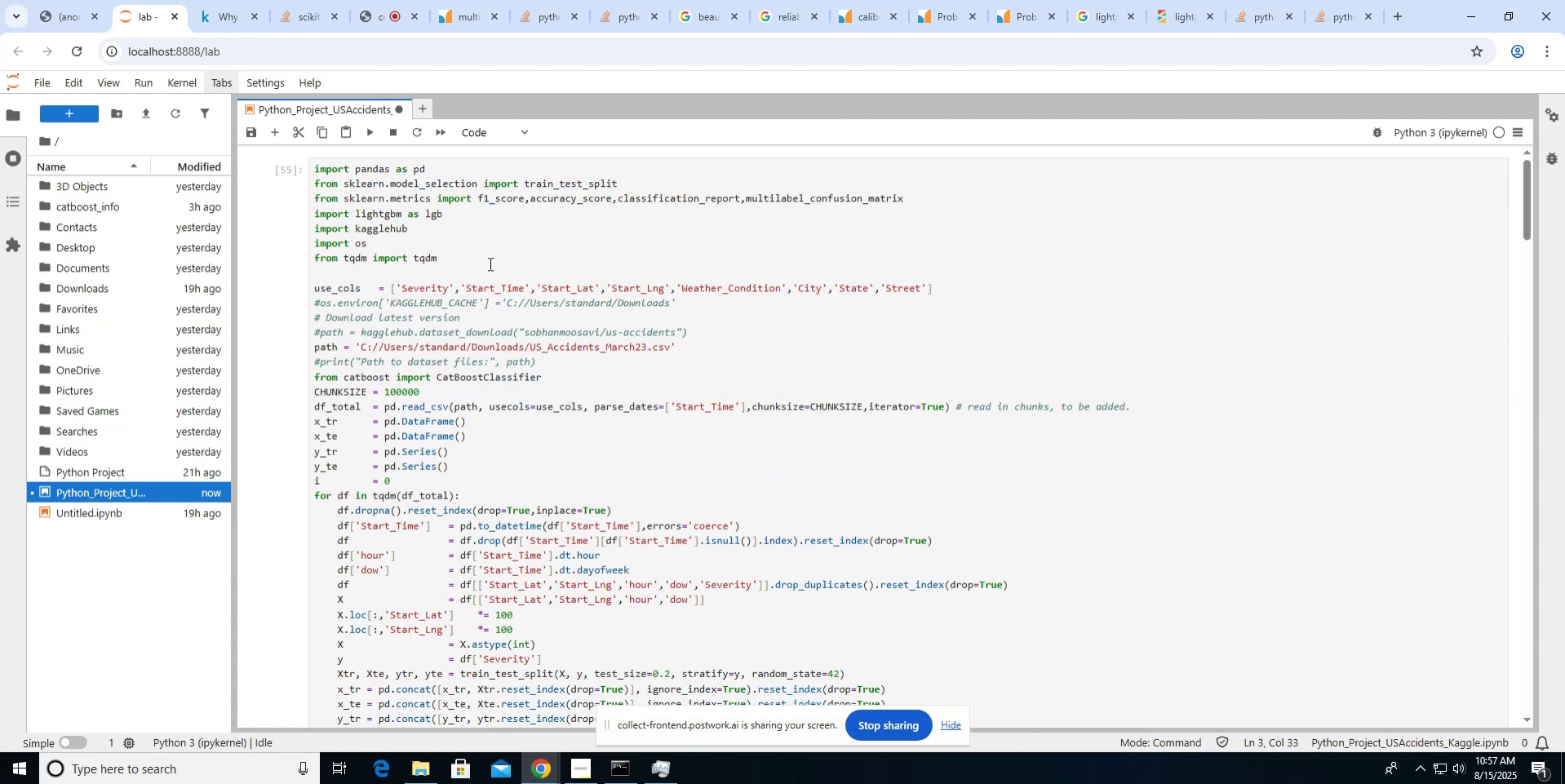 
left_click([488, 264])
 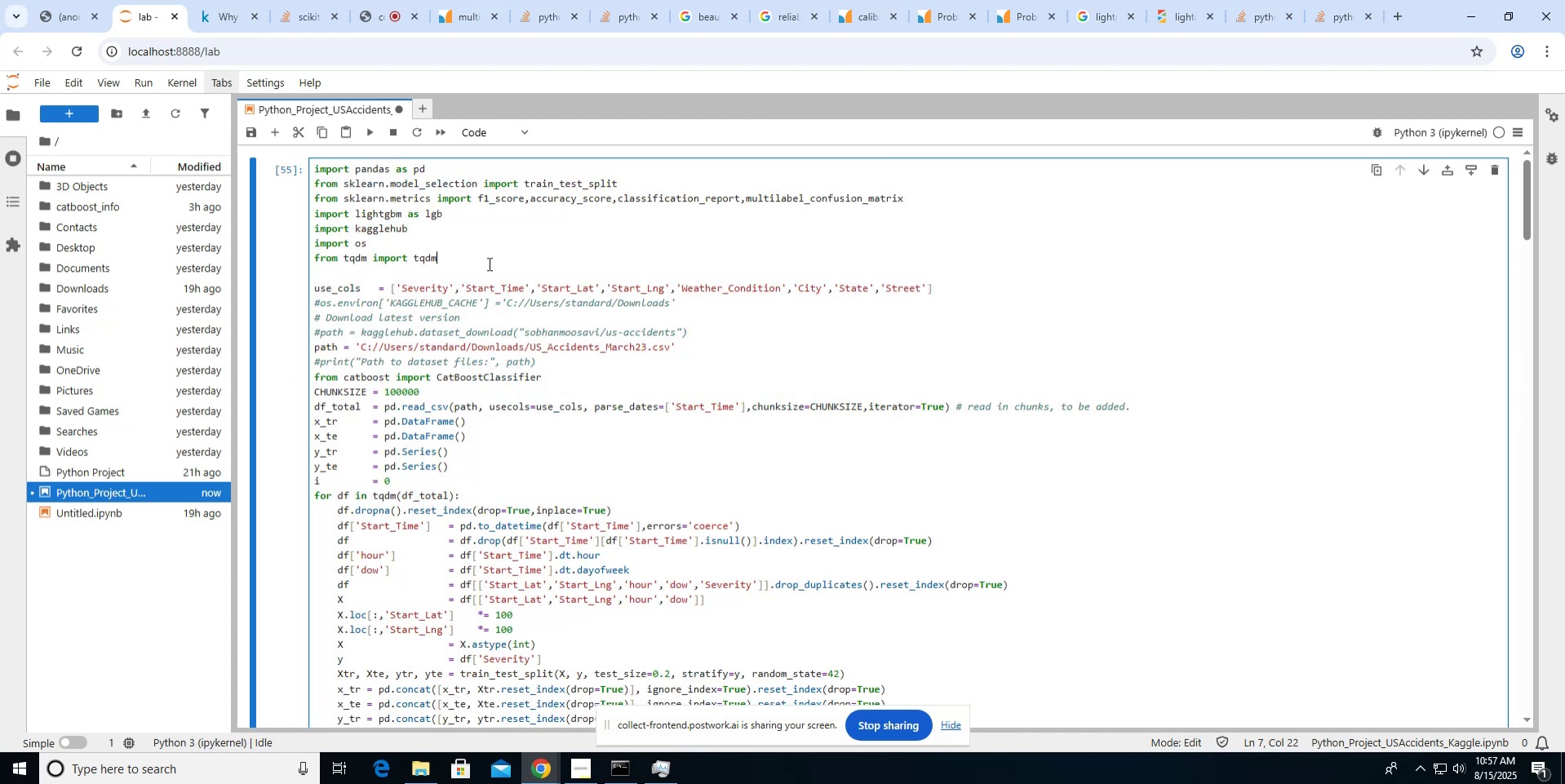 
key(Enter)
 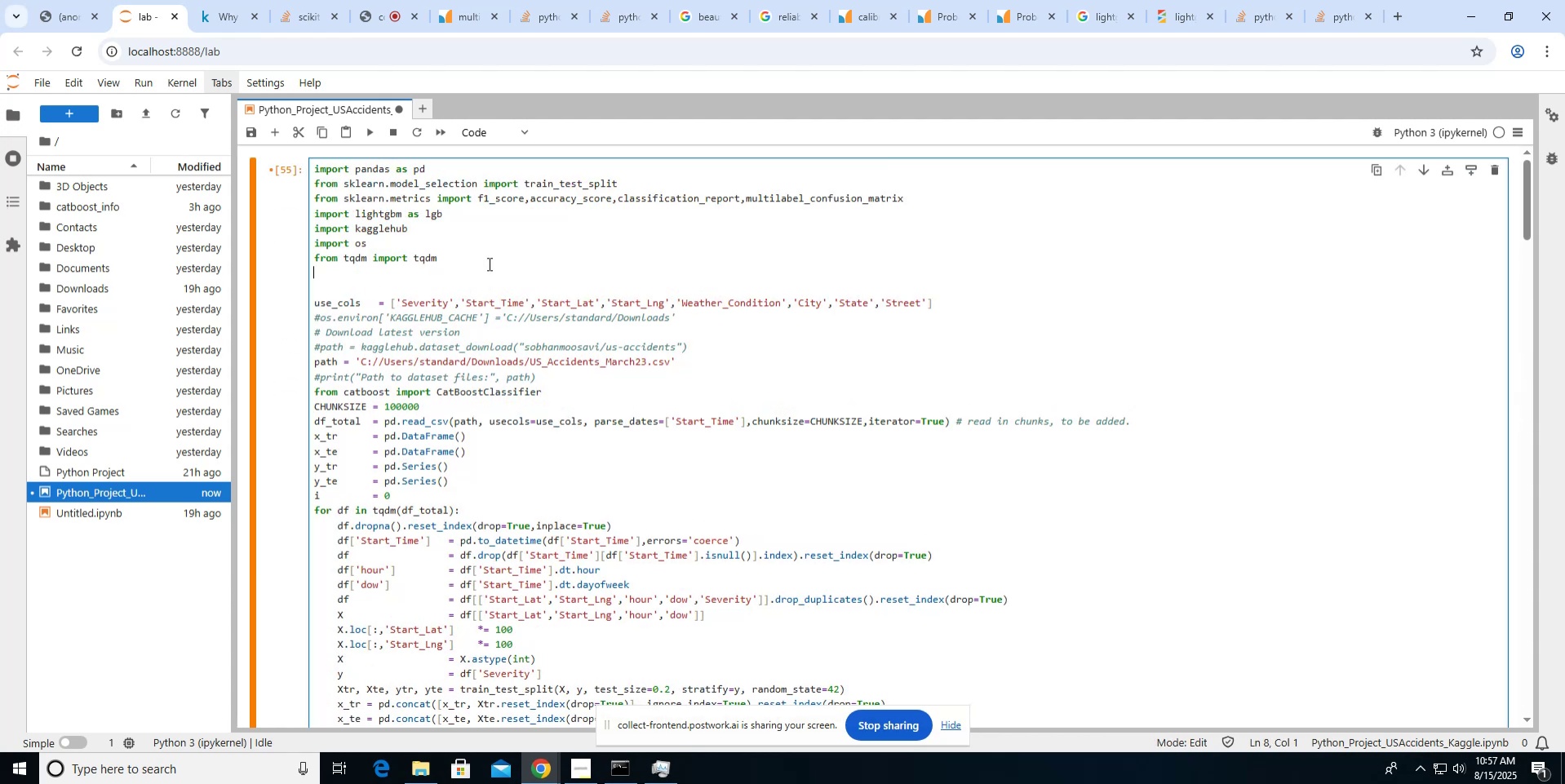 
type(import numpy as np)
 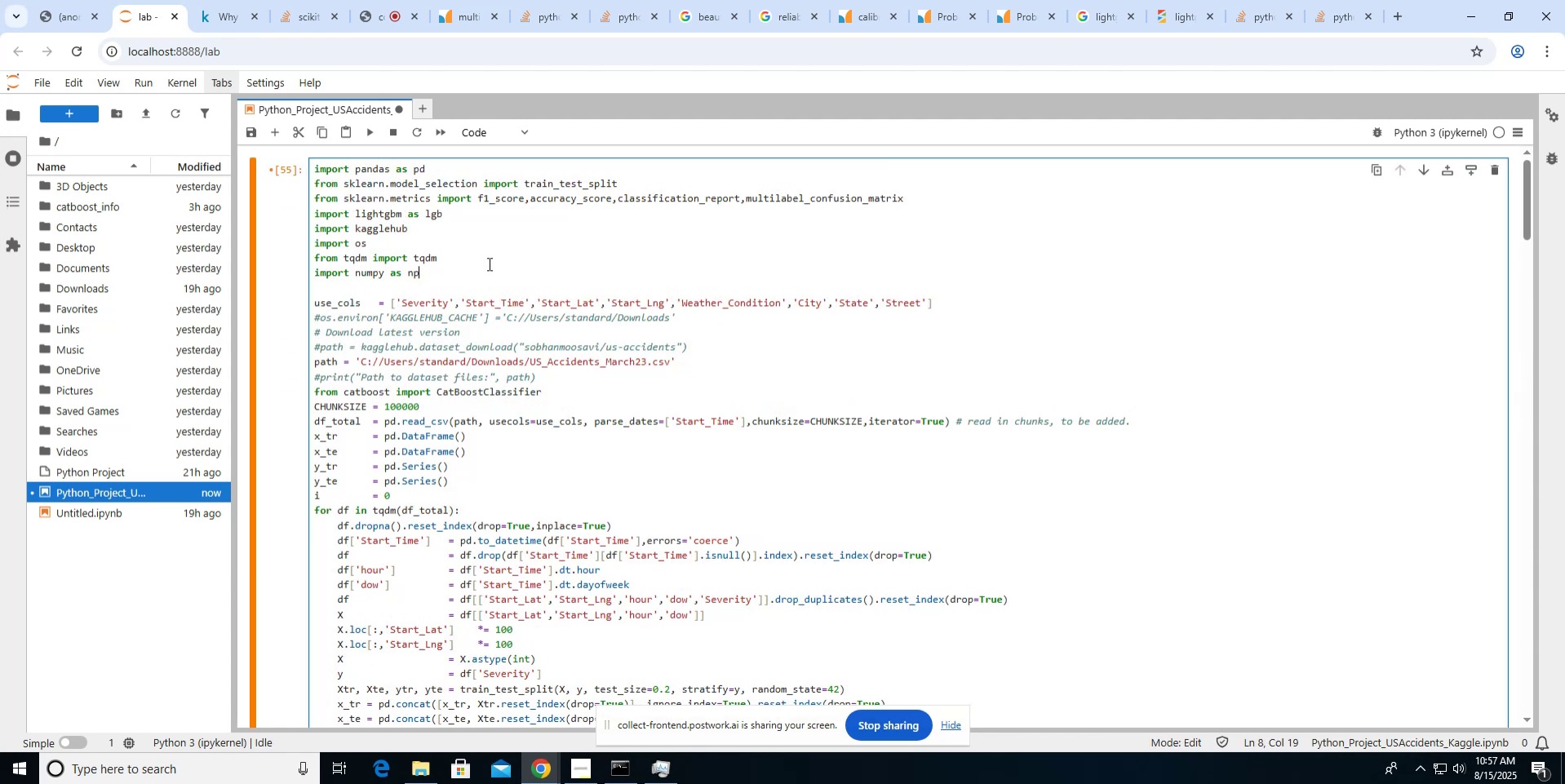 
key(ArrowRight)
 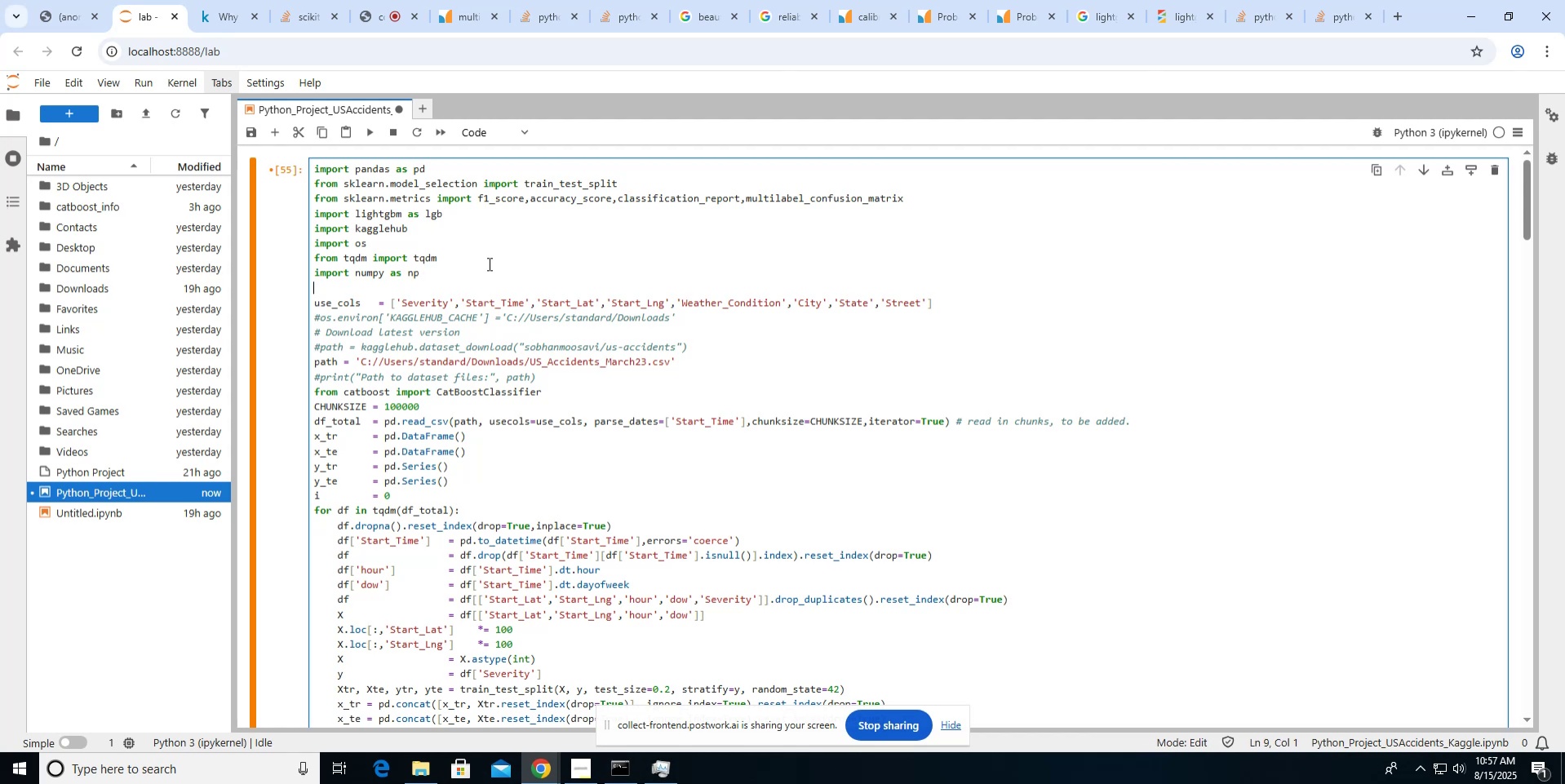 
key(Shift+ShiftLeft)
 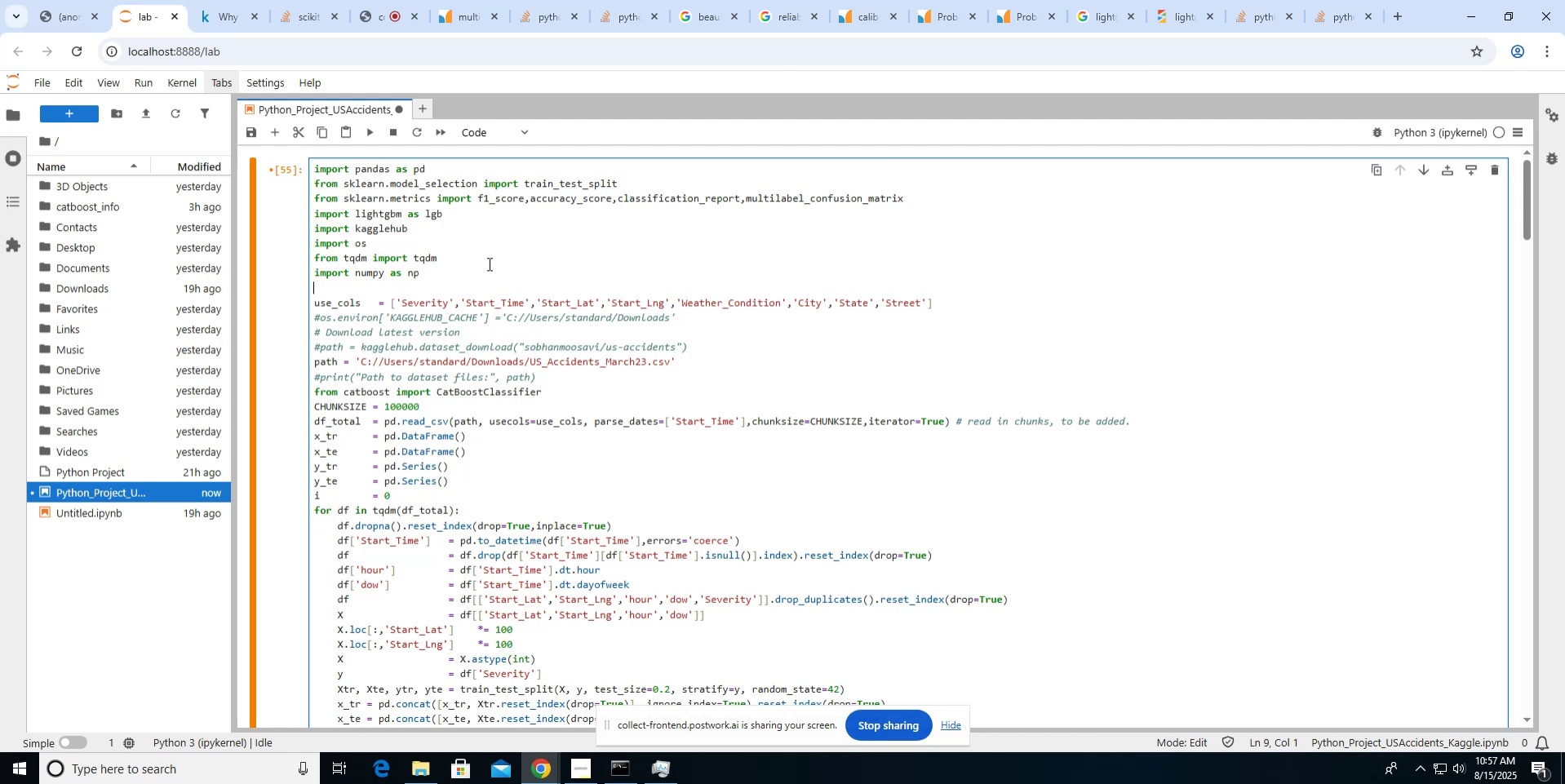 
key(Shift+ArrowUp)
 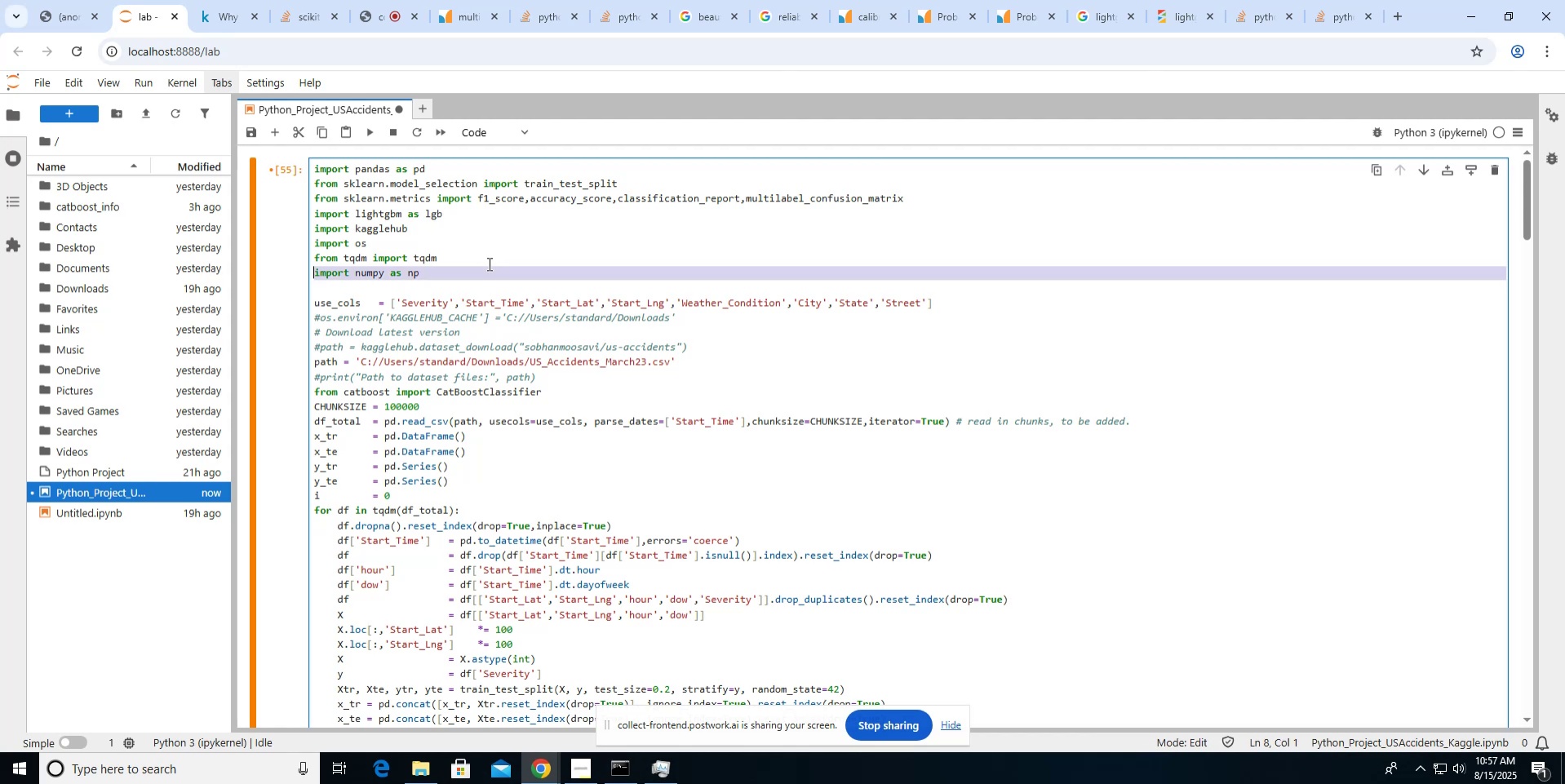 
key(Backspace)
 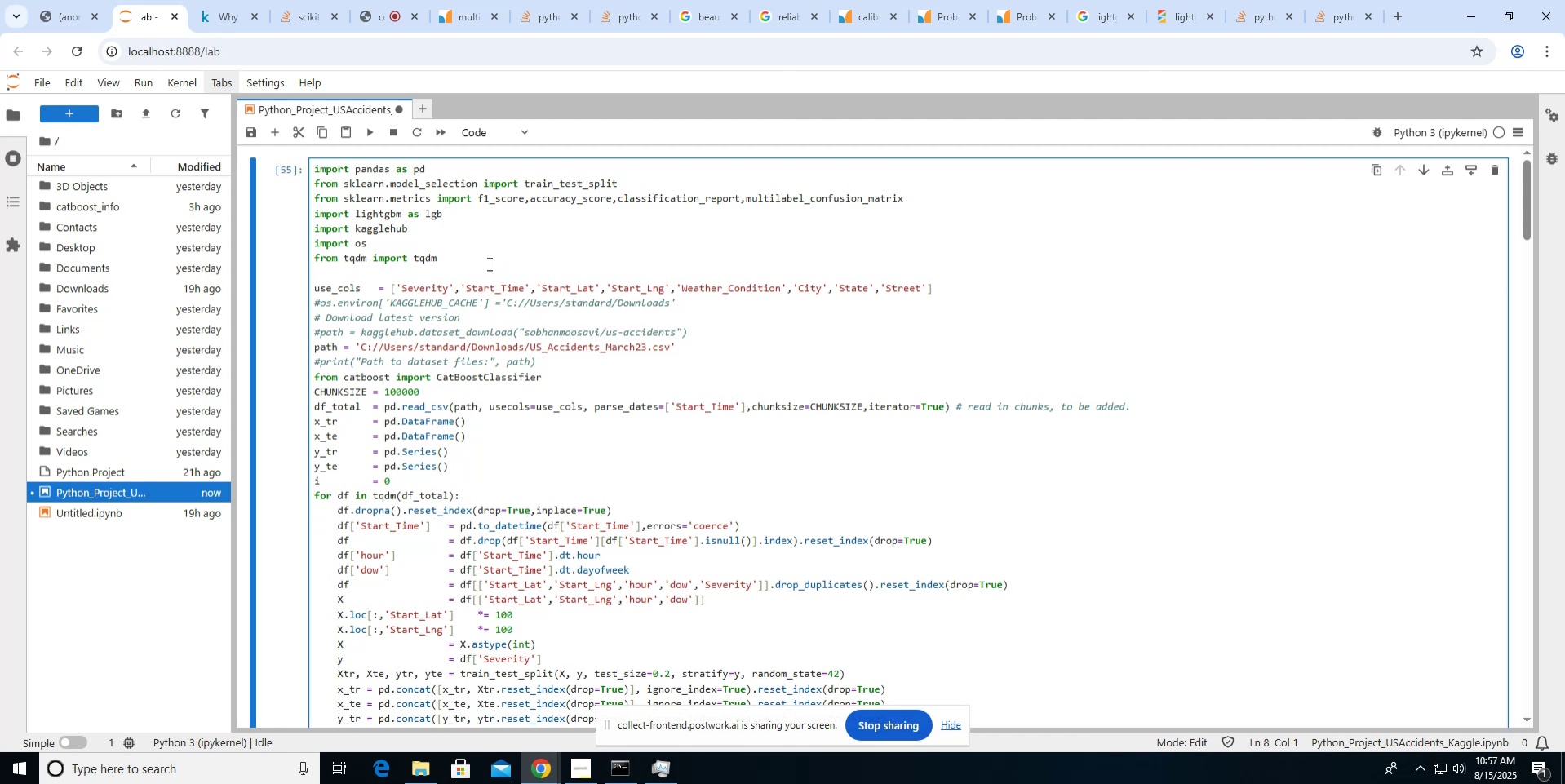 
scroll: coordinate [488, 264], scroll_direction: down, amount: 13.0
 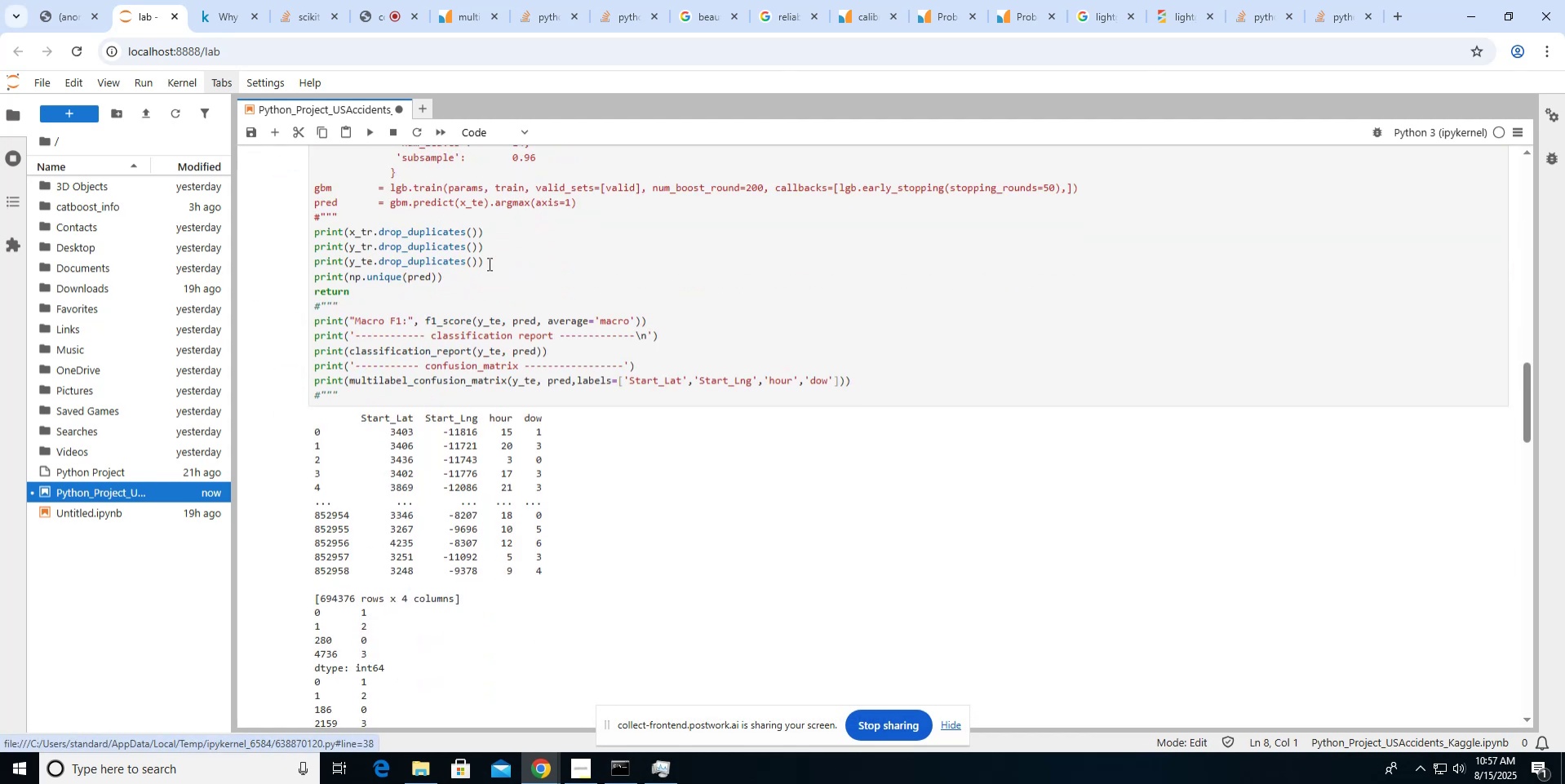 
scroll: coordinate [488, 264], scroll_direction: up, amount: 1.0
 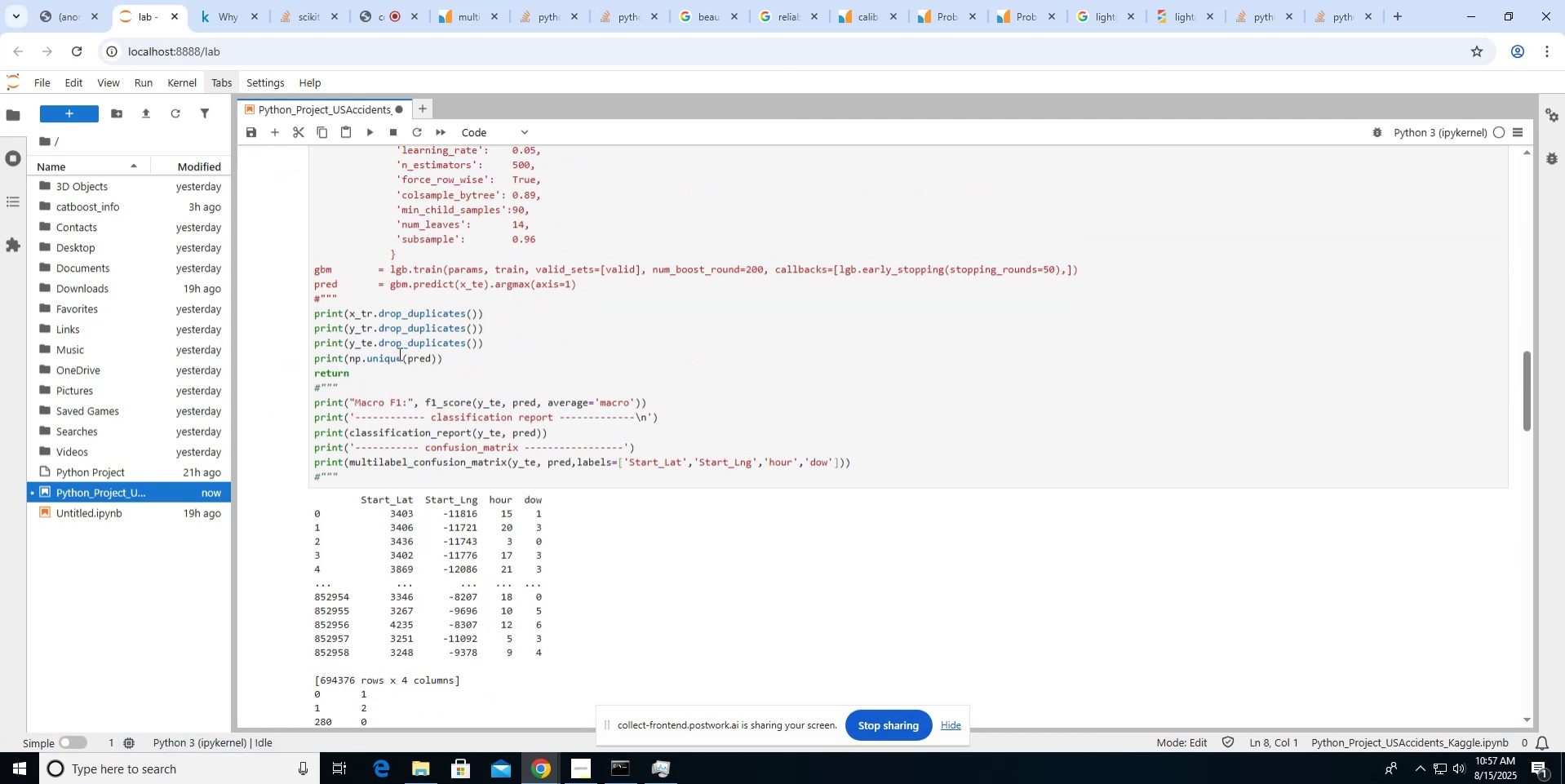 
left_click_drag(start_coordinate=[399, 357], to_coordinate=[351, 353])
 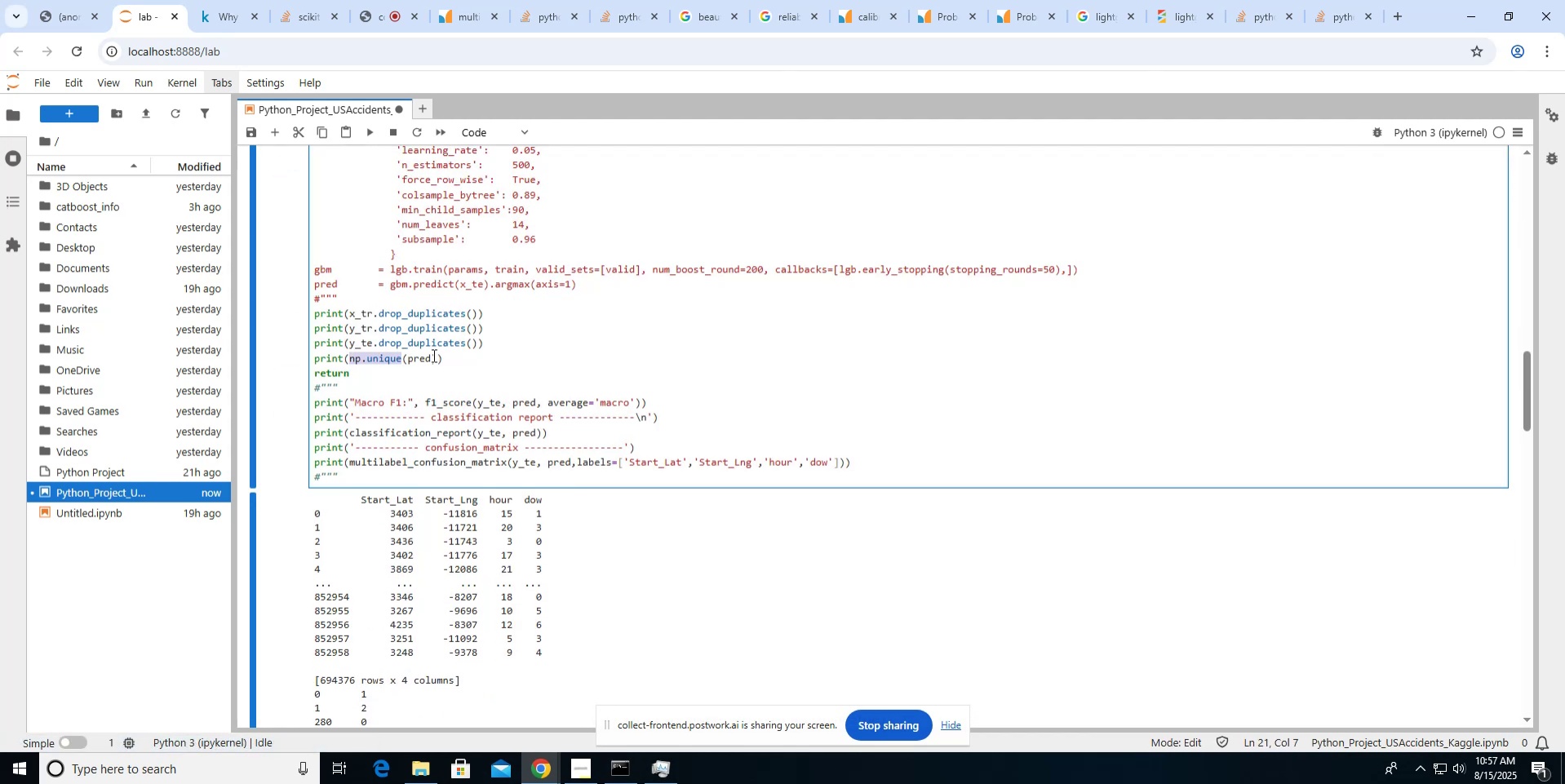 
double_click([432, 356])
 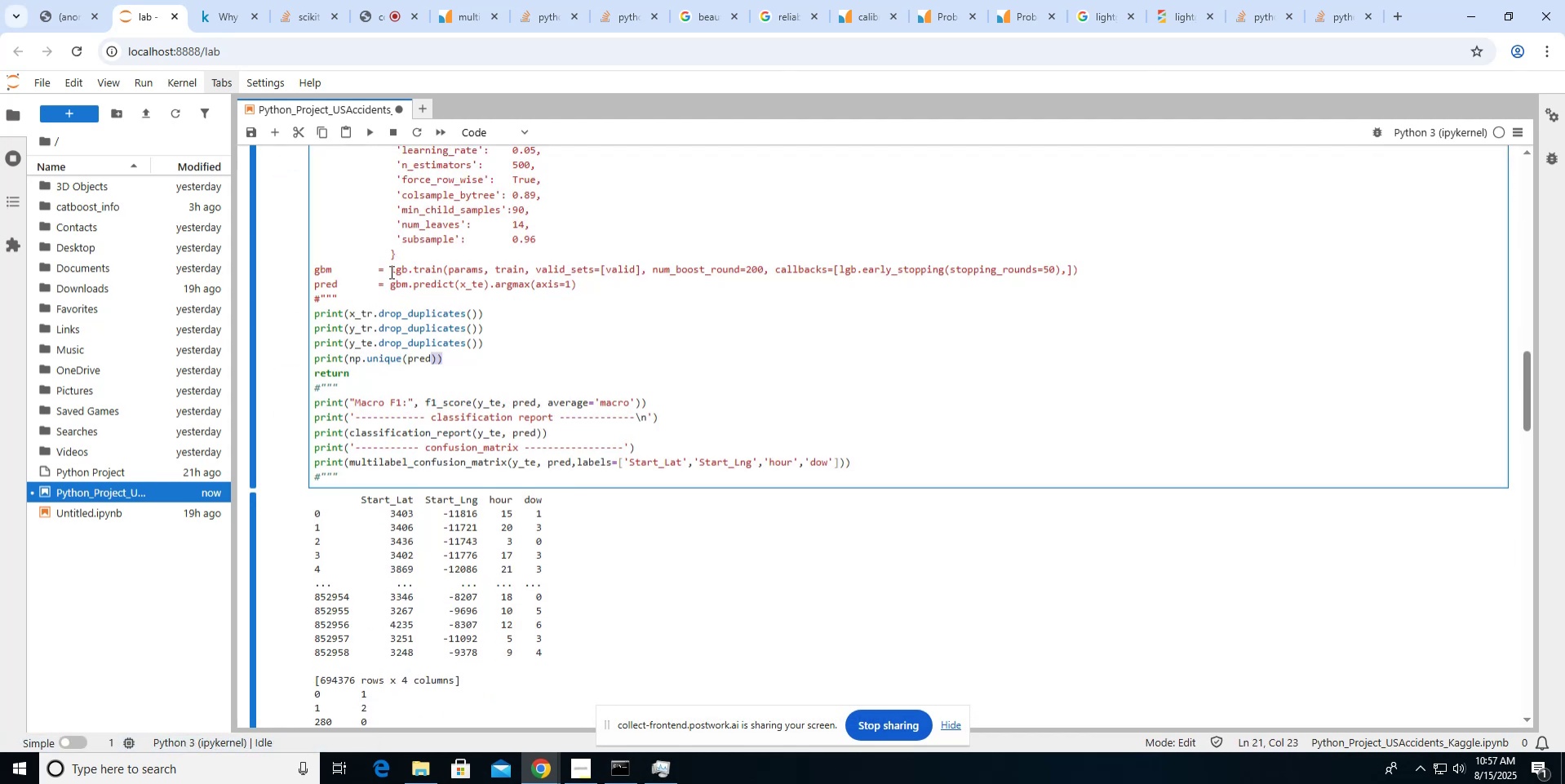 
scroll: coordinate [390, 272], scroll_direction: up, amount: 3.0
 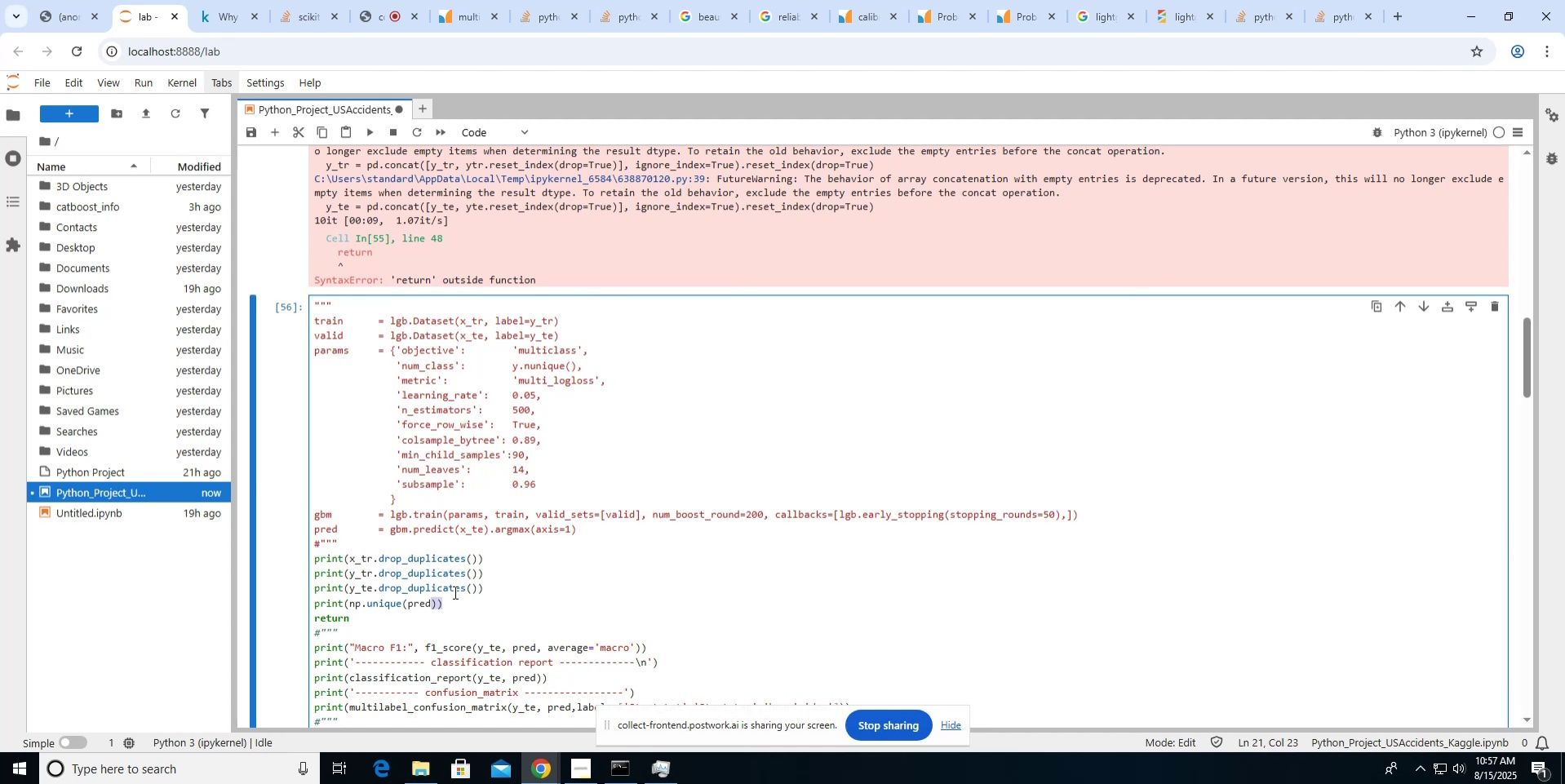 
left_click([497, 590])
 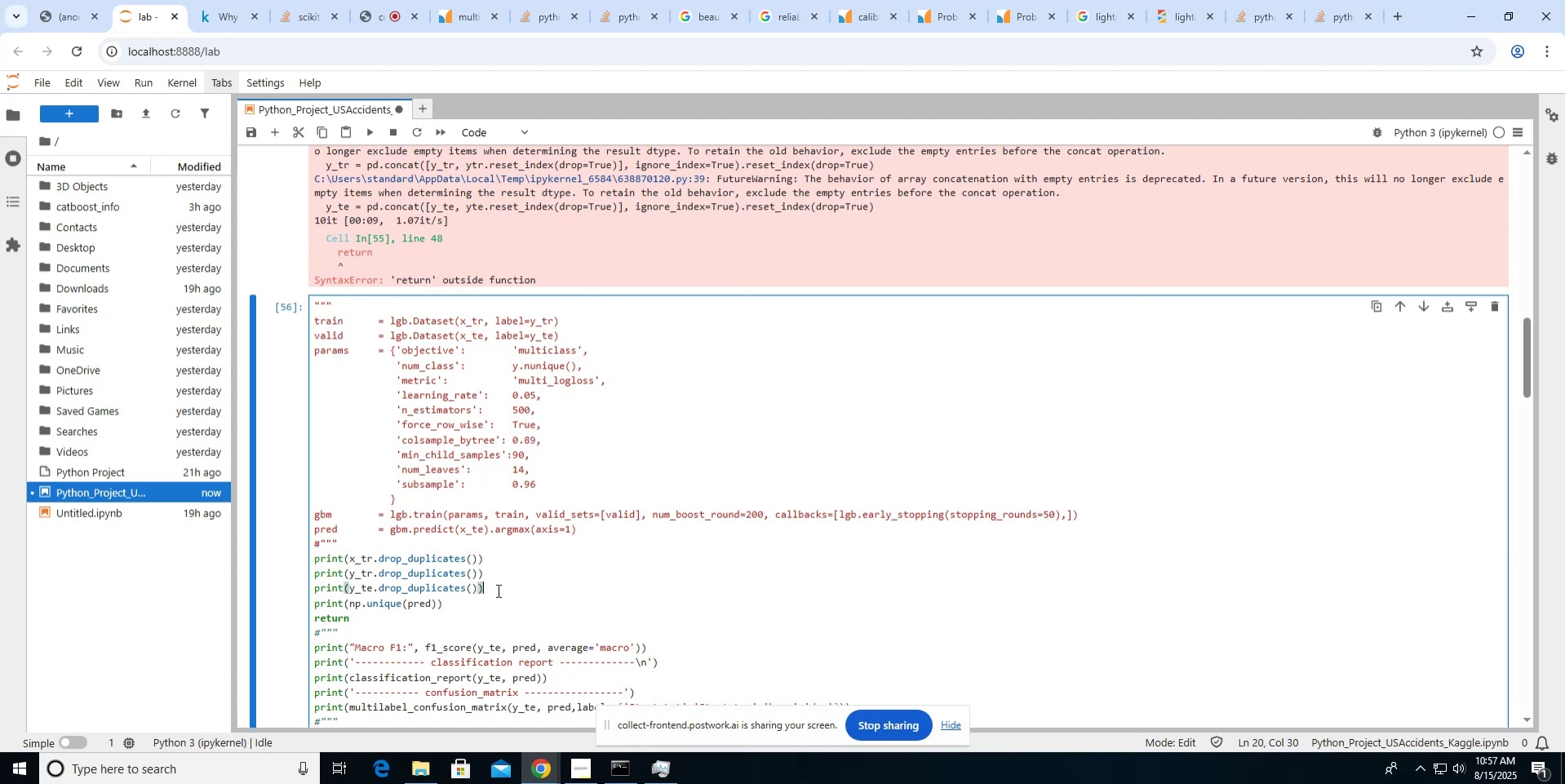 
key(ArrowRight)
 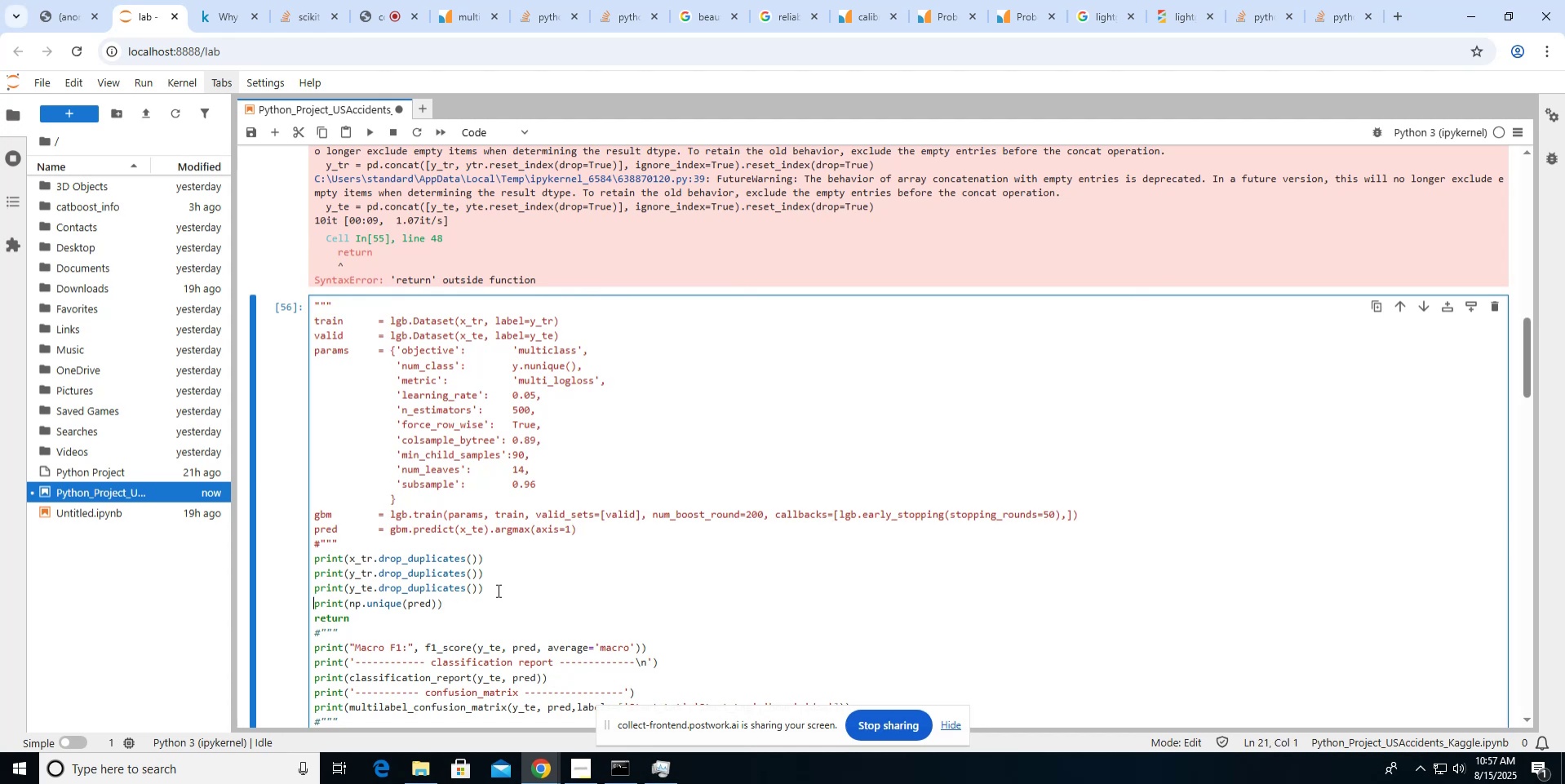 
key(Shift+ArrowUp)
 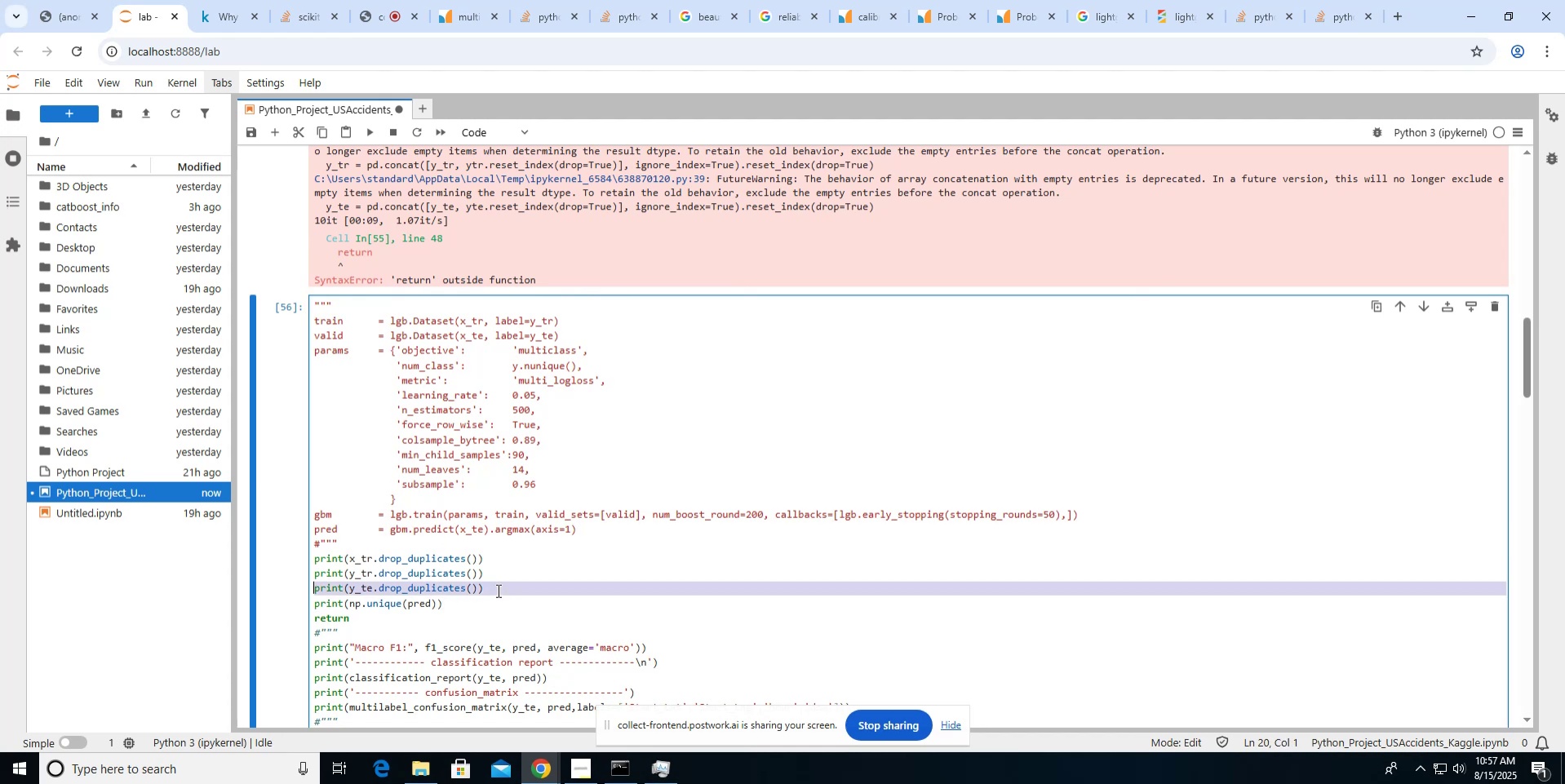 
key(Shift+ArrowUp)
 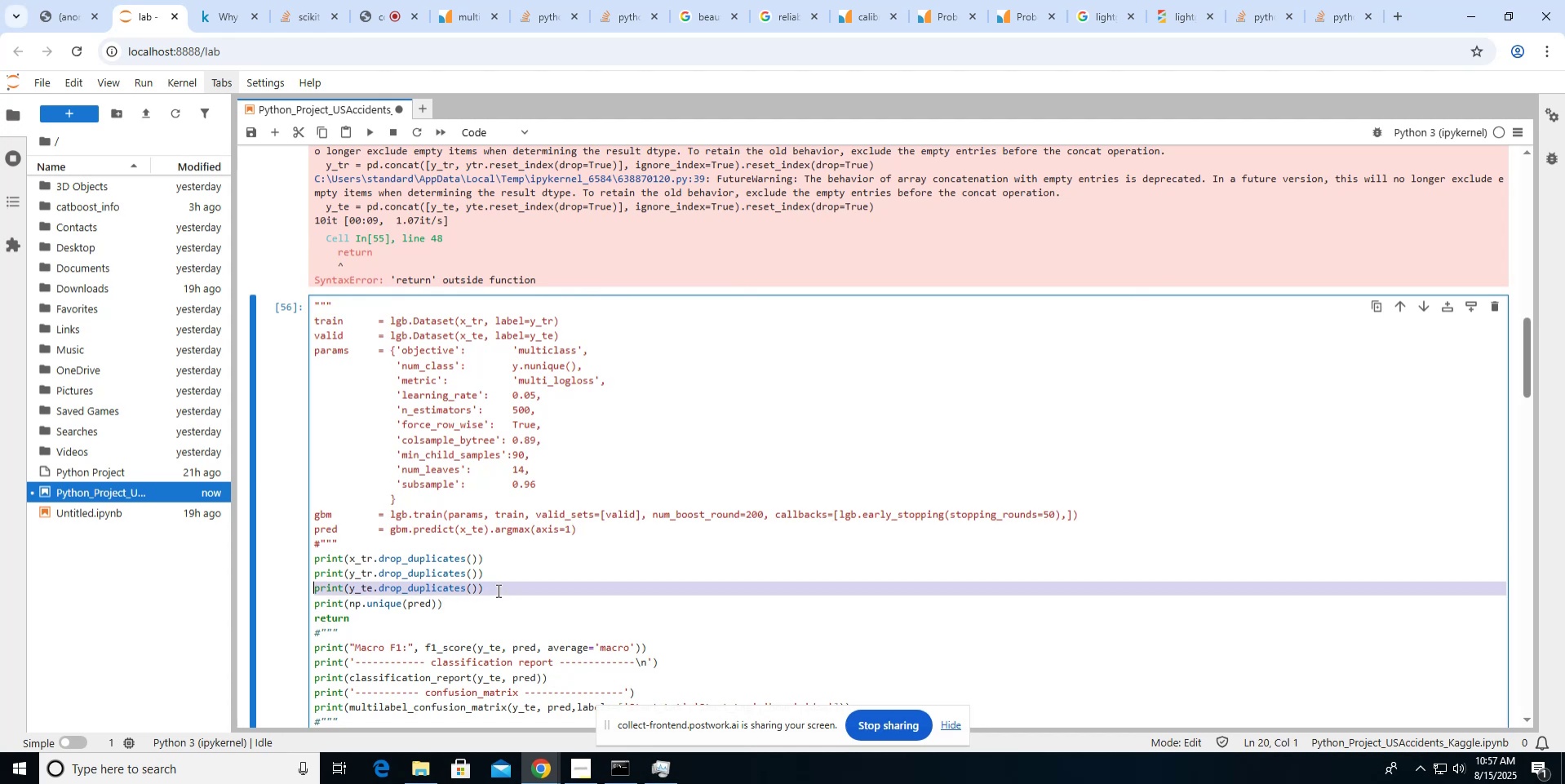 
key(Shift+ArrowUp)
 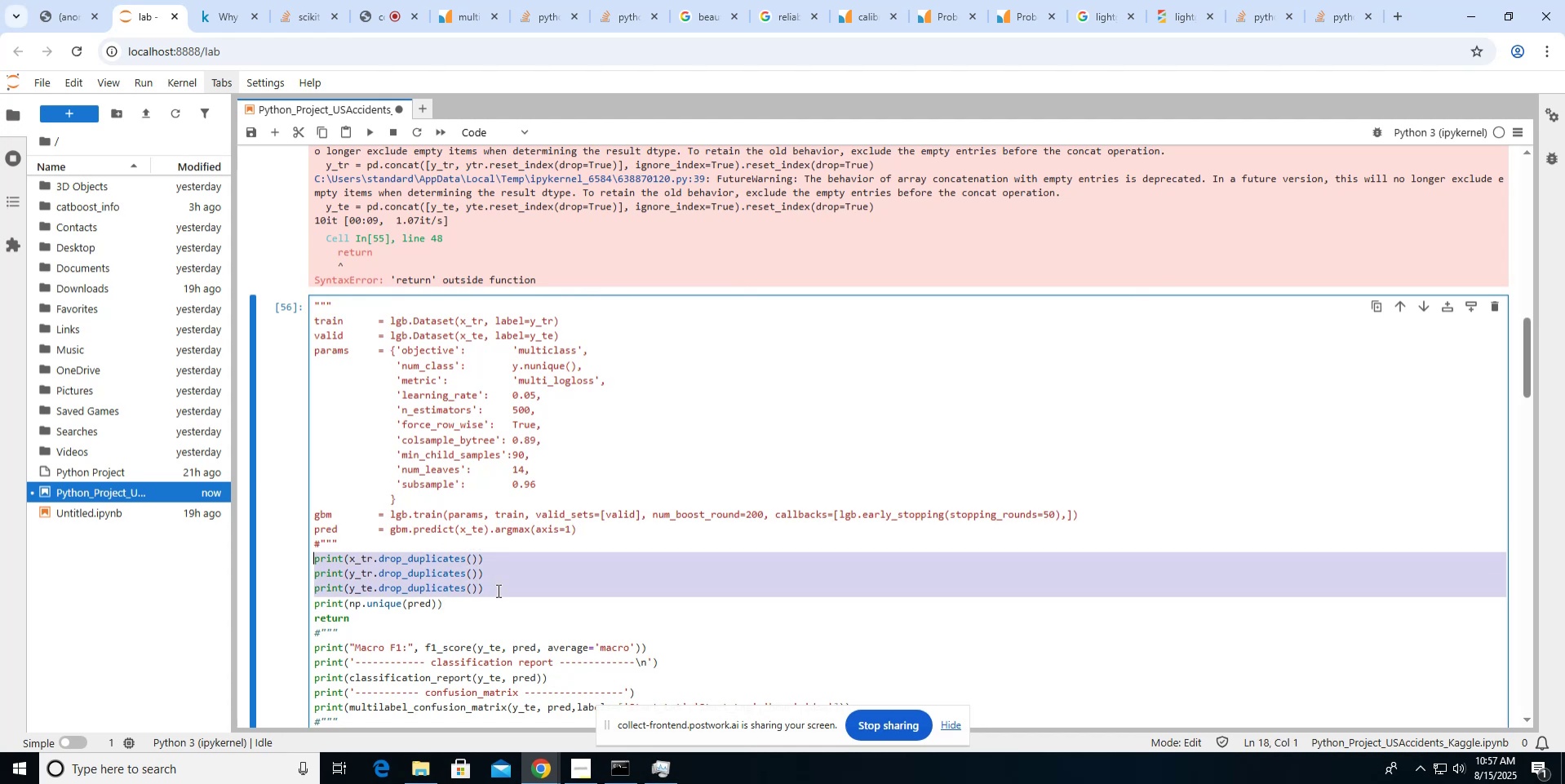 
key(Shift+Backspace)
 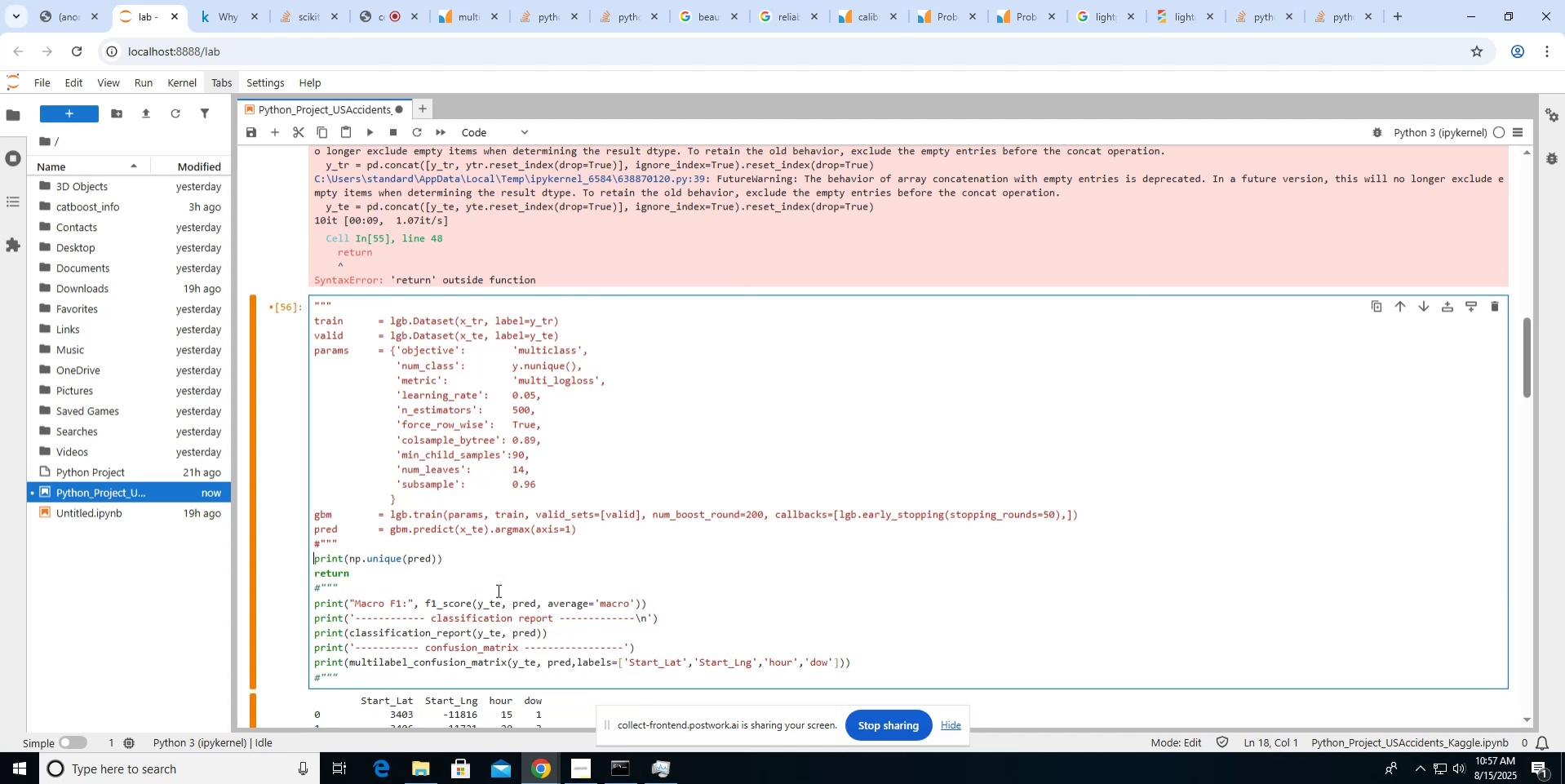 
key(ArrowDown)
 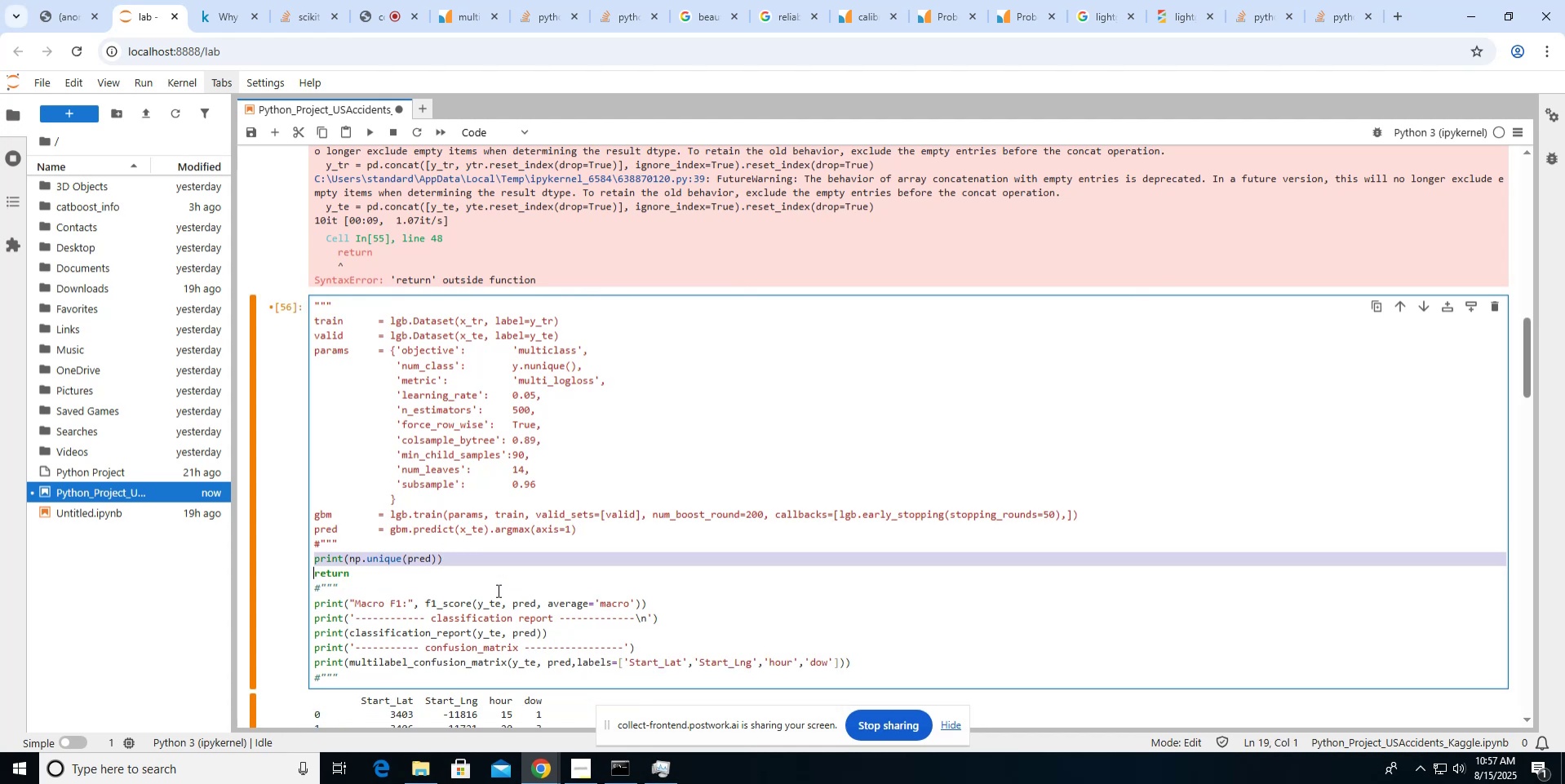 
key(ArrowDown)
 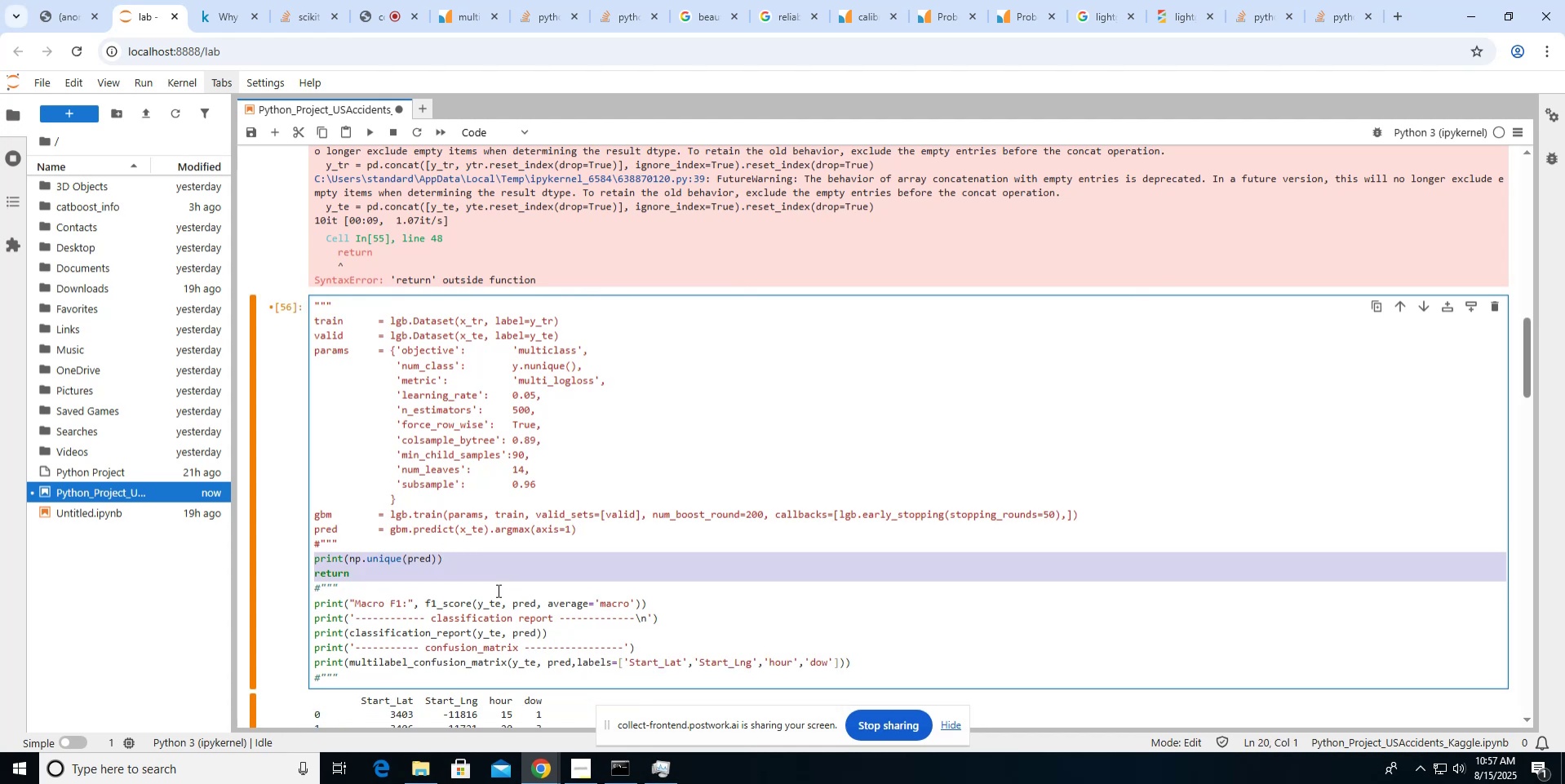 
key(Shift+ArrowUp)
 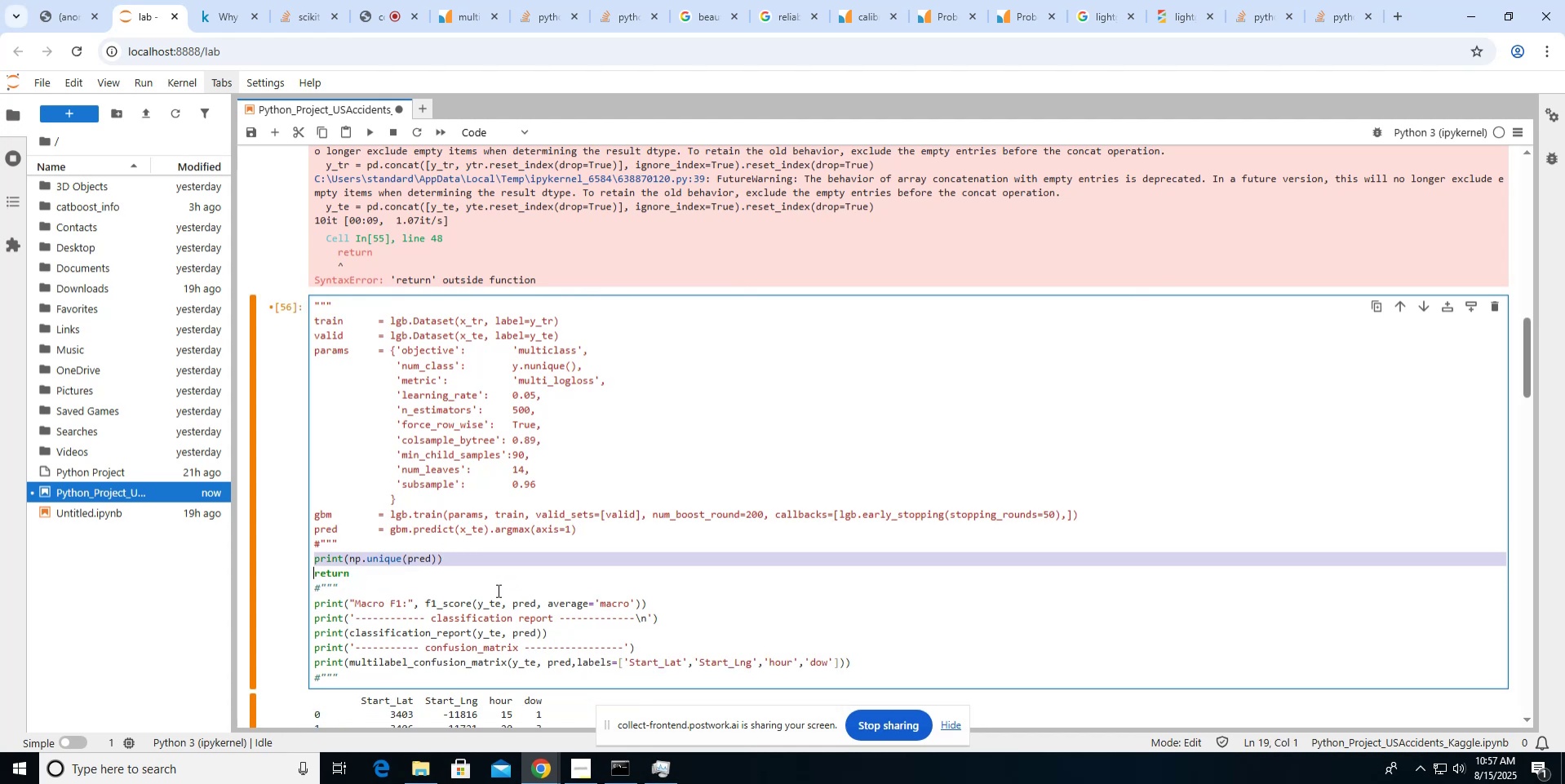 
key(ArrowDown)
 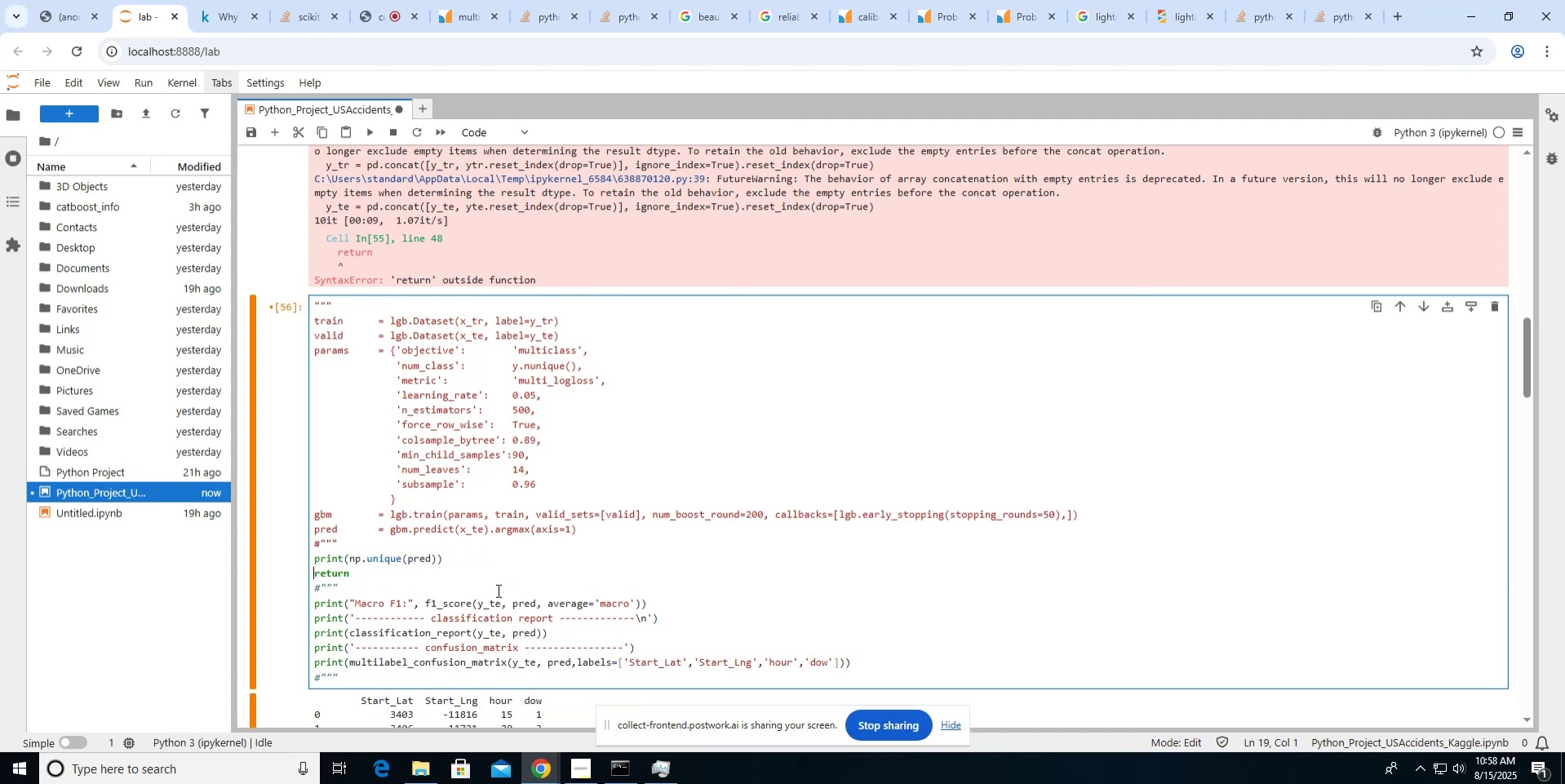 
key(ArrowUp)
 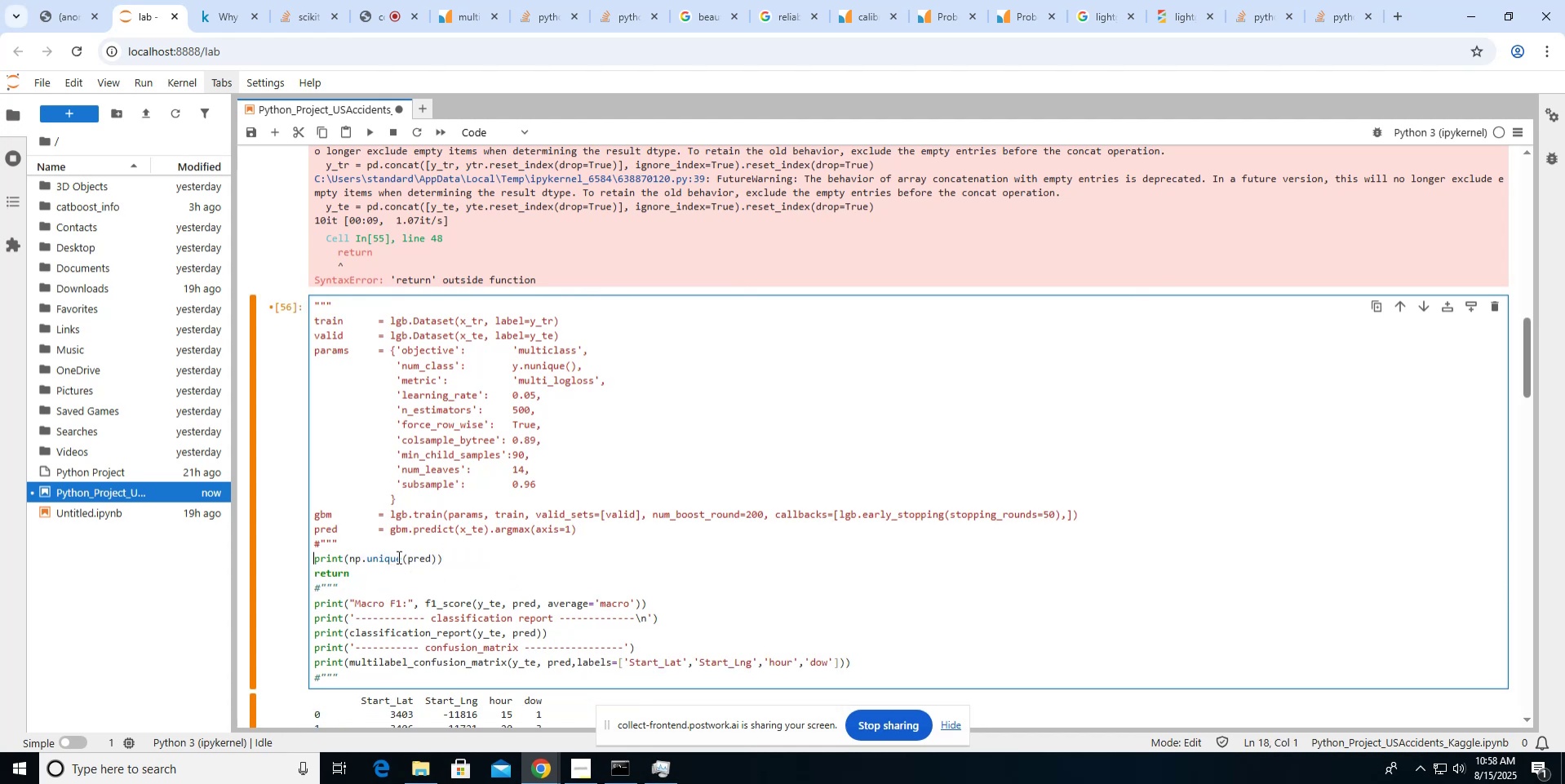 
left_click_drag(start_coordinate=[399, 559], to_coordinate=[349, 564])
 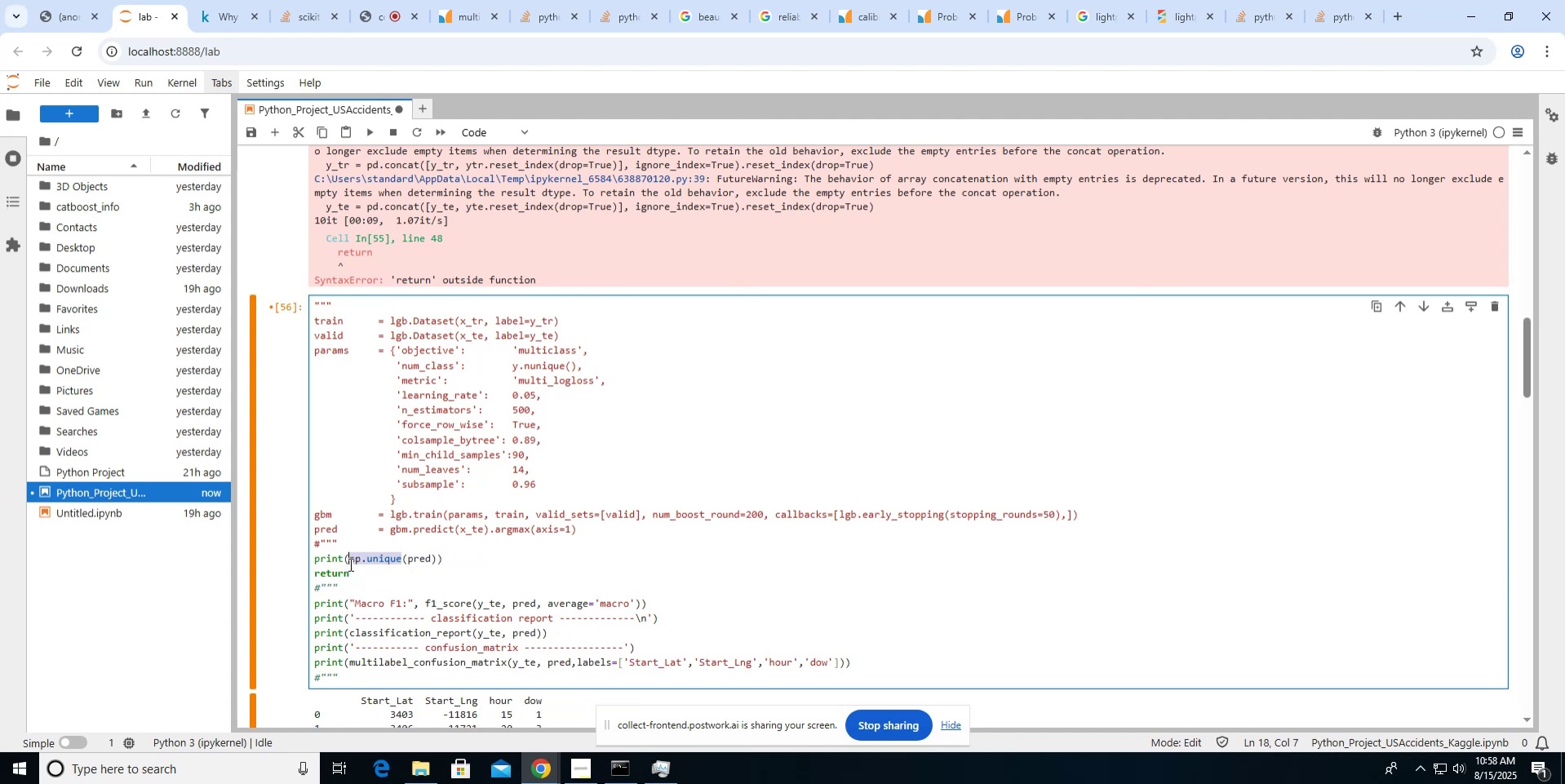 
type(set)
 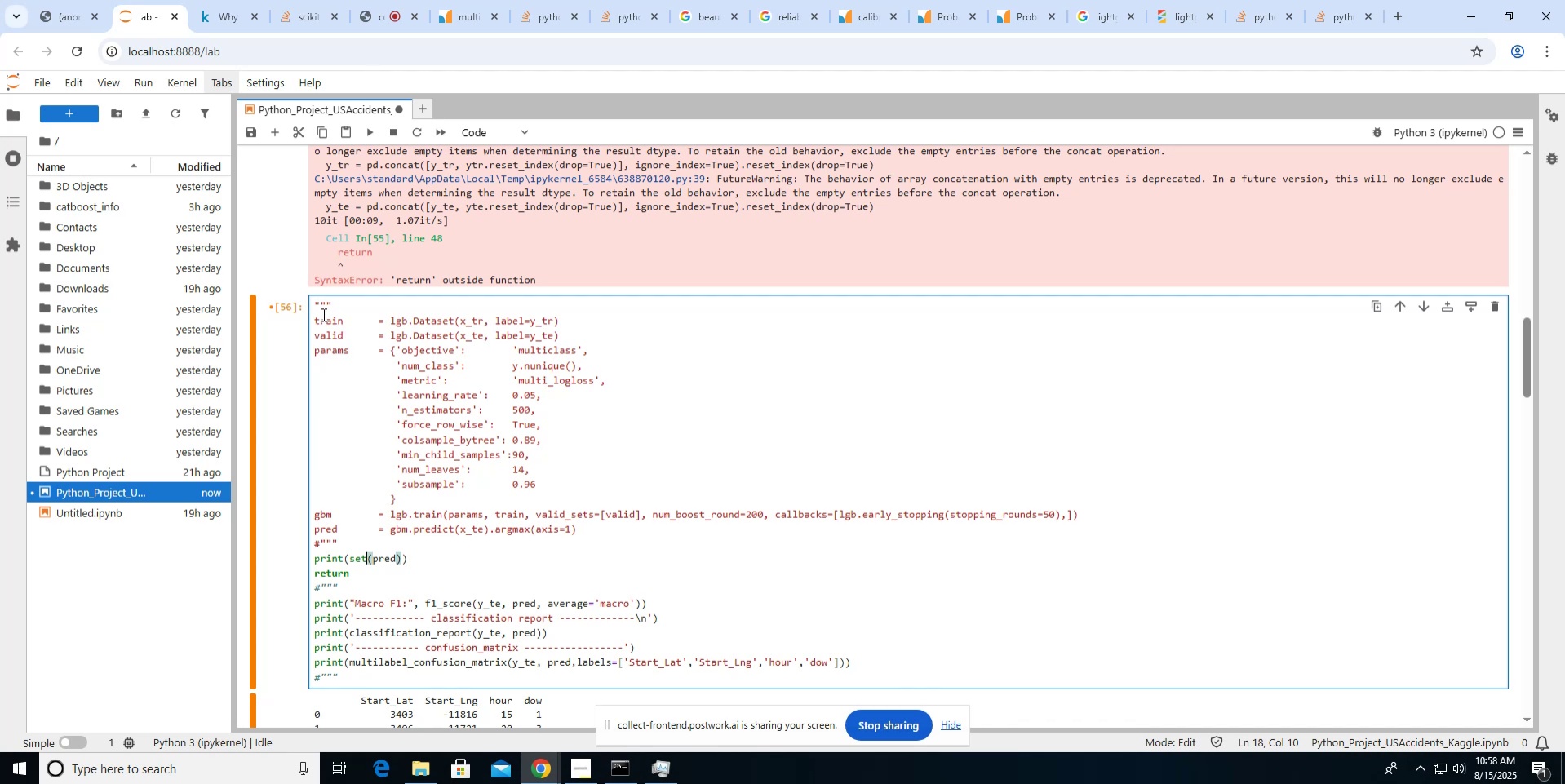 
left_click([313, 306])
 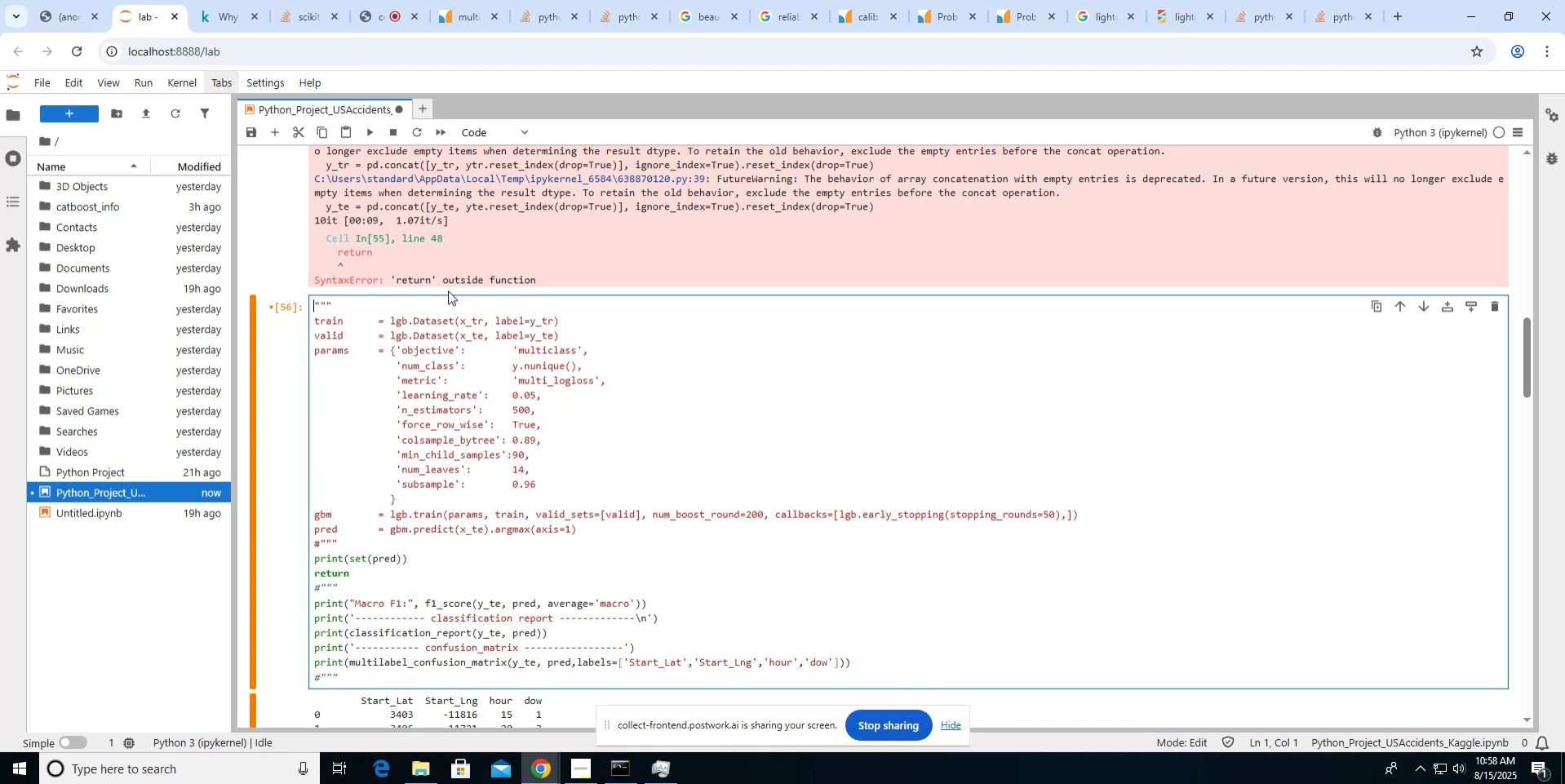 
key(Shift+ShiftLeft)
 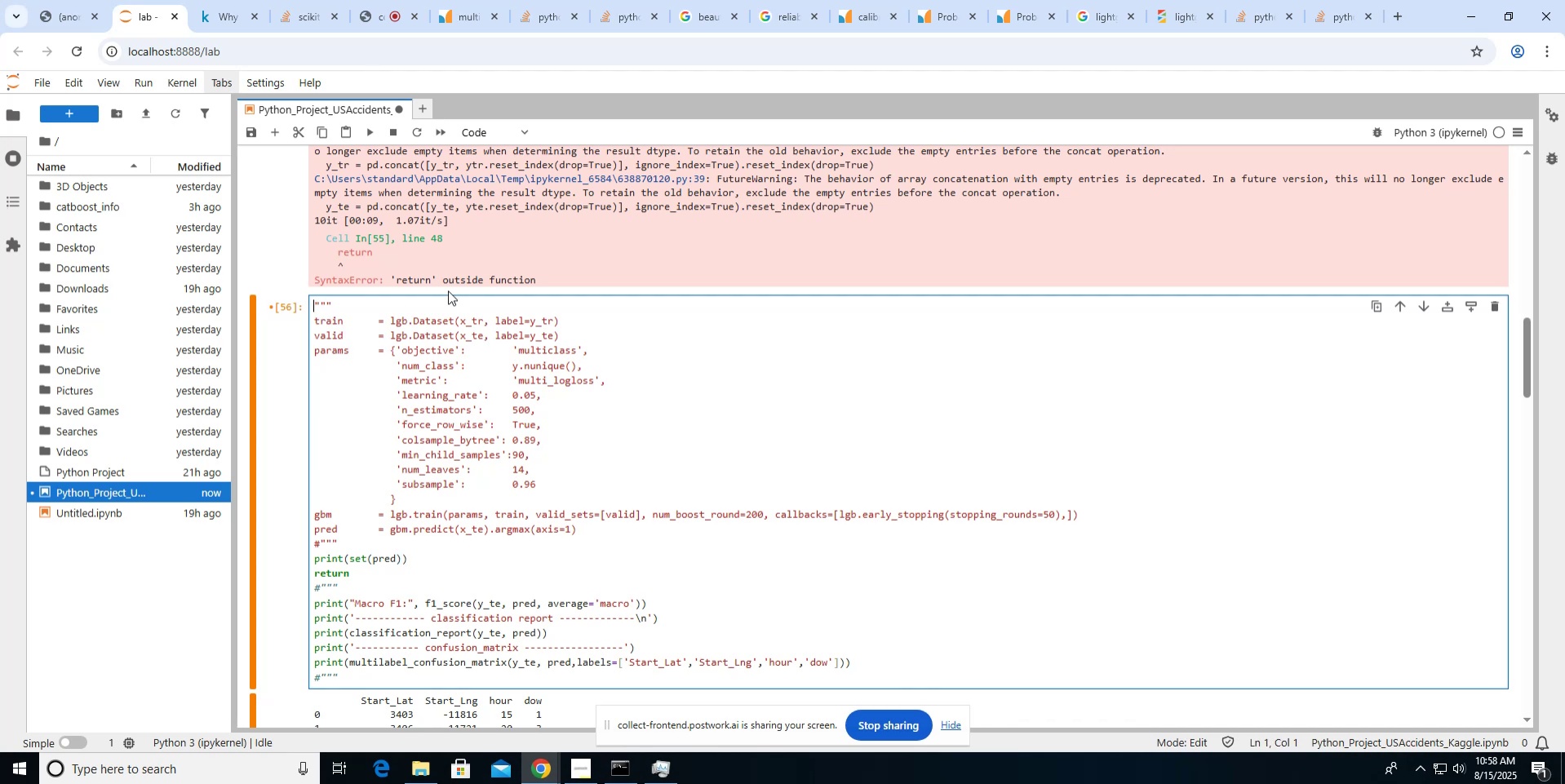 
key(Shift+3)
 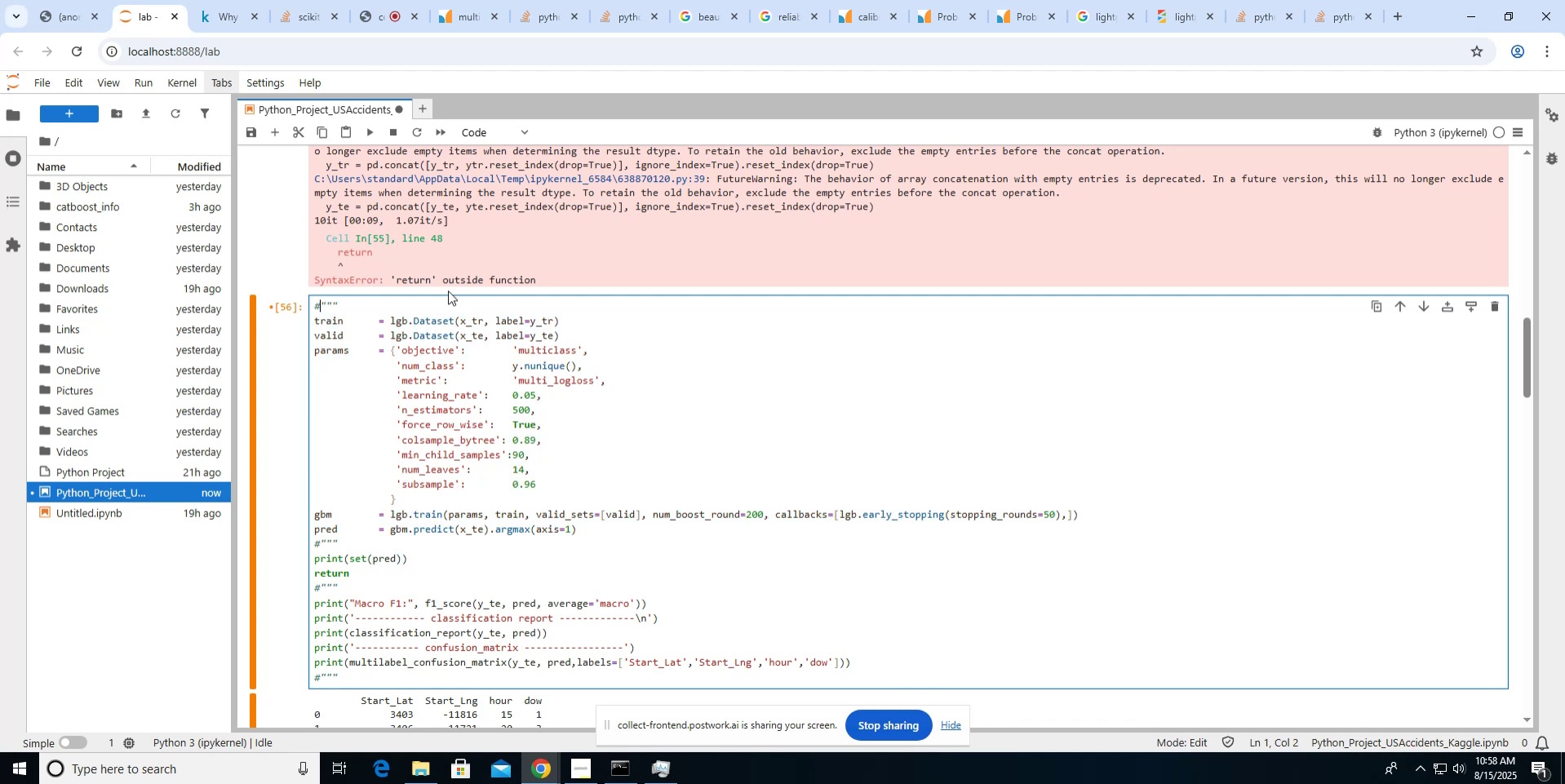 
hold_key(key=ArrowDown, duration=1.08)
 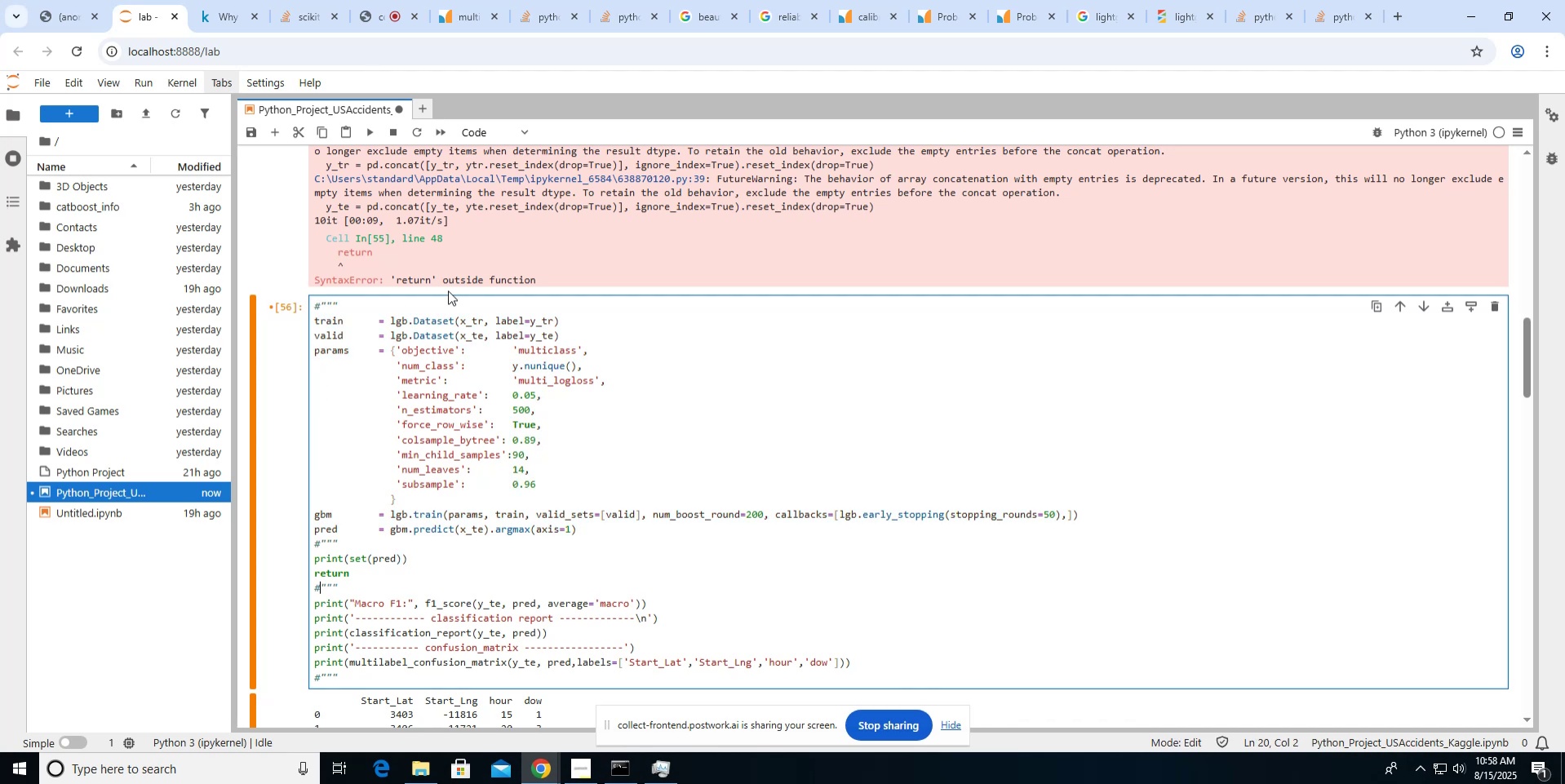 
key(ArrowUp)
 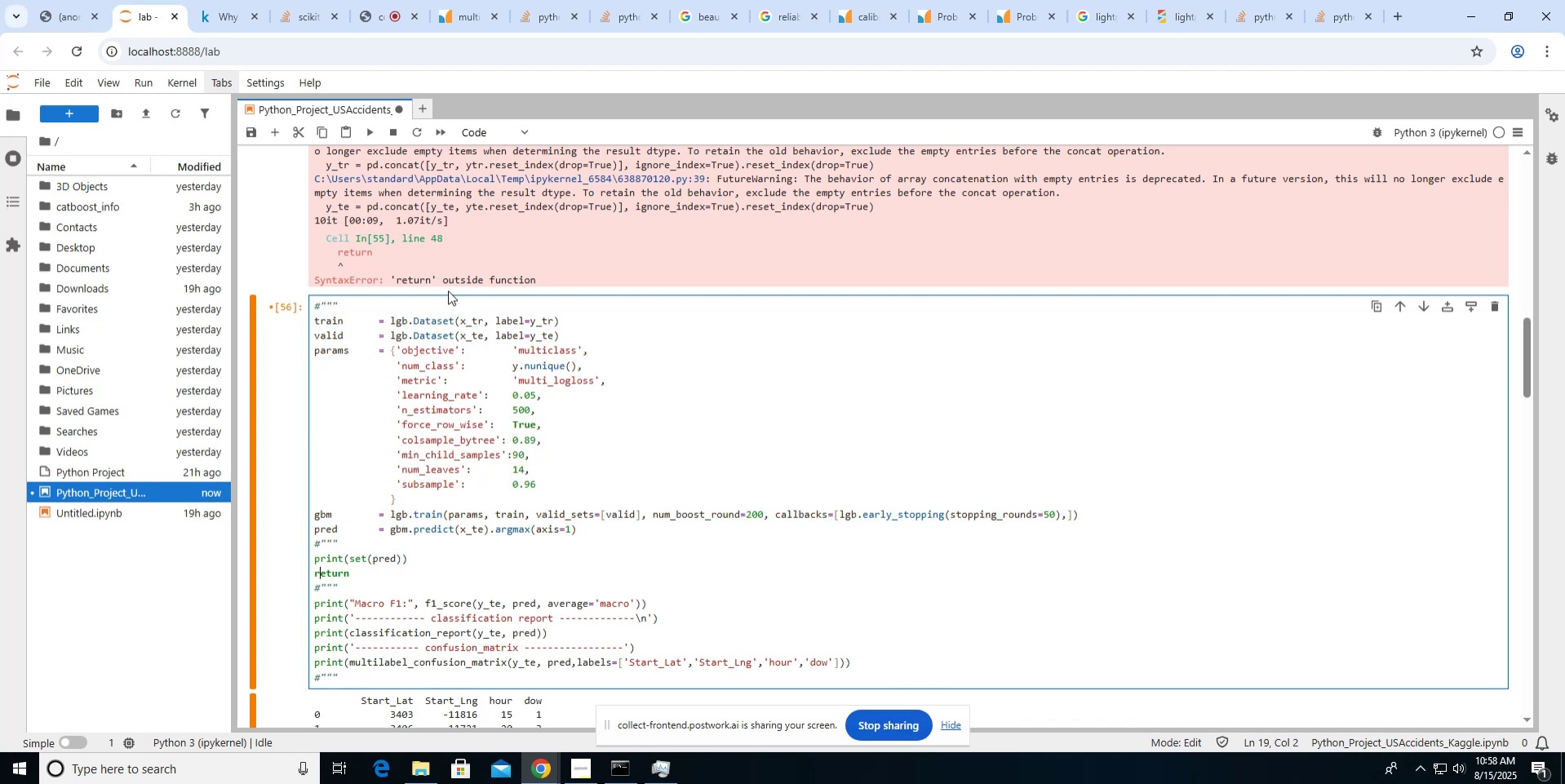 
key(ArrowUp)
 